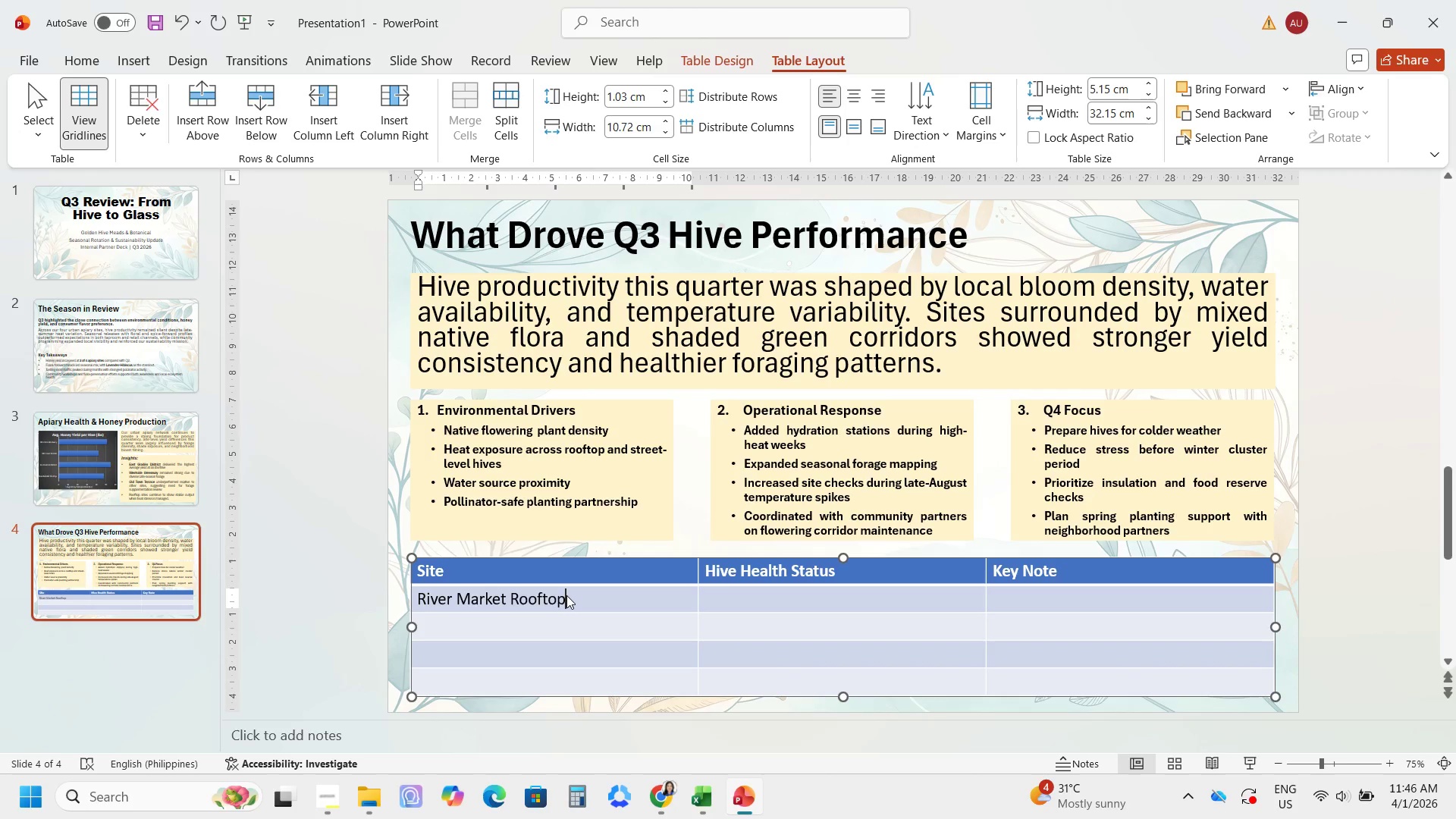 
key(ArrowDown)
 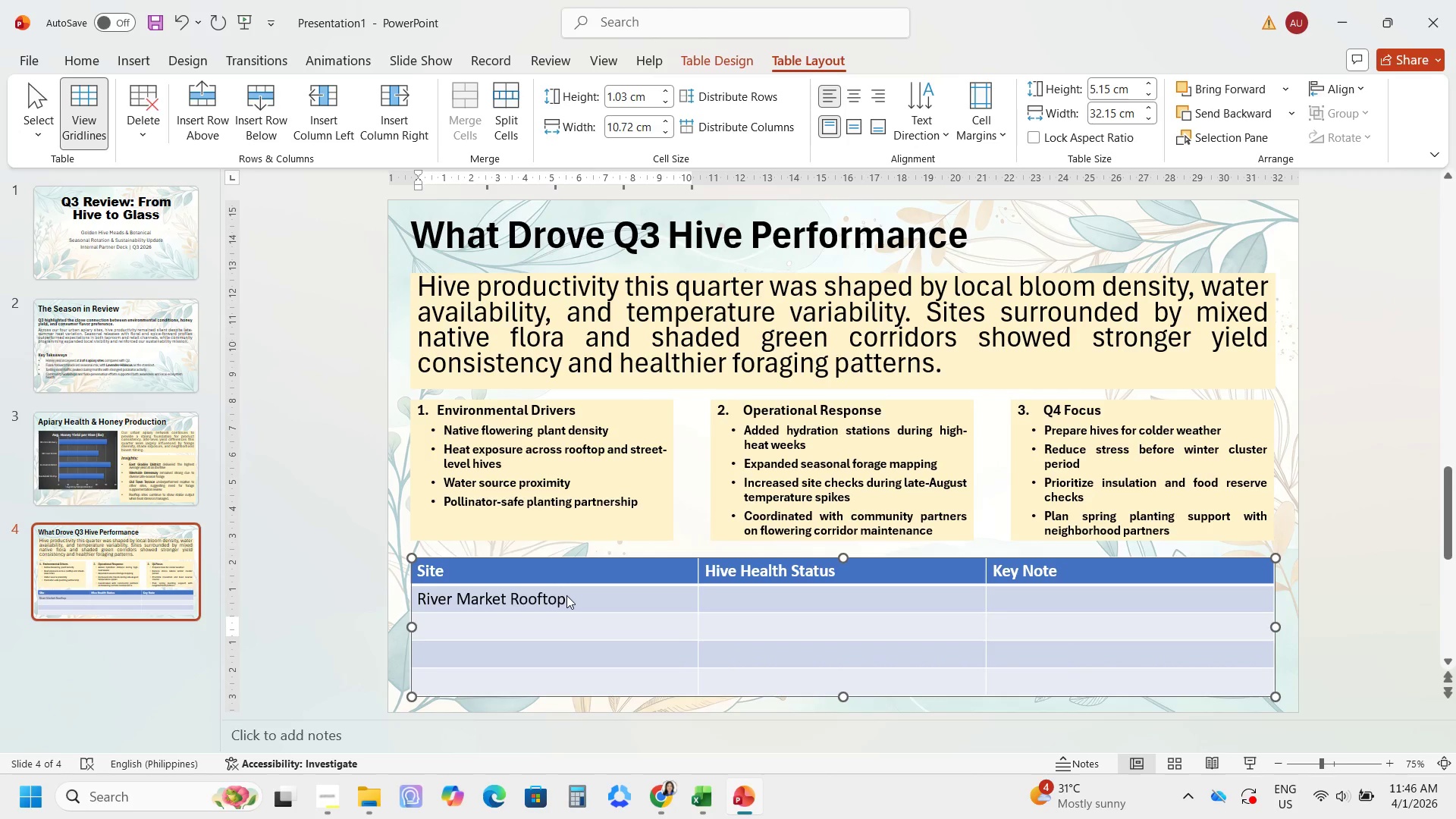 
type(East Garden District)
 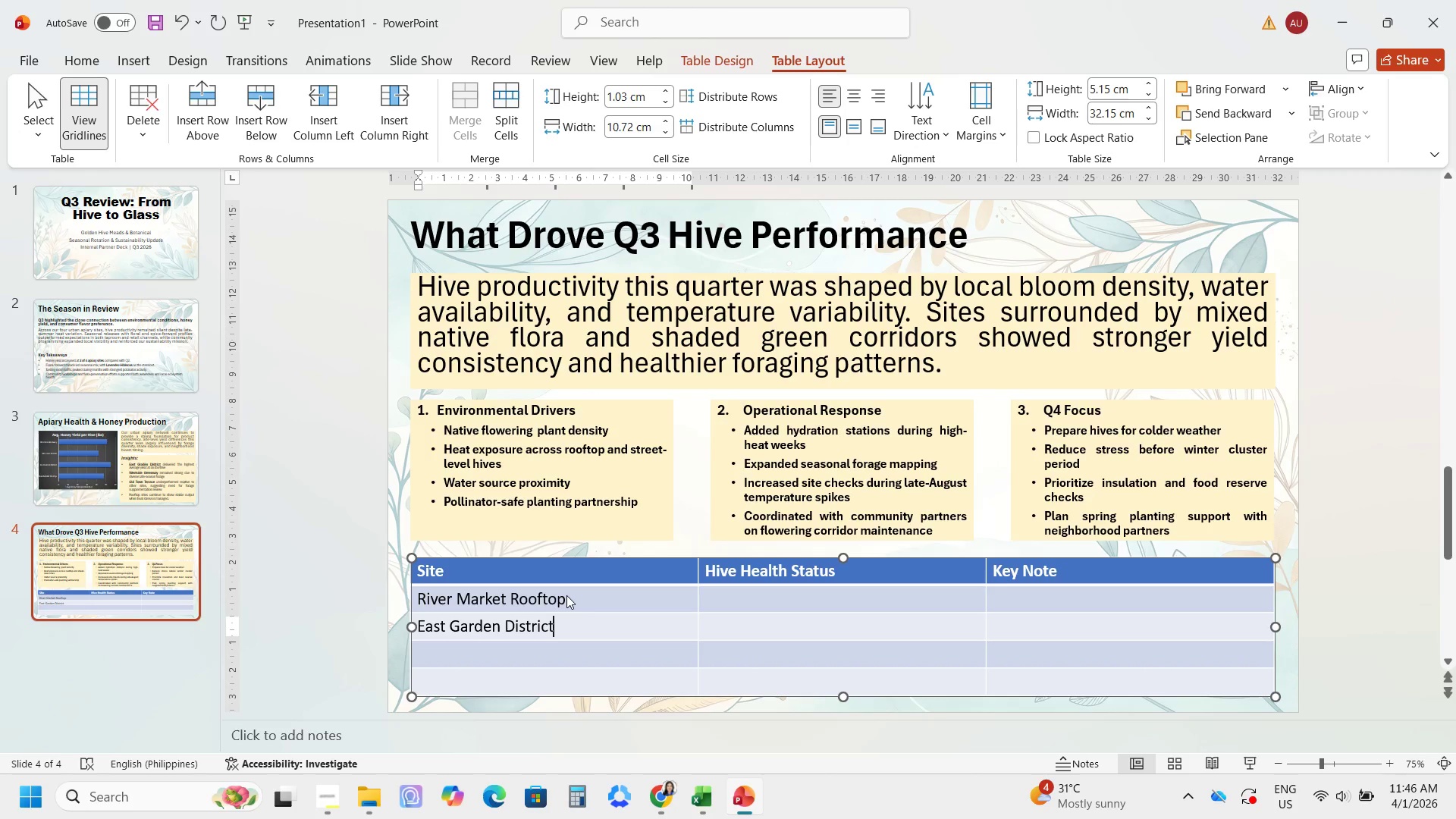 
key(ArrowDown)
 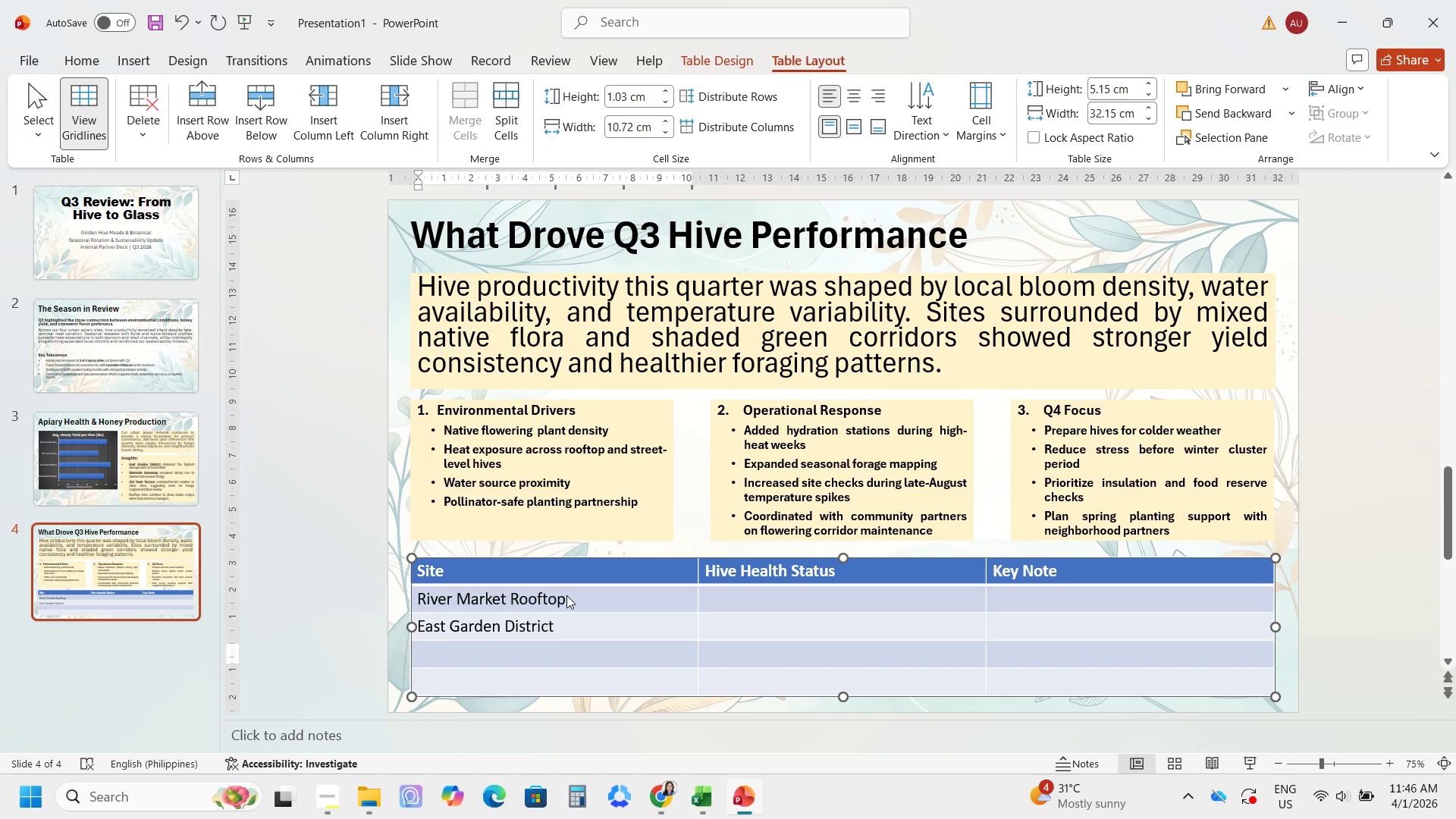 
type(Old TOwn)
key(Backspace)
key(Backspace)
key(Backspace)
type(own TErr)
key(Backspace)
key(Backspace)
key(Backspace)
type(errace)
 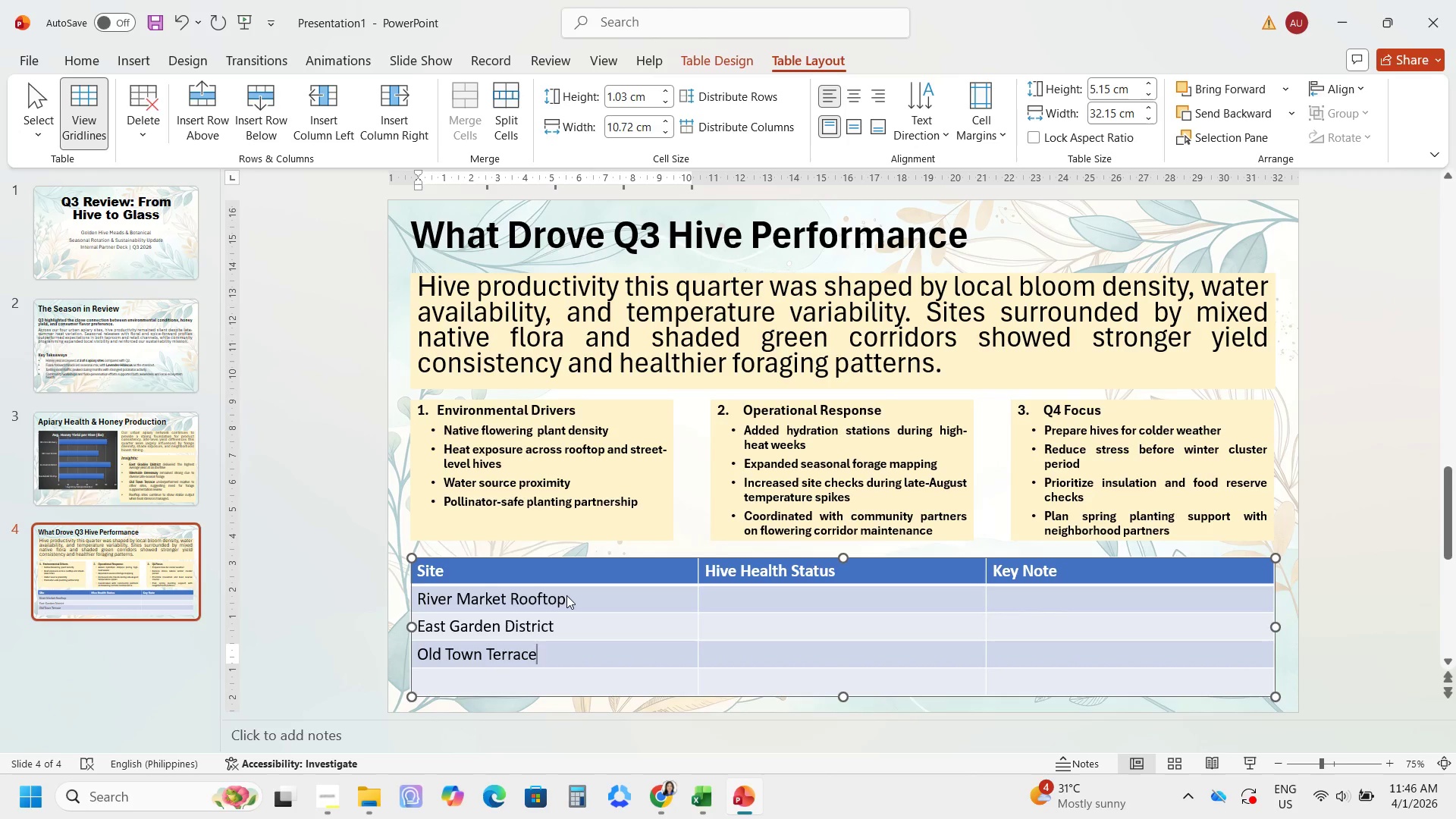 
key(ArrowDown)
 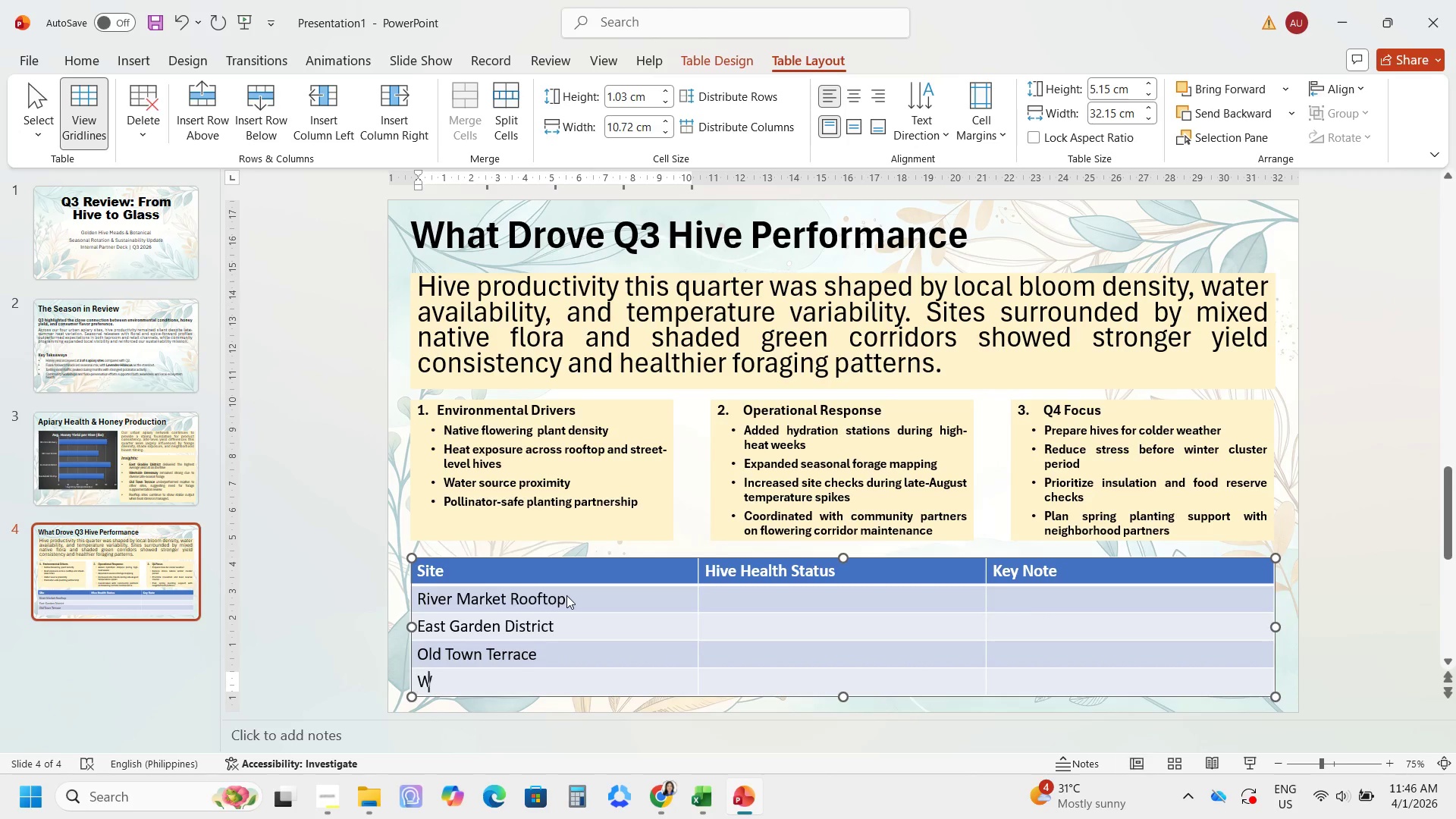 
type(Westside Greenway)
 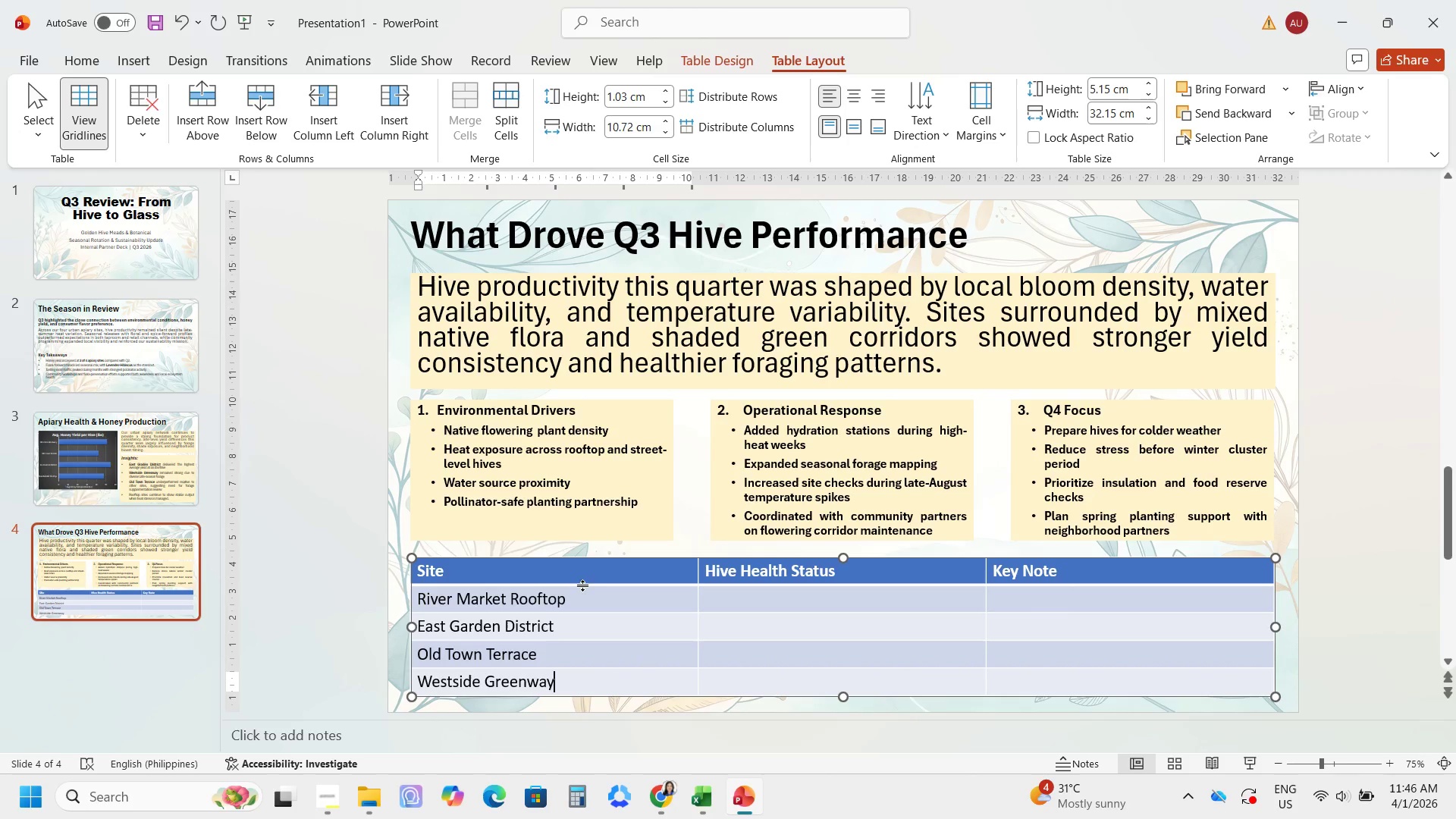 
left_click([803, 610])
 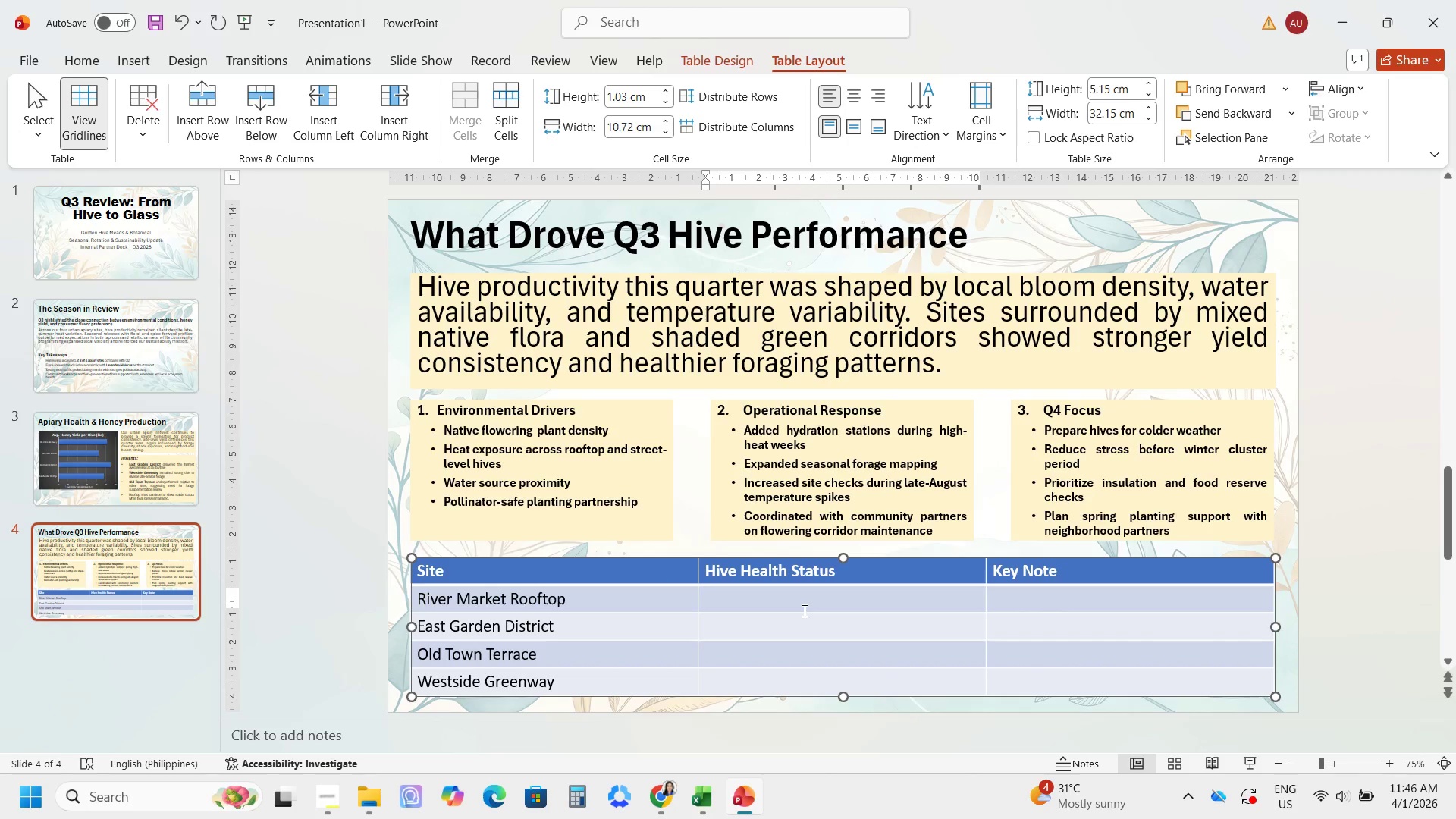 
type(s)
key(Backspace)
type(Stable)
 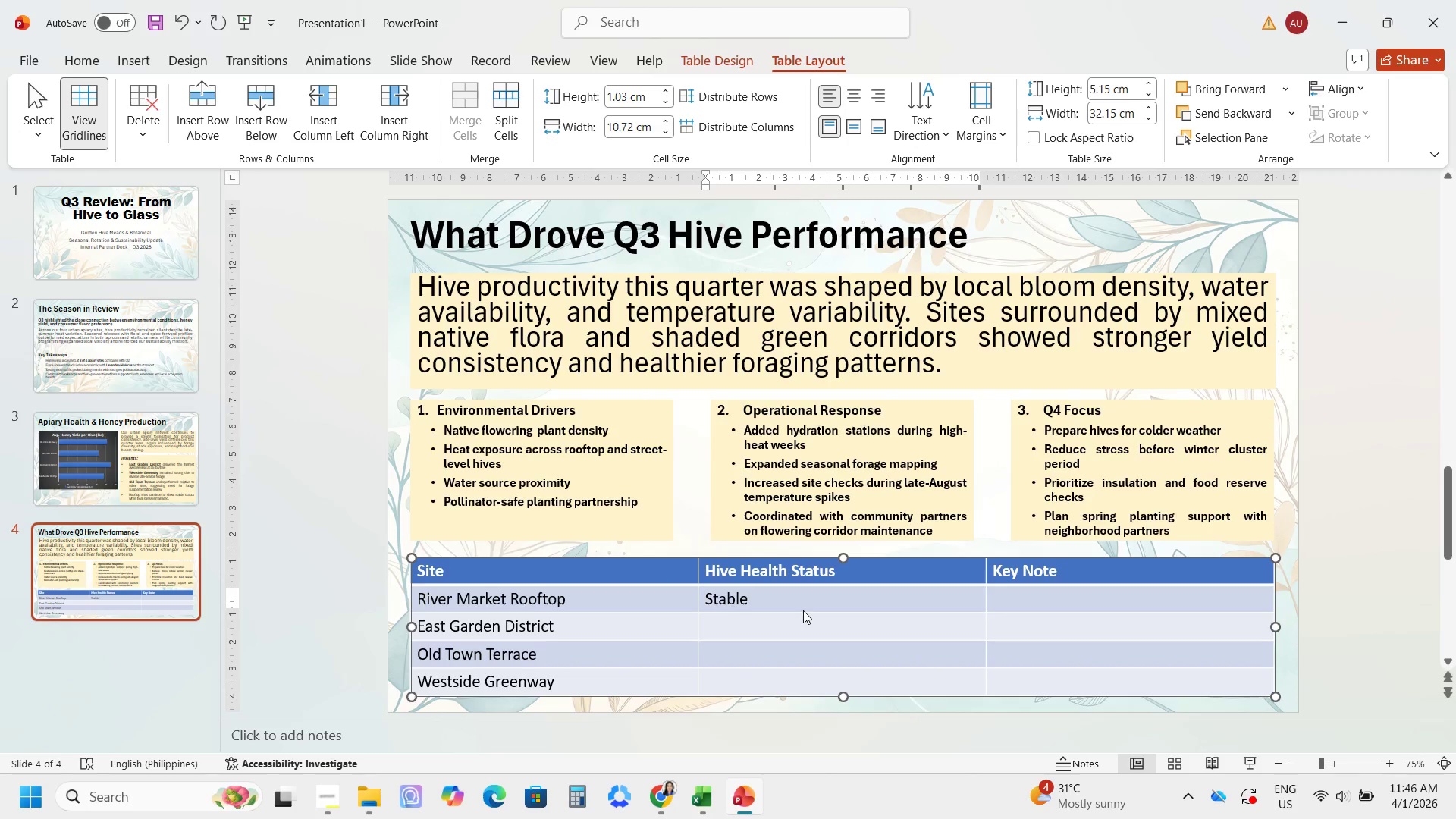 
key(ArrowDown)
 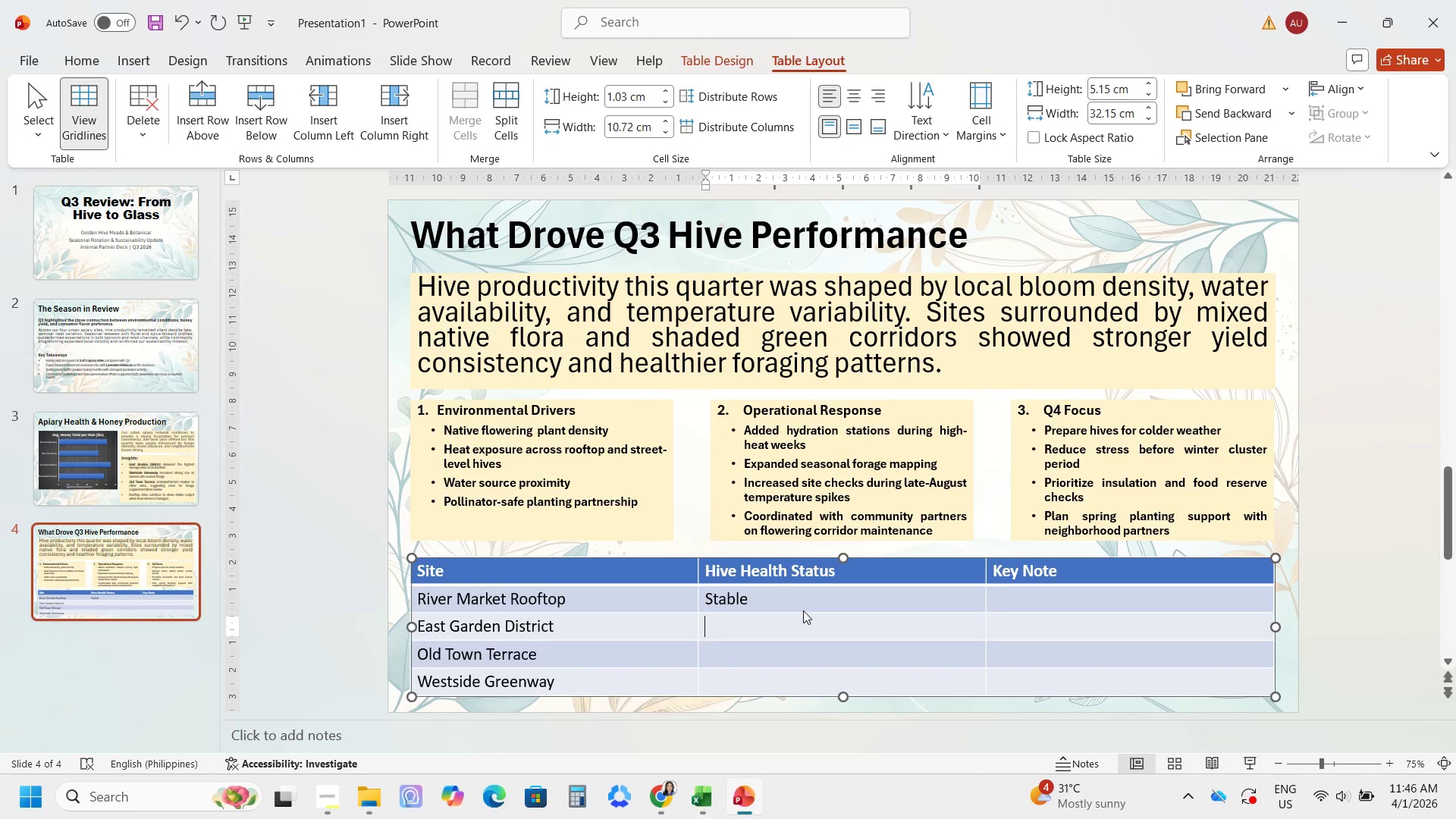 
type(Strong)
 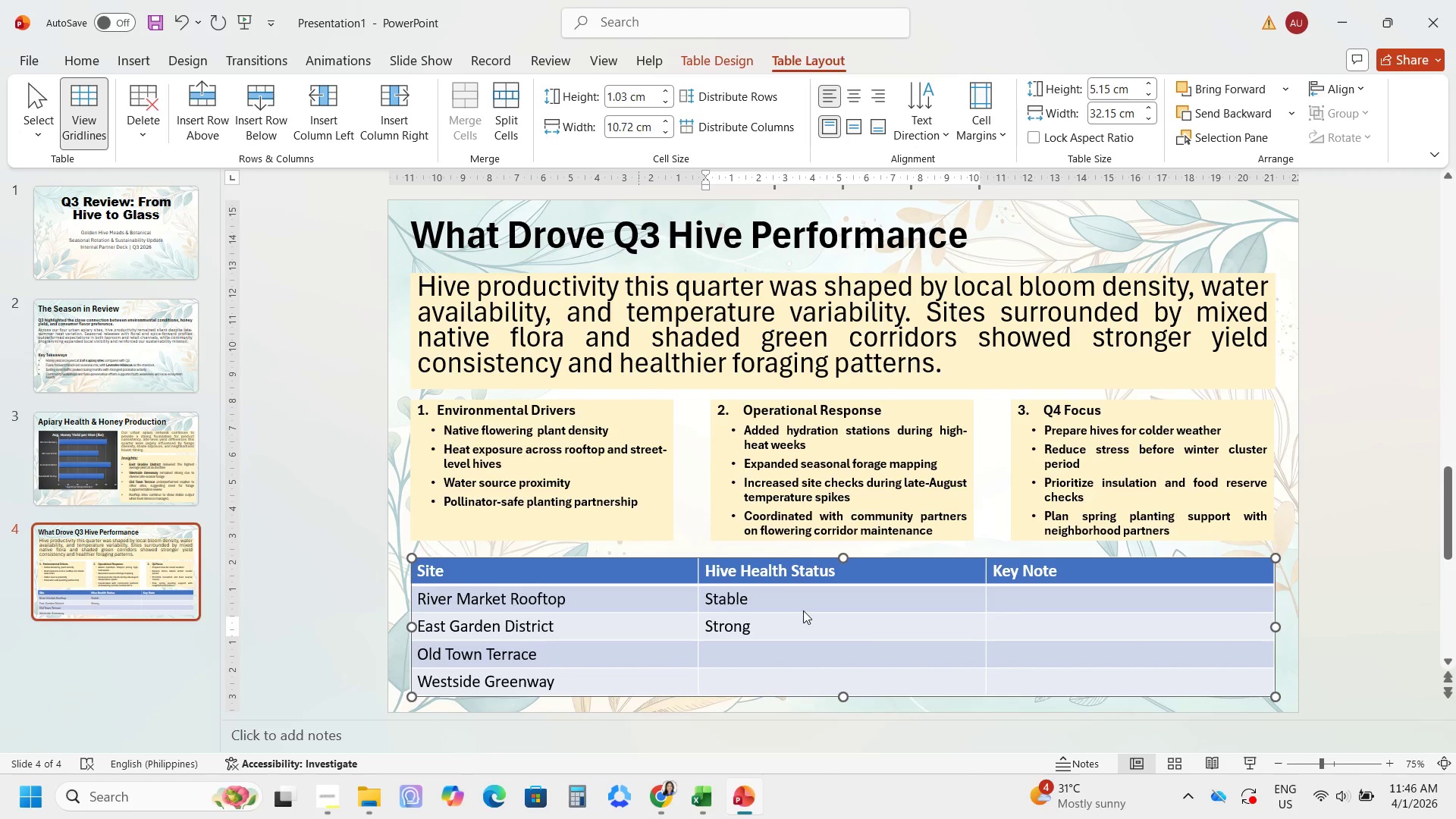 
key(ArrowDown)
 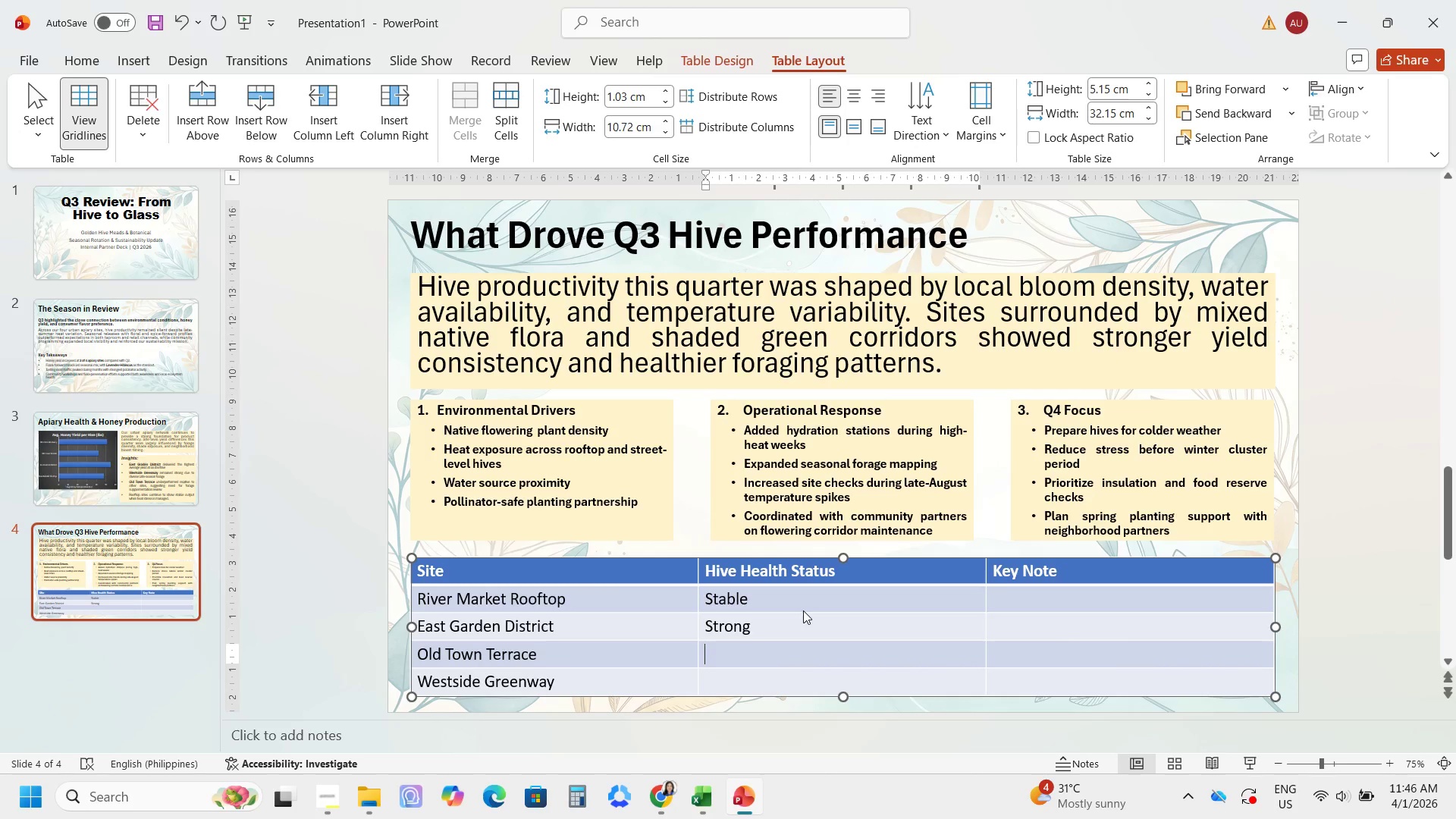 
type(Watch)
 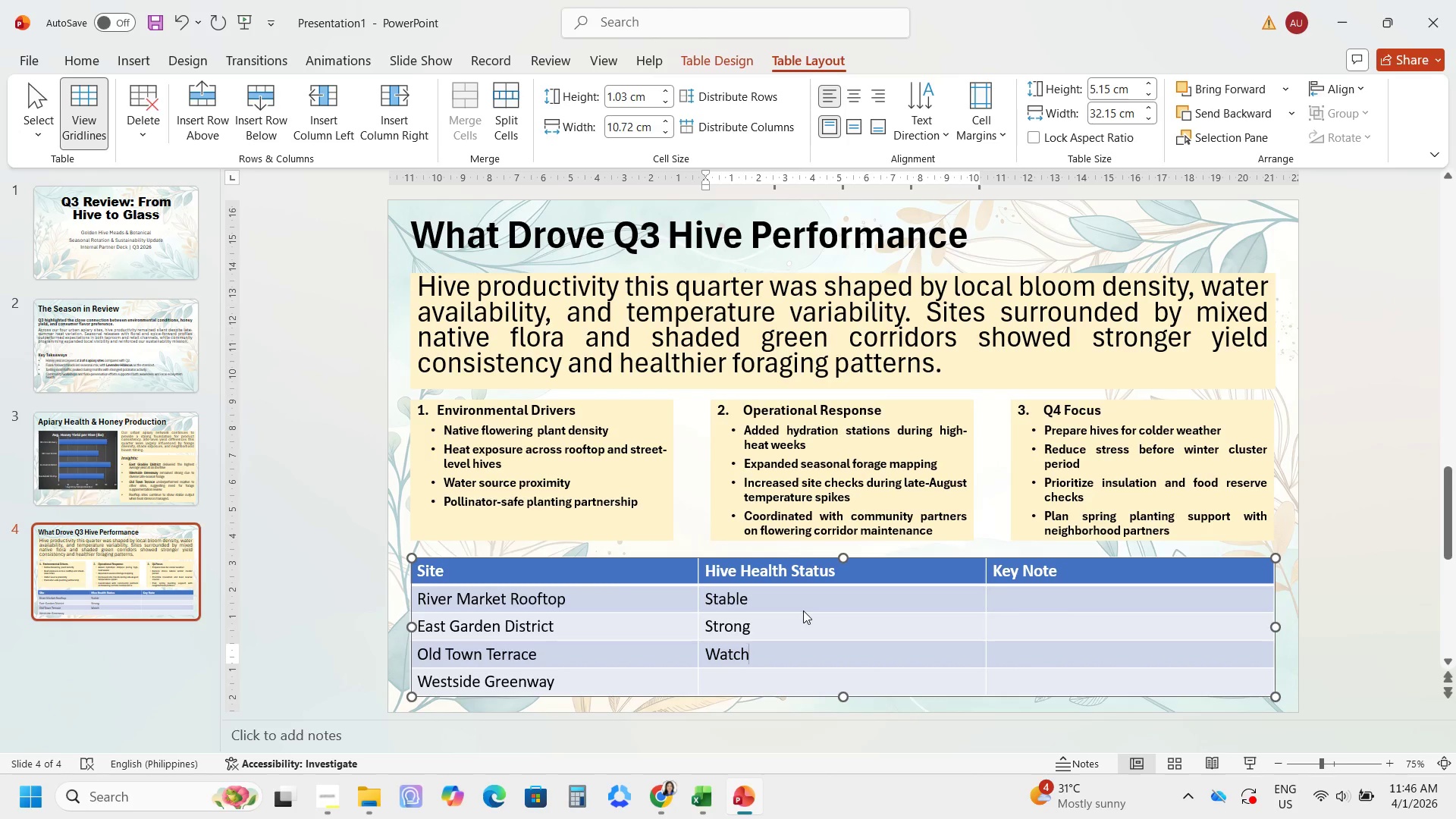 
key(ArrowDown)
 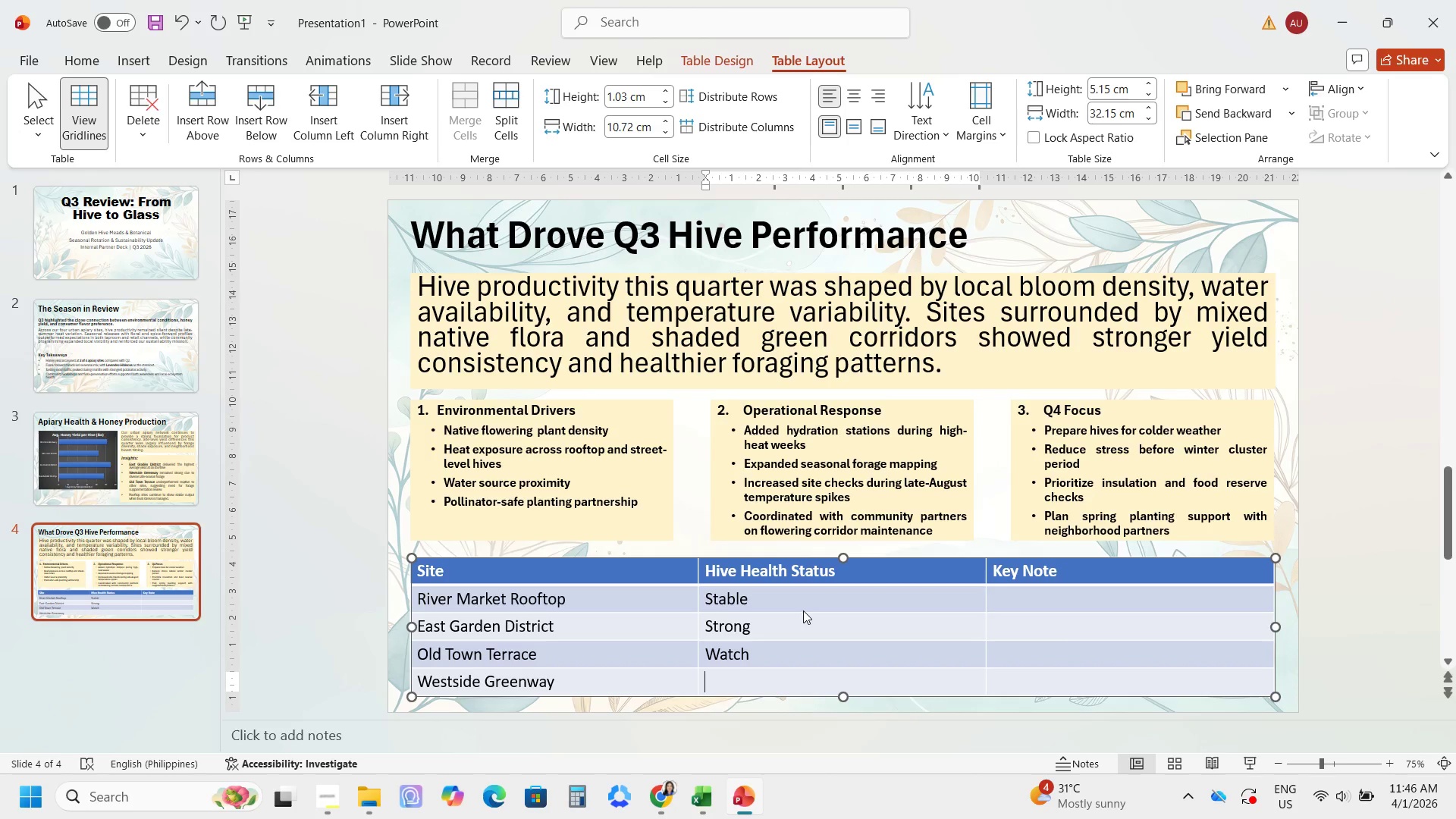 
type(Strong)
 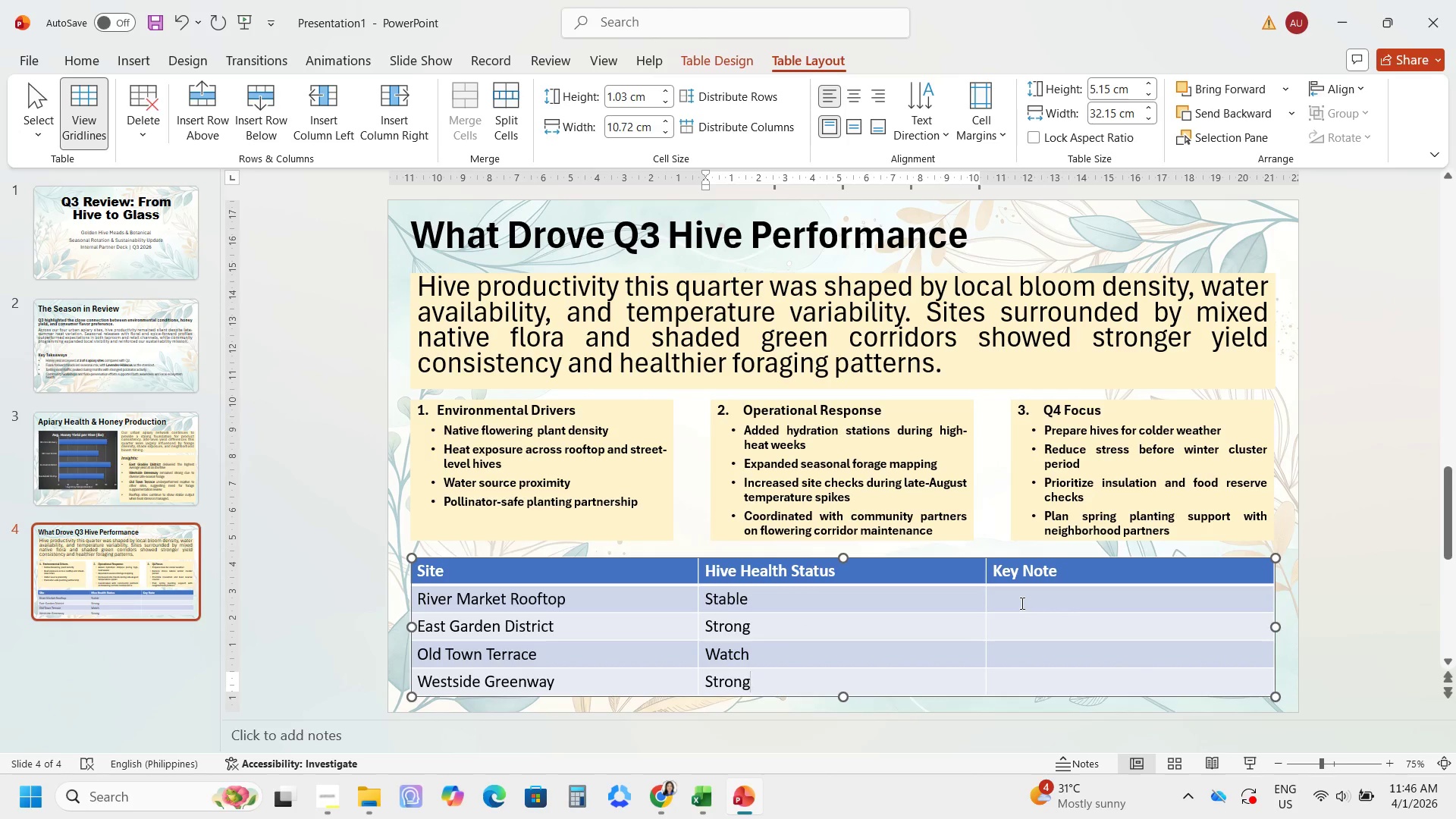 
left_click([1021, 602])
 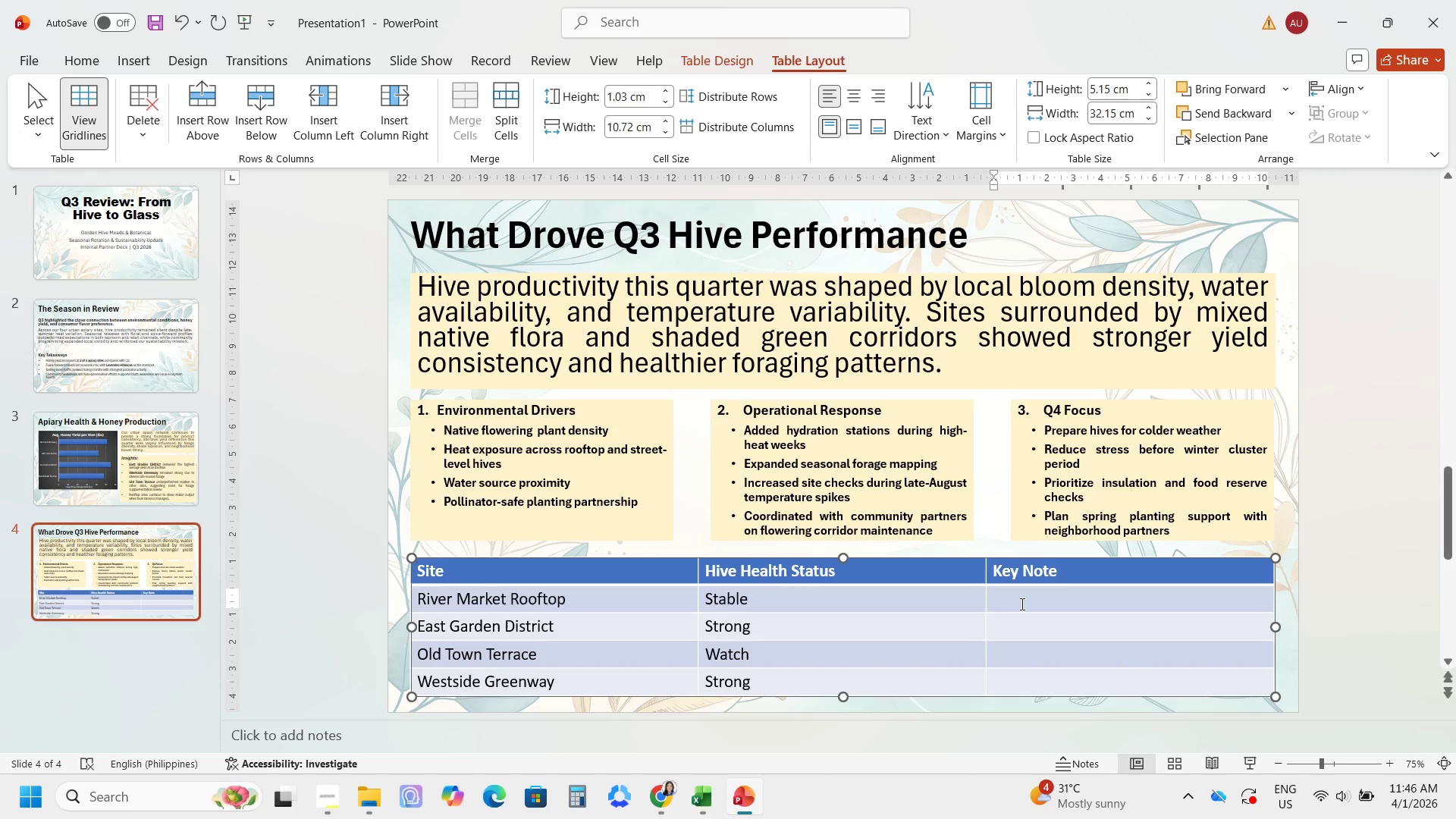 
type(Moe)
key(Backspace)
type(e)
key(Backspace)
type(derate heat exposure)
 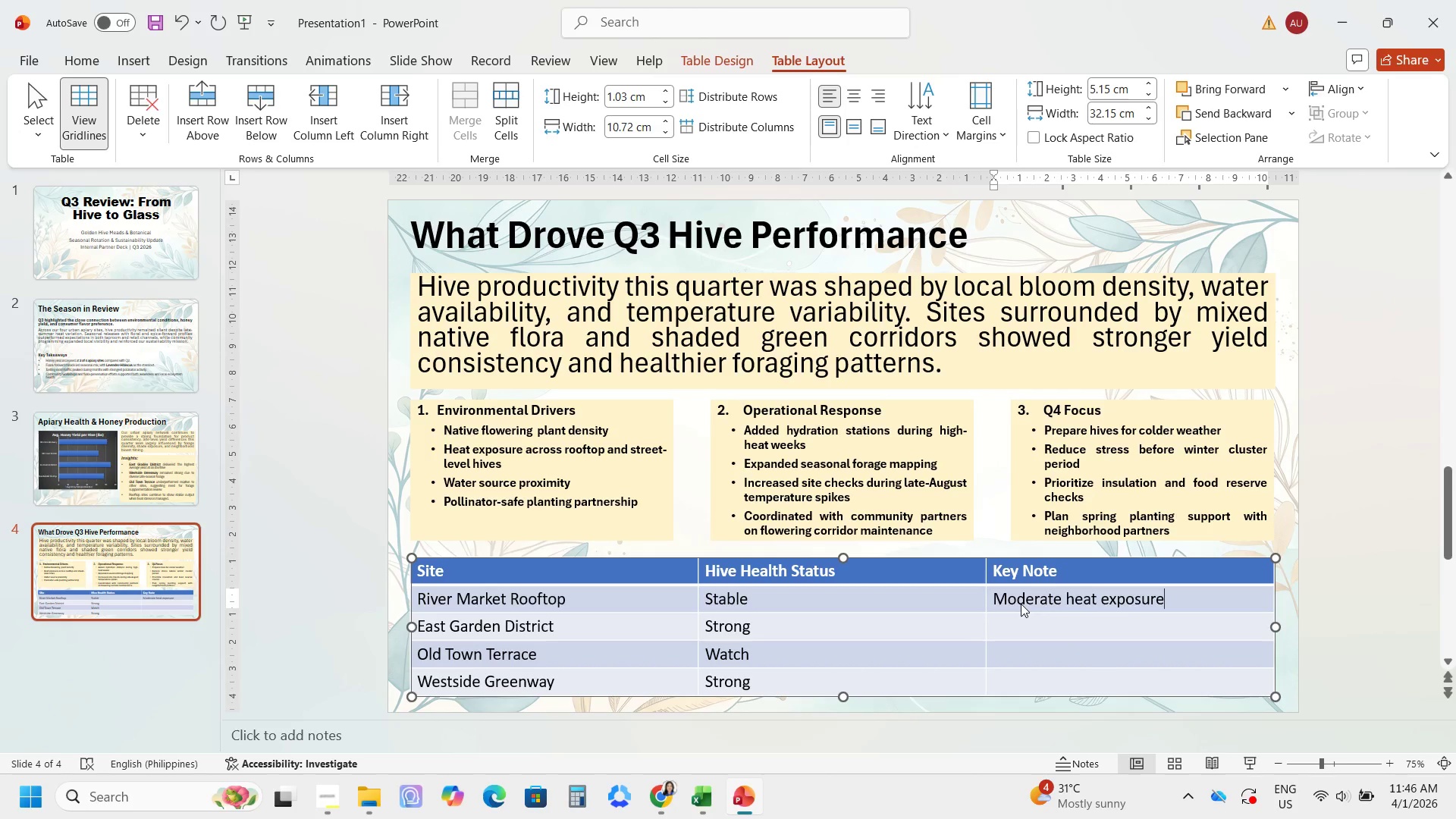 
key(ArrowDown)
 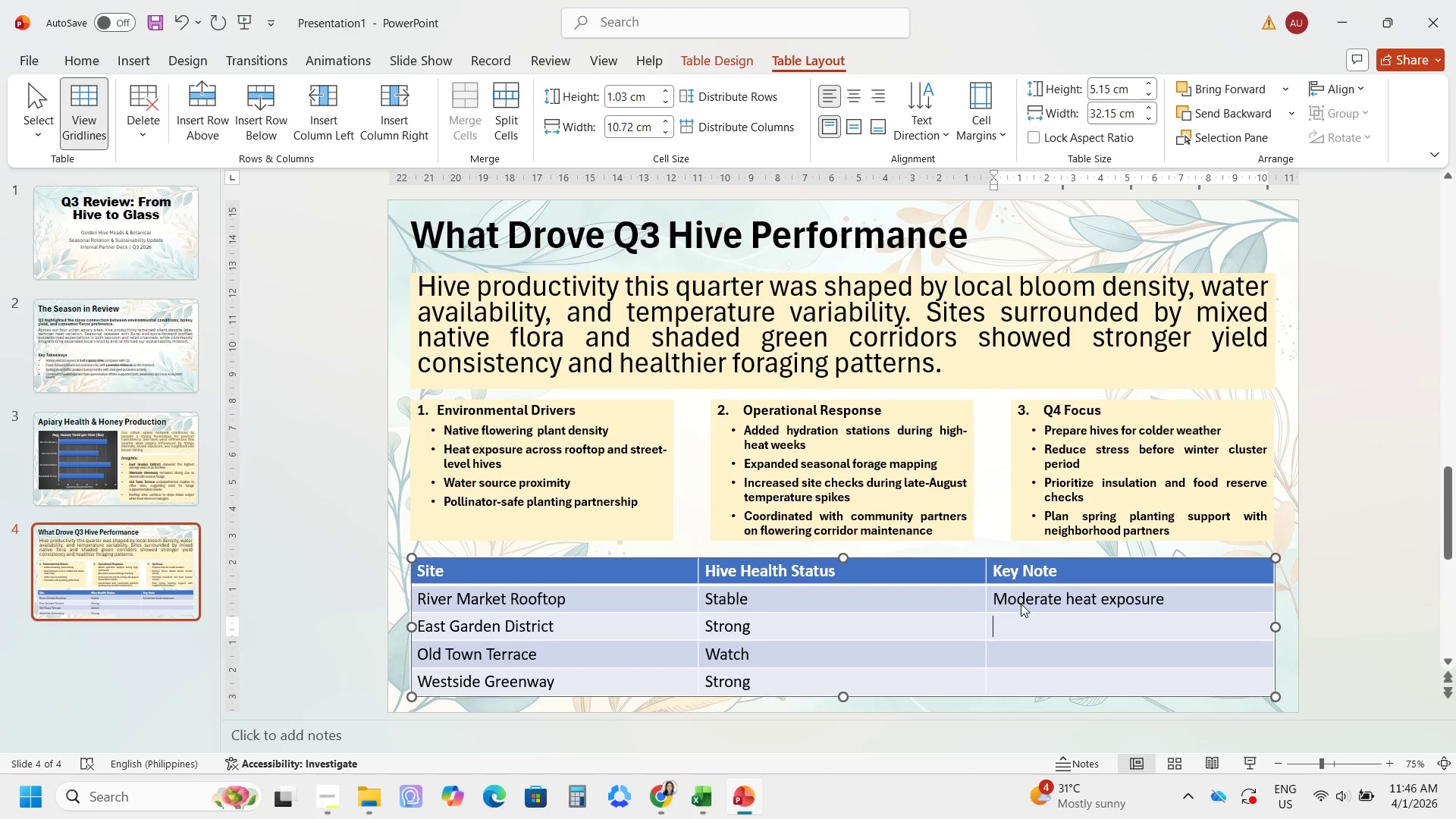 
type(High forage diversity)
 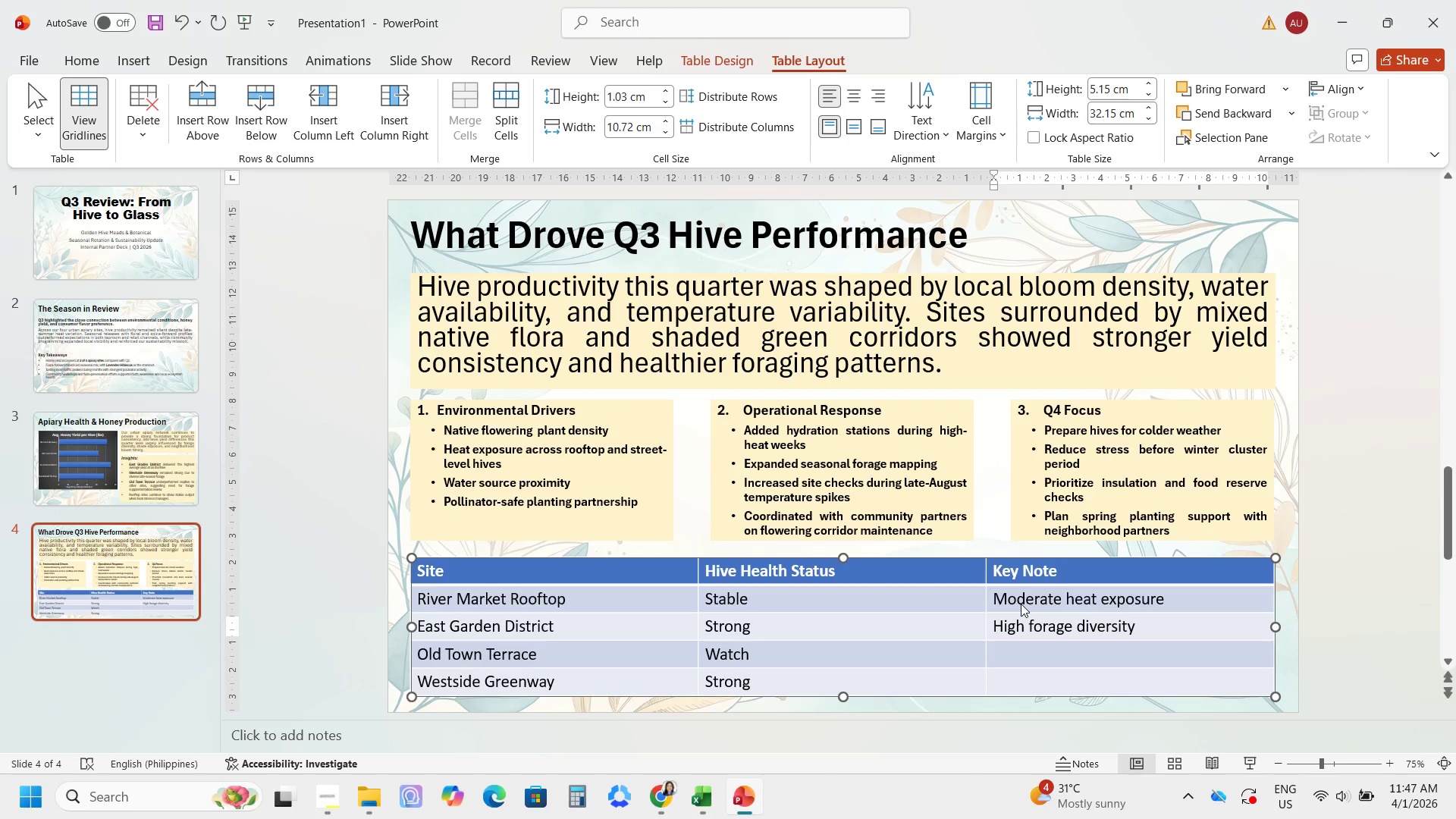 
key(ArrowDown)
 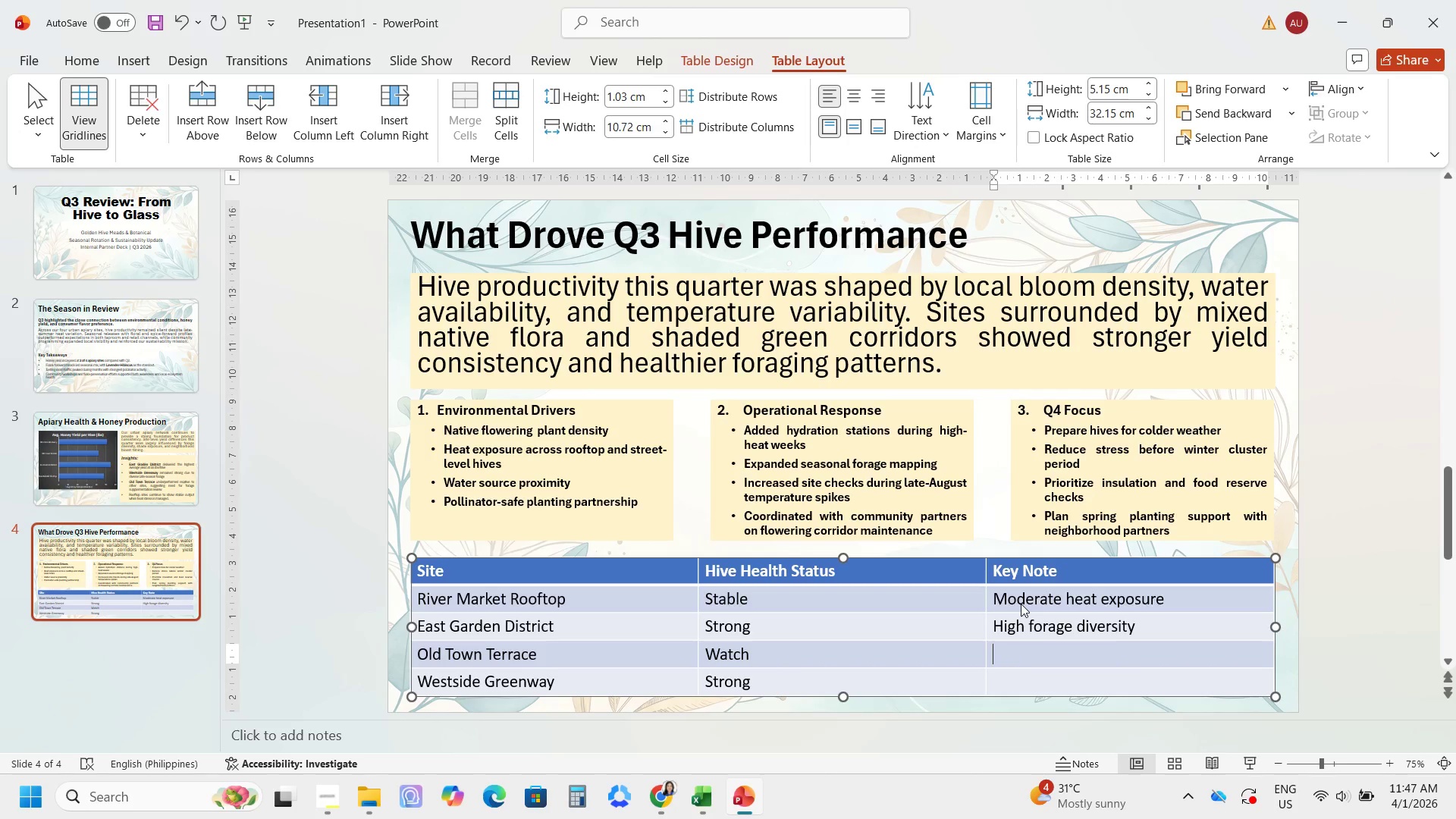 
type(Lower v)
key(Backspace)
type(bloom density)
 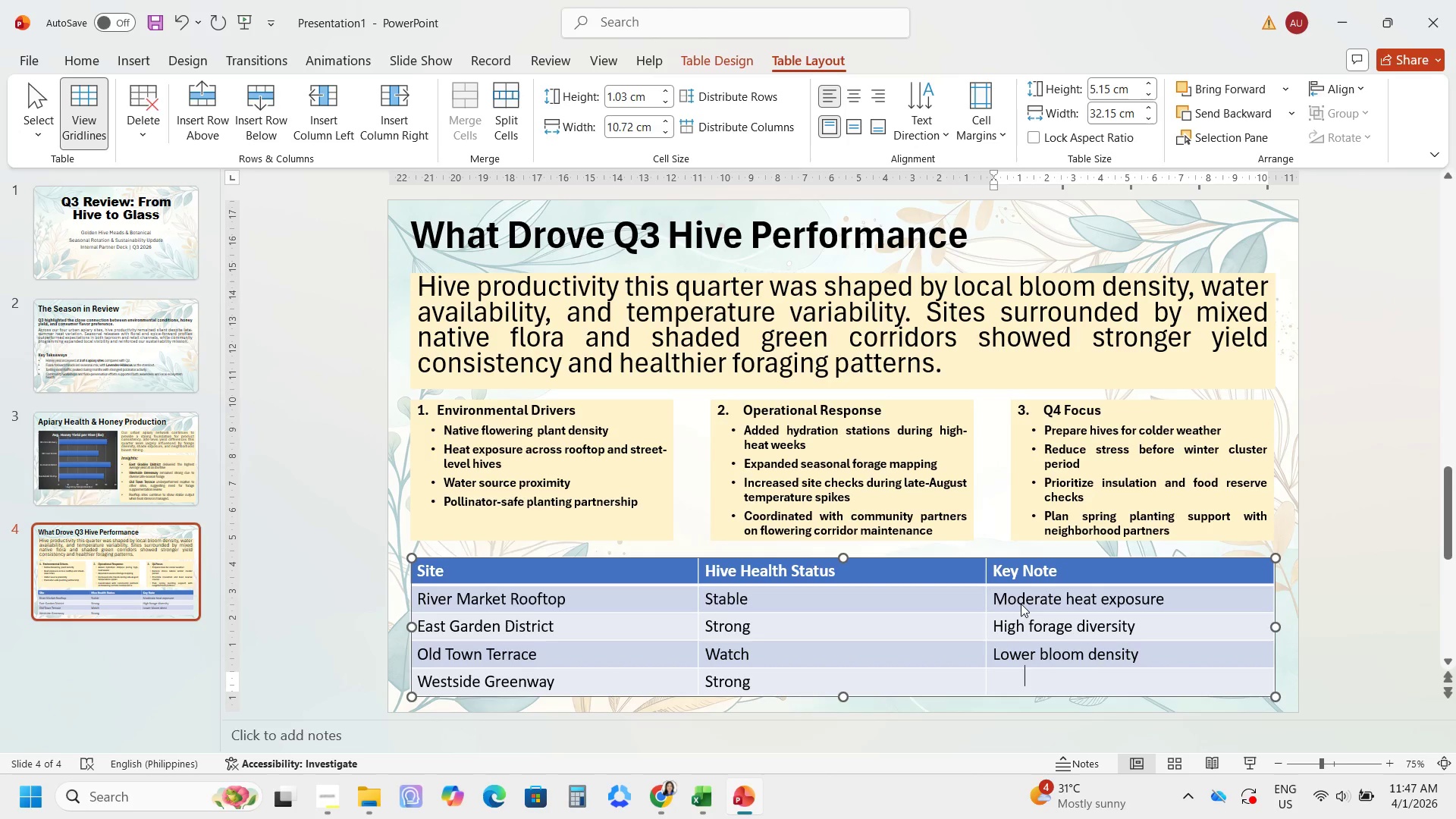 
key(ArrowDown)
 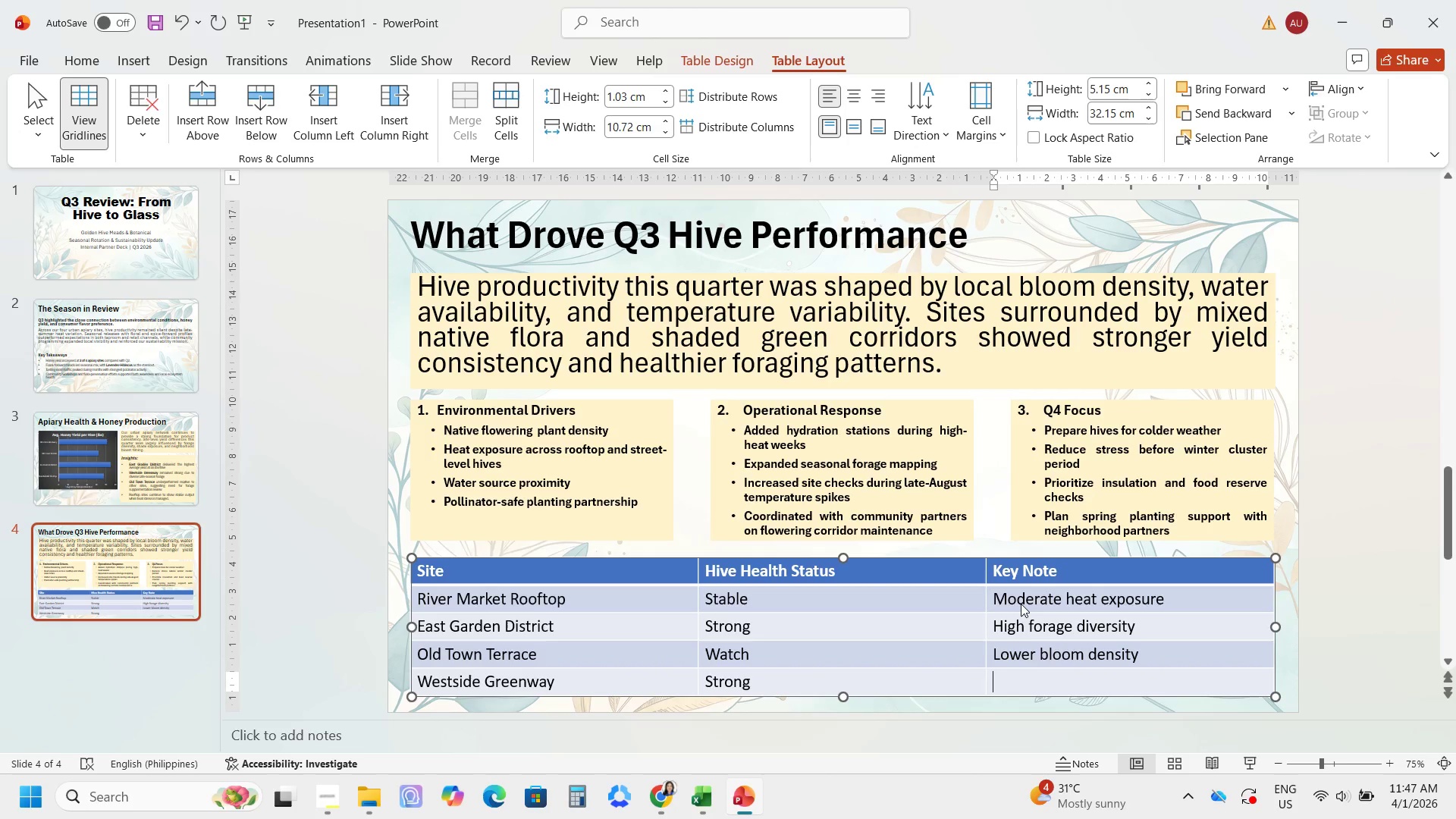 
type(Stronf)
key(Backspace)
type(g pollinator corrid)
key(Backspace)
type(dor)
 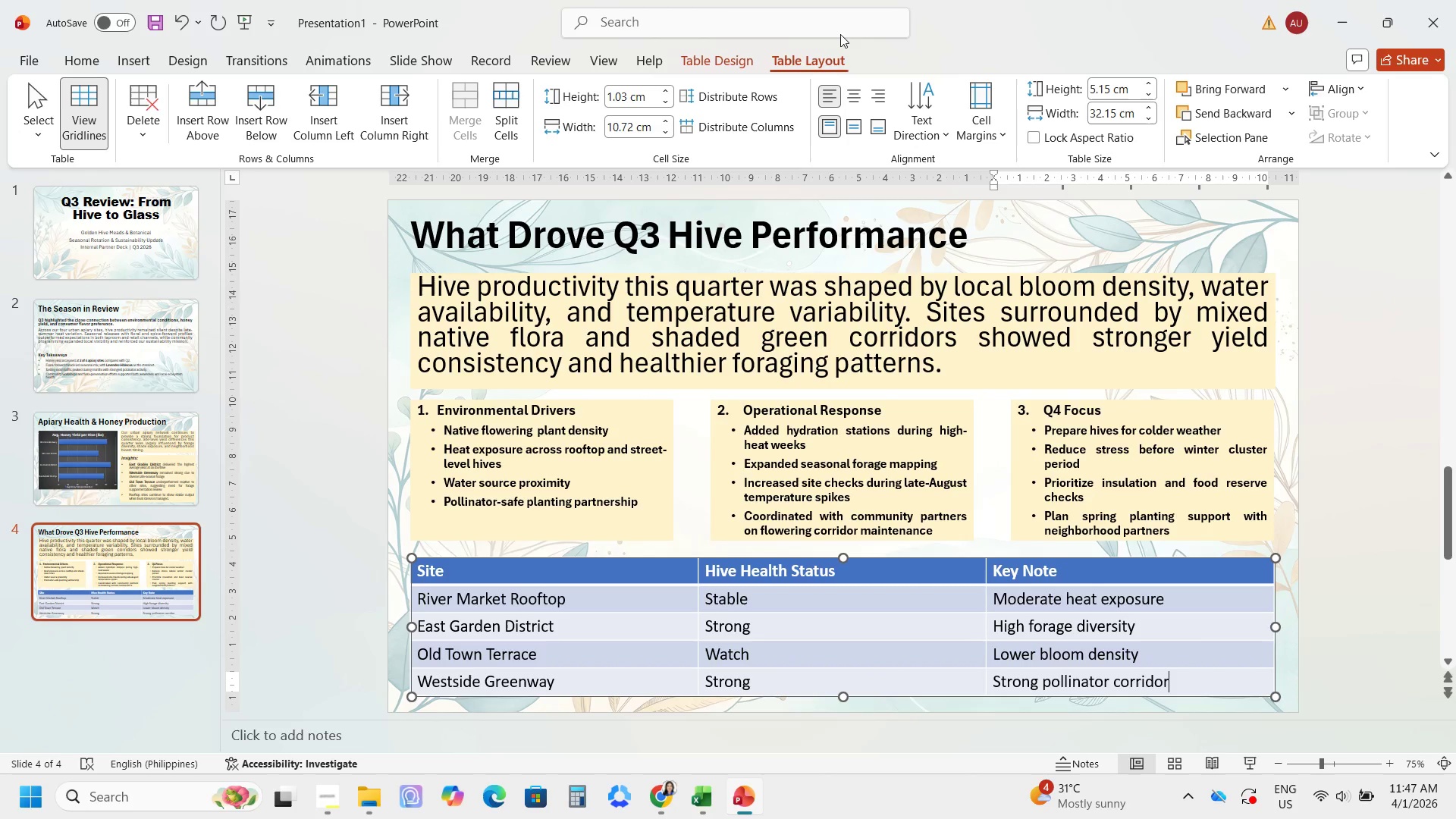 
left_click([814, 65])
 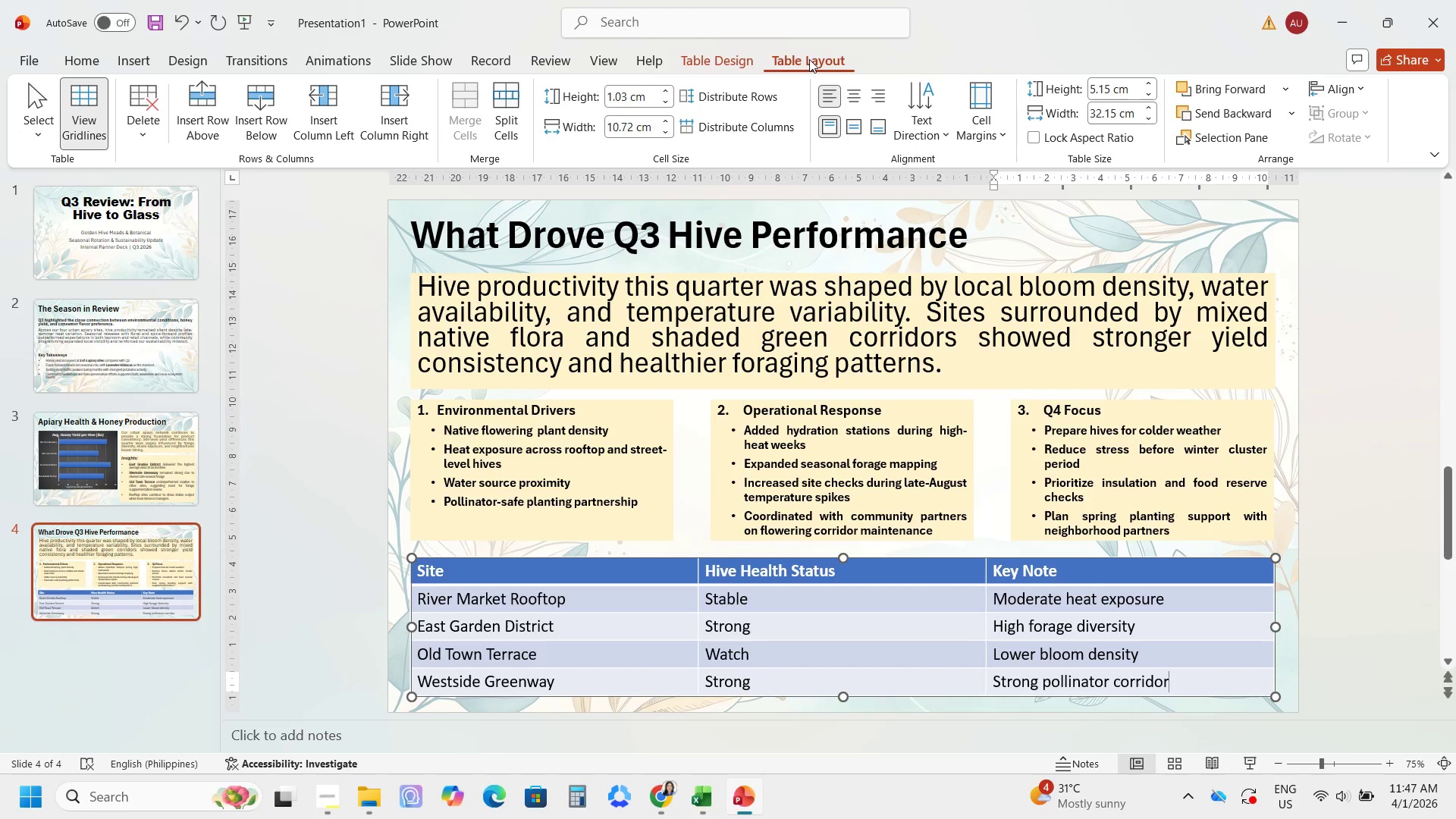 
left_click([809, 59])
 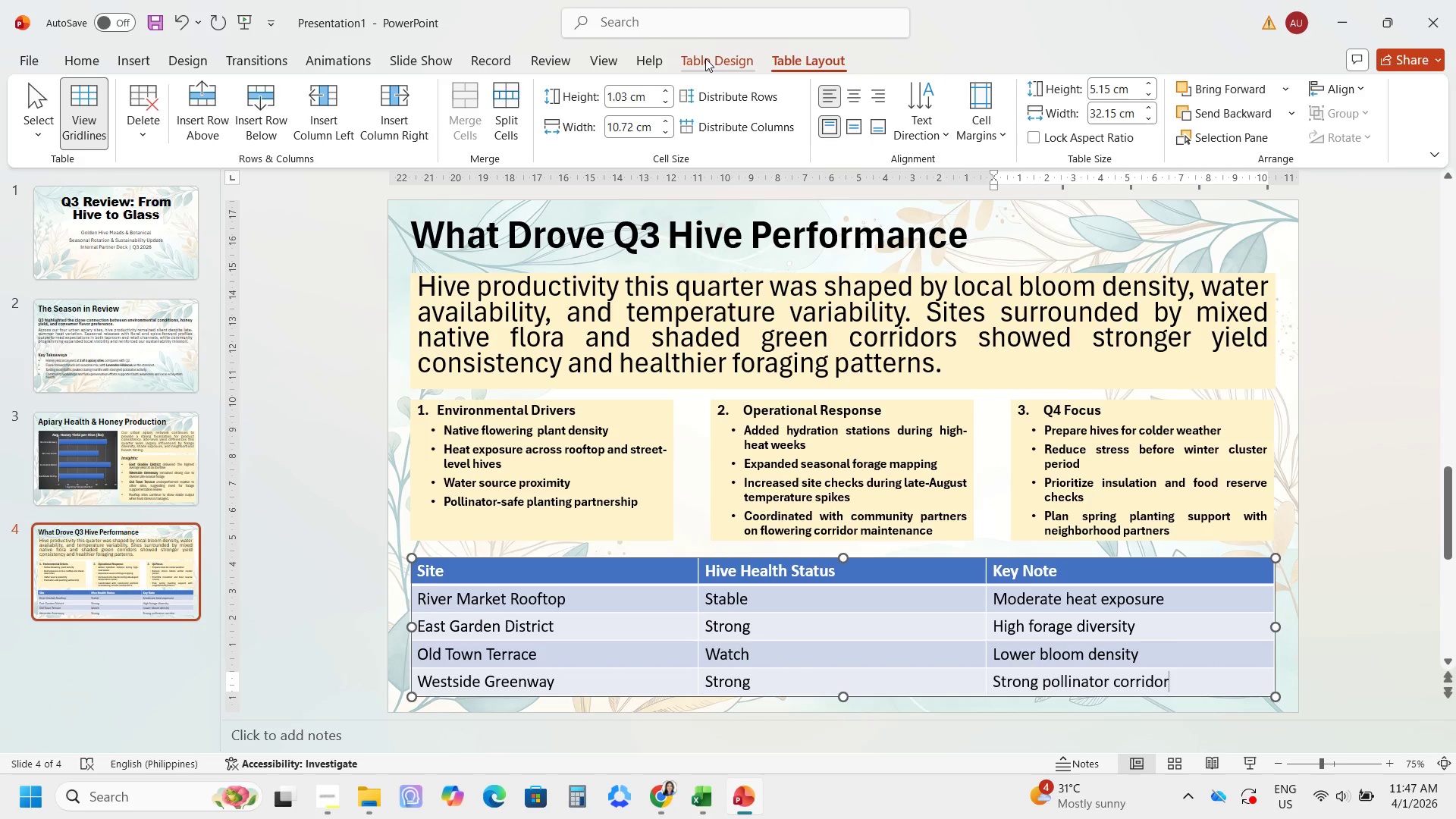 
left_click([705, 58])
 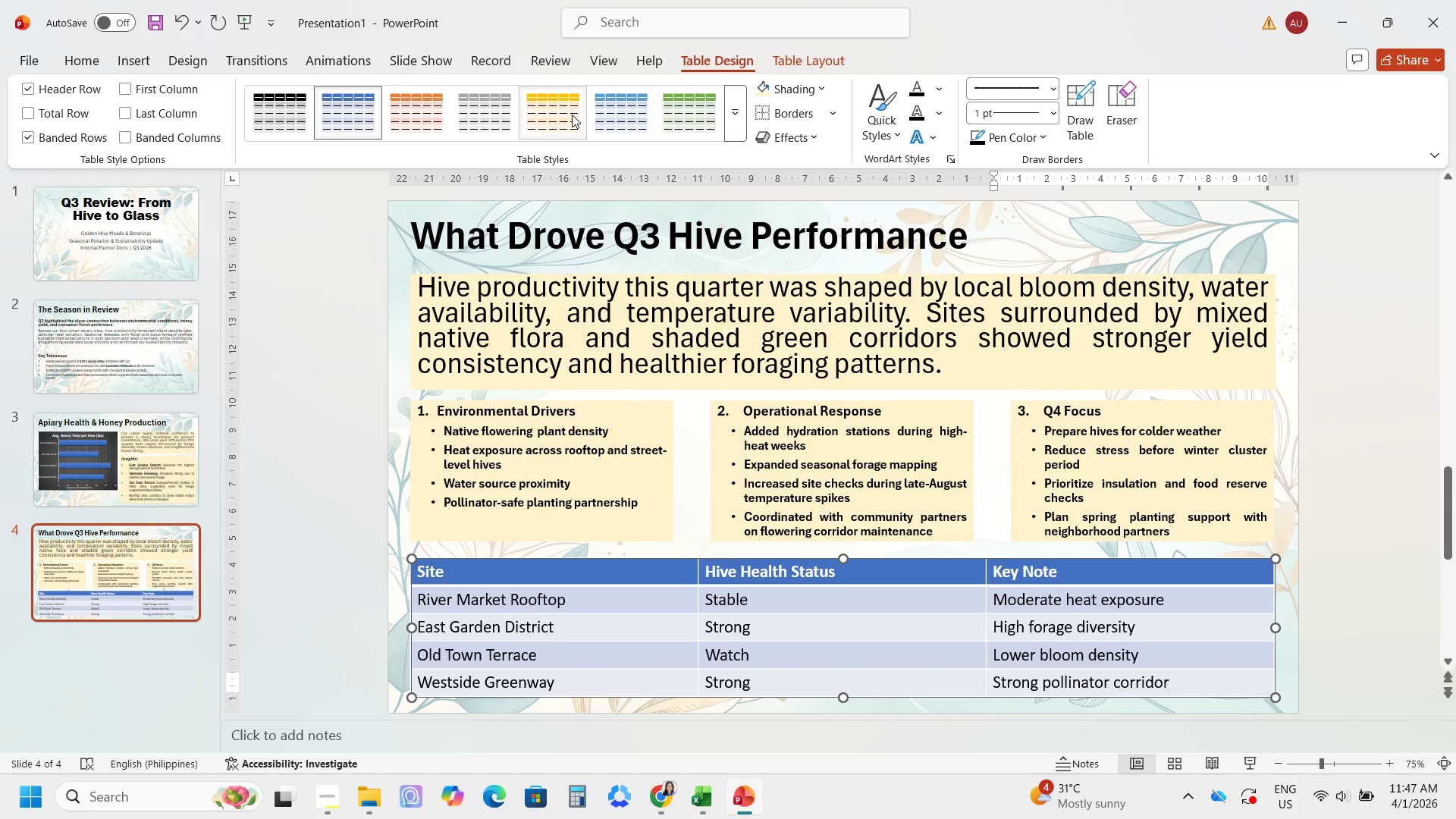 
left_click([572, 115])
 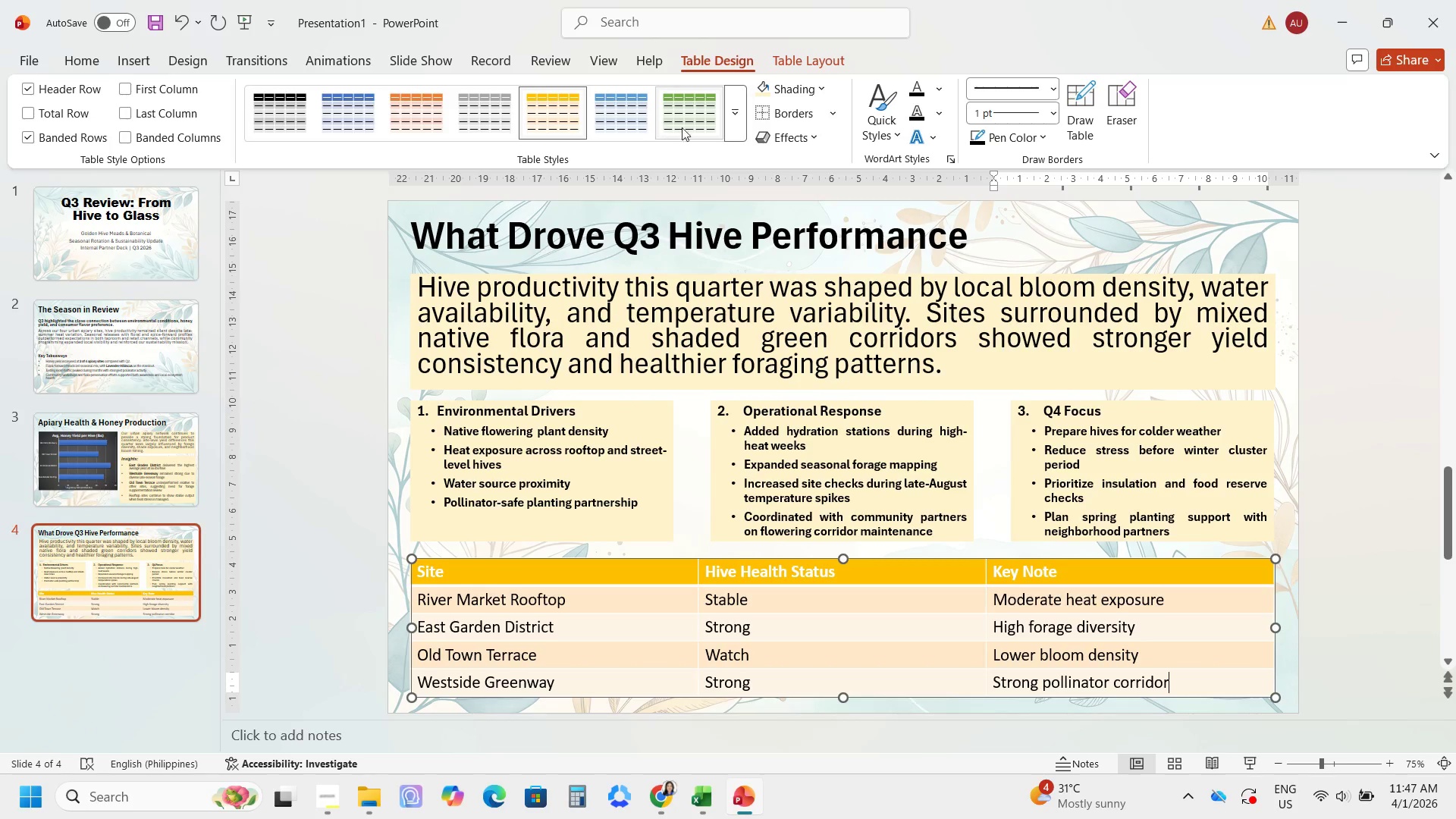 
left_click([735, 128])
 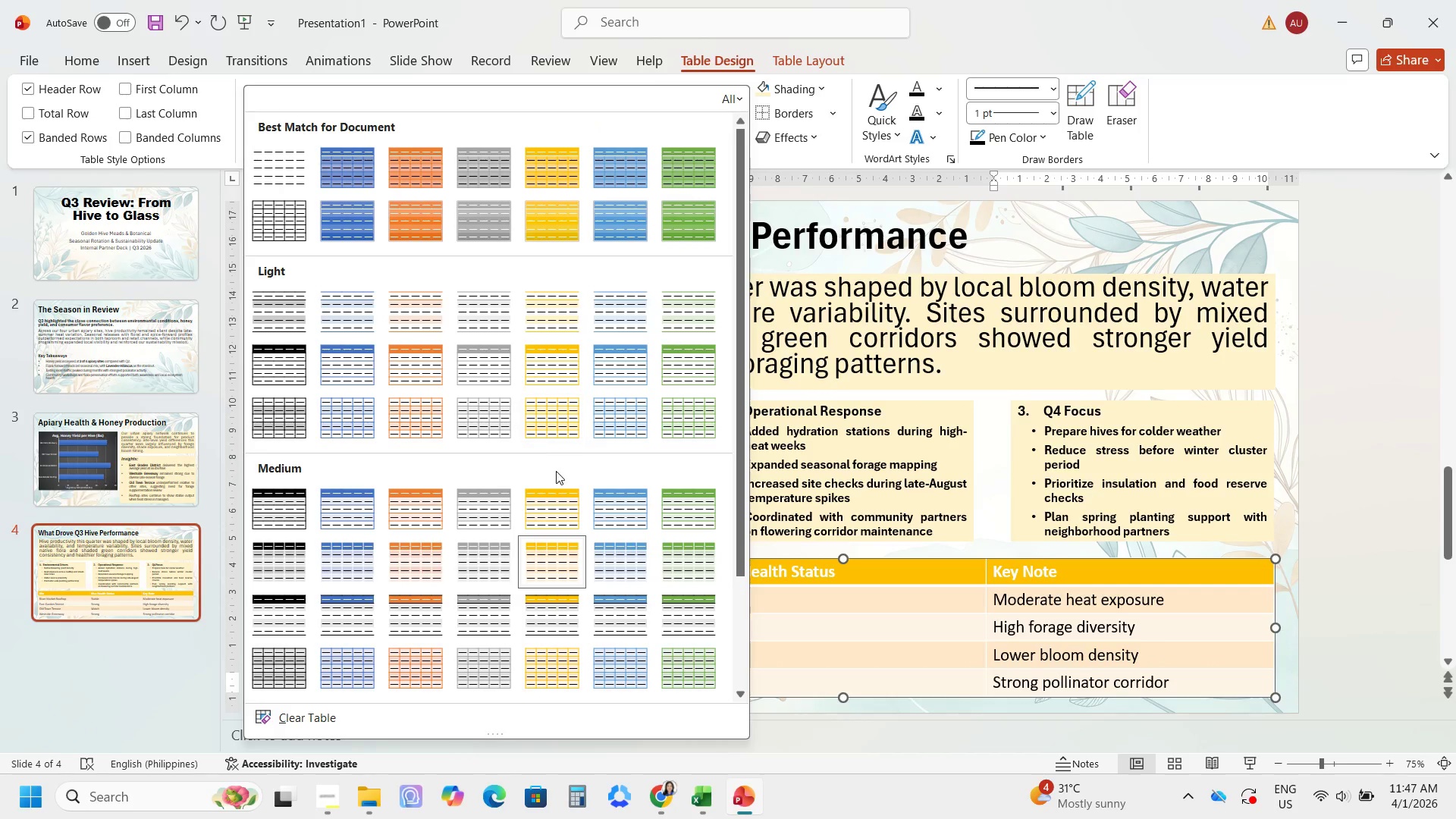 
mouse_move([544, 446])
 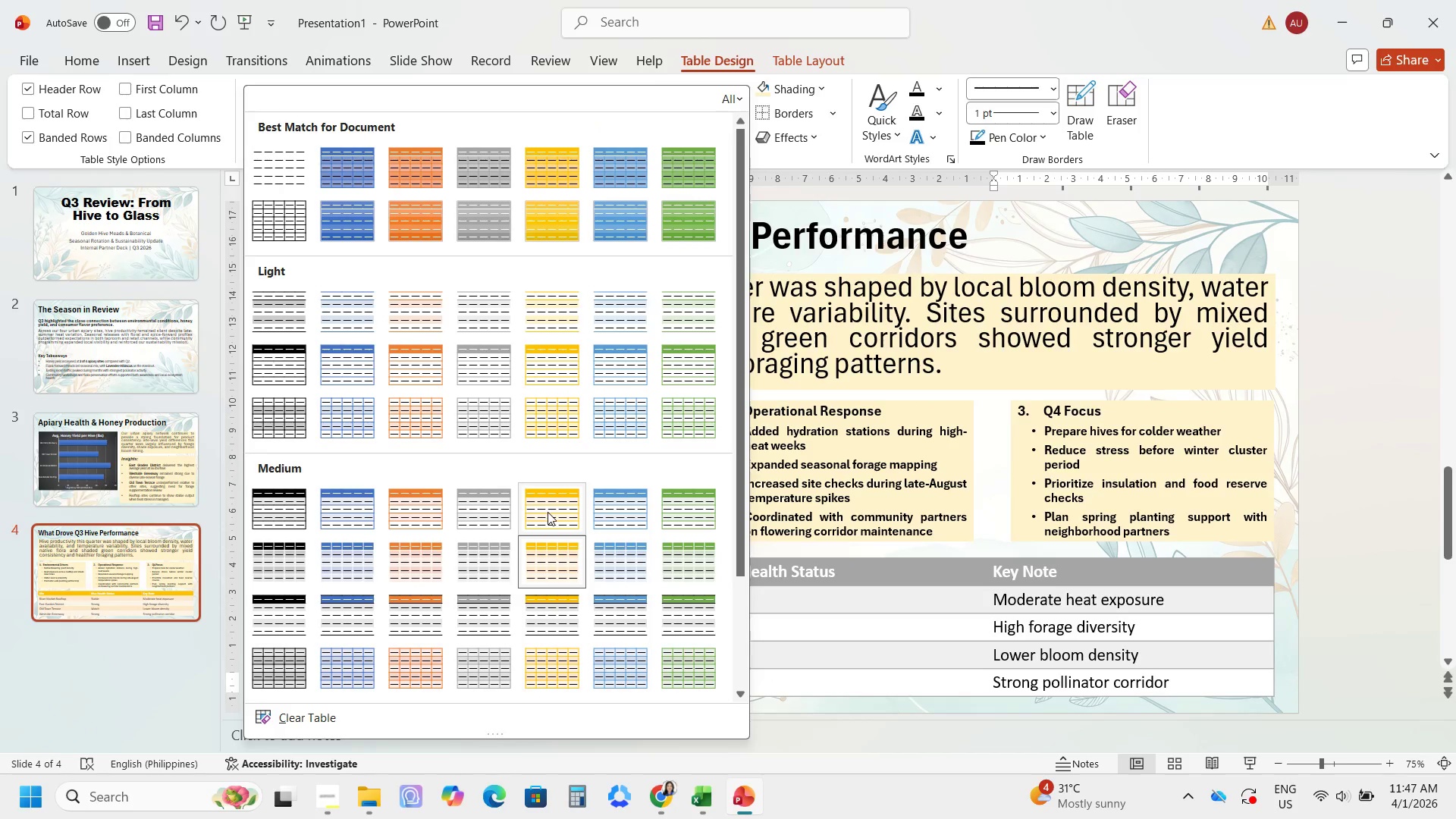 
mouse_move([549, 494])
 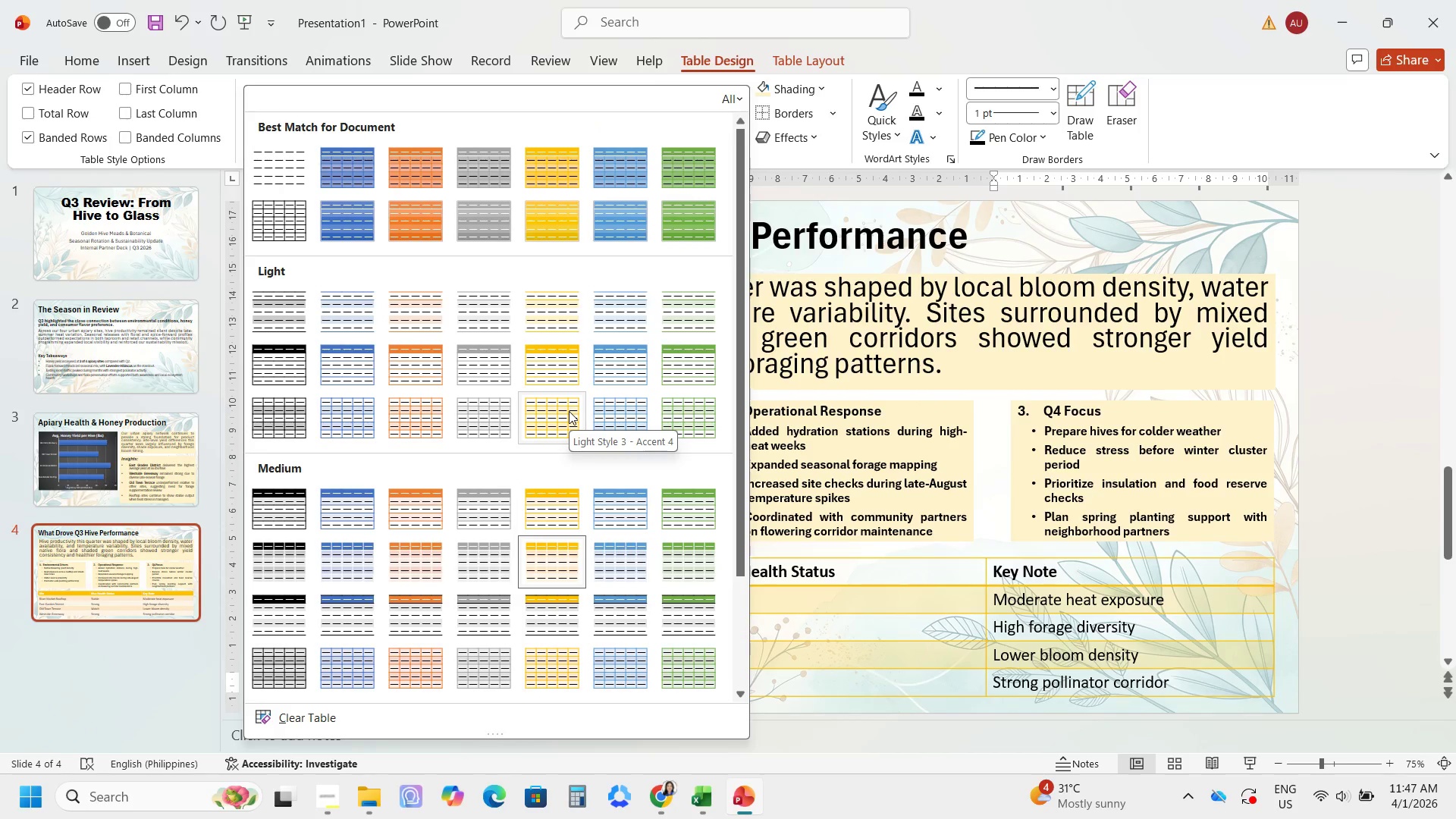 
left_click([569, 411])
 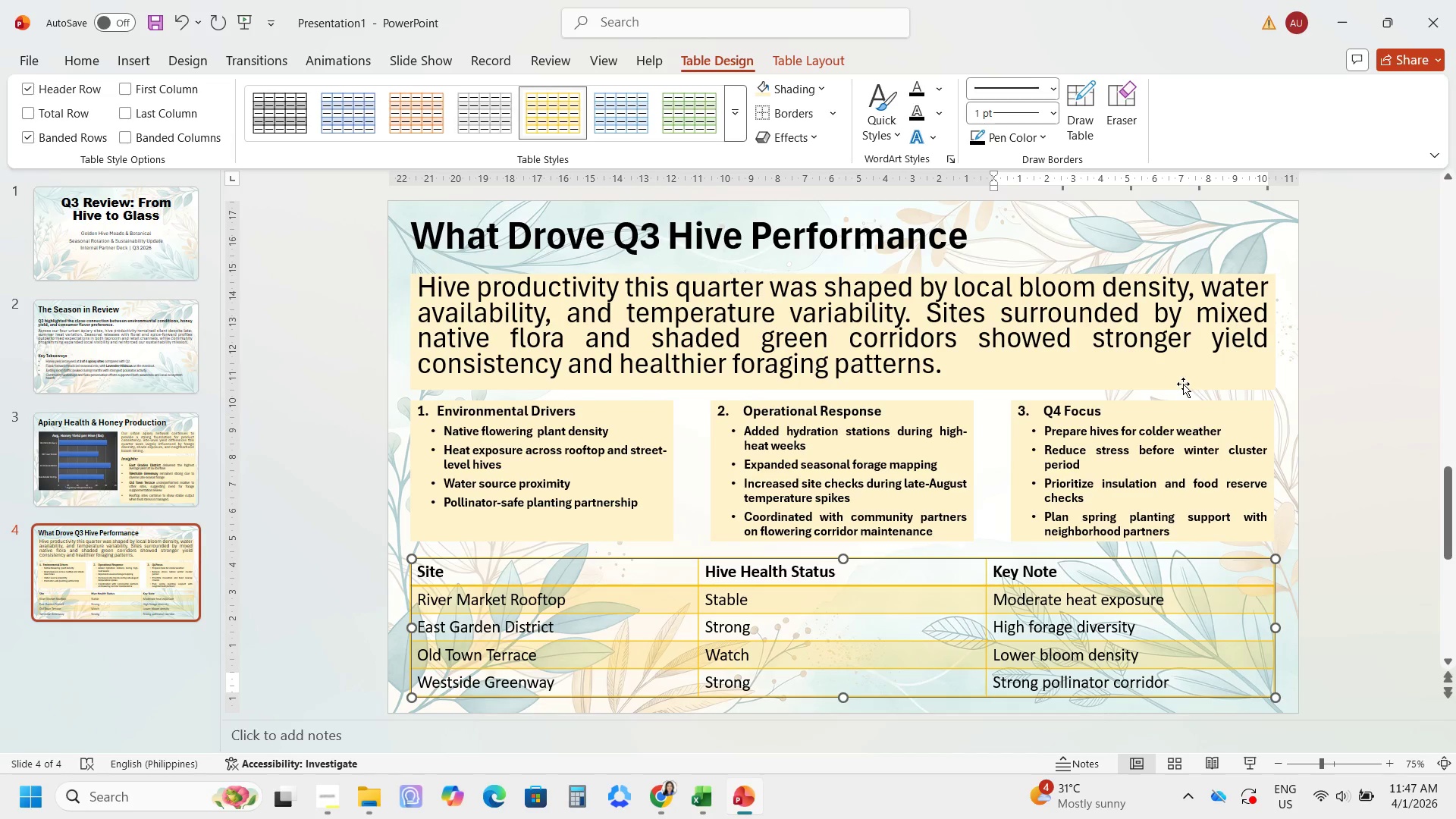 
left_click([1359, 391])
 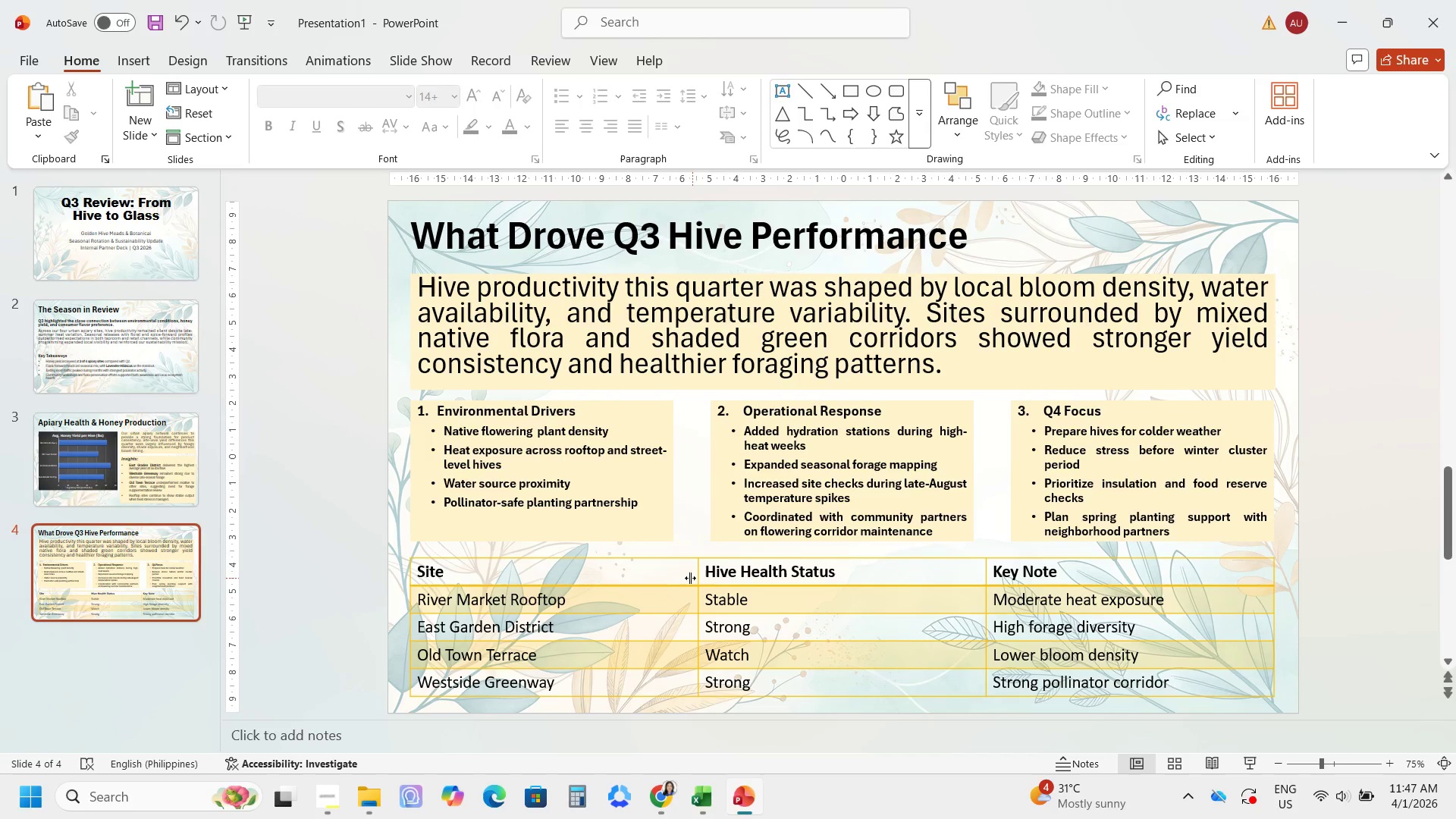 
left_click_drag(start_coordinate=[679, 576], to_coordinate=[1043, 572])
 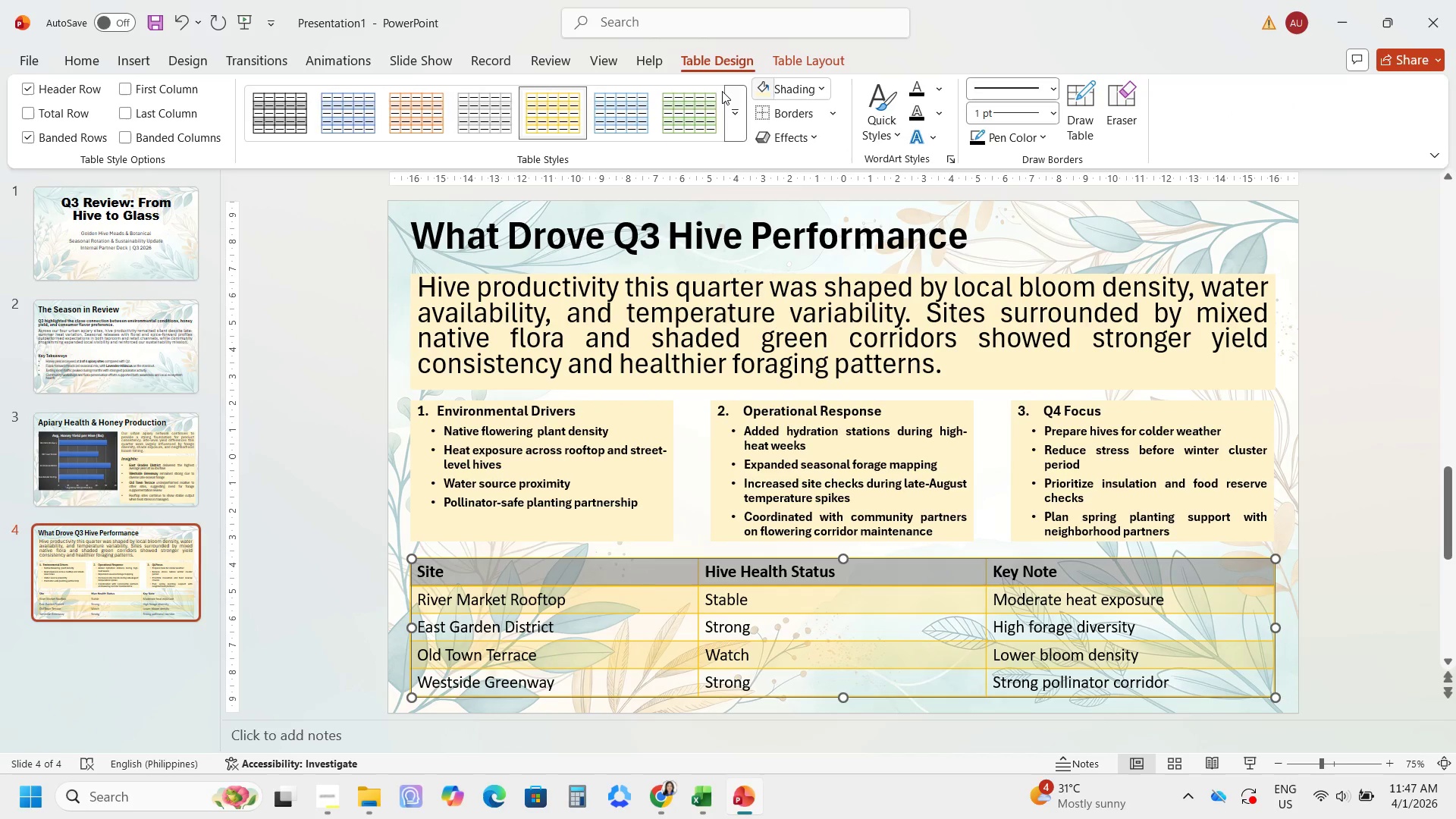 
left_click([712, 67])
 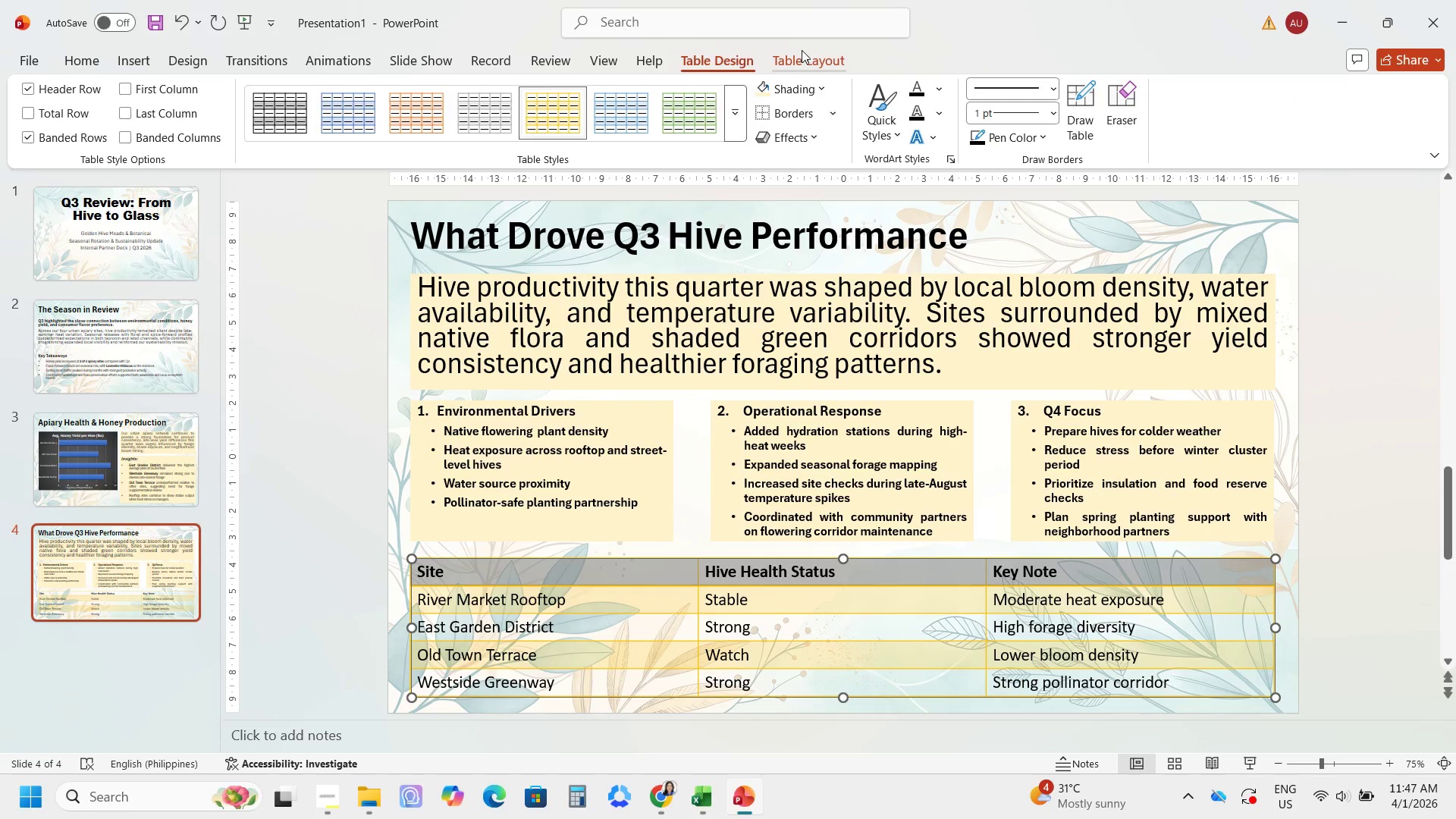 
left_click([802, 50])
 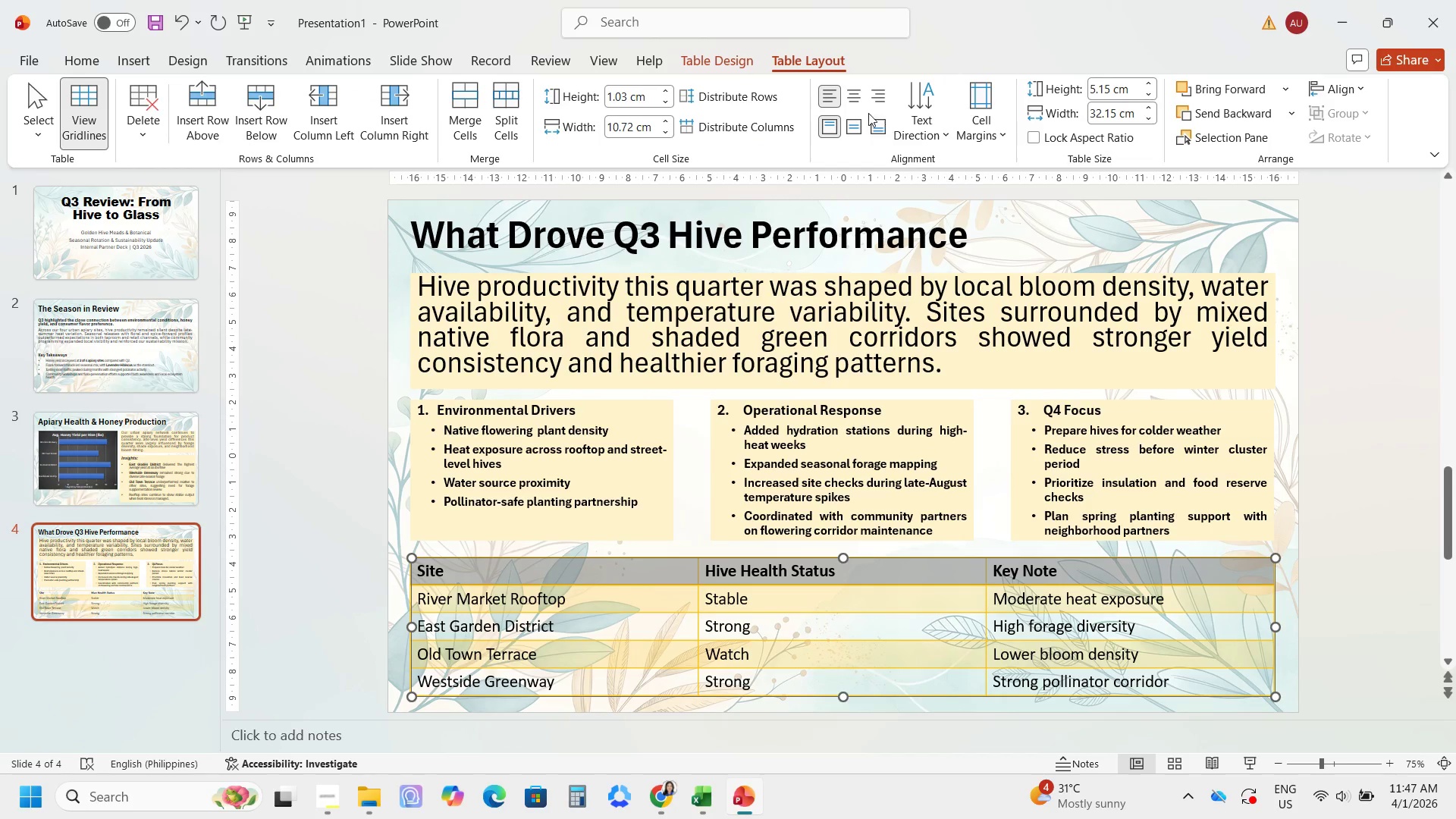 
left_click([852, 99])
 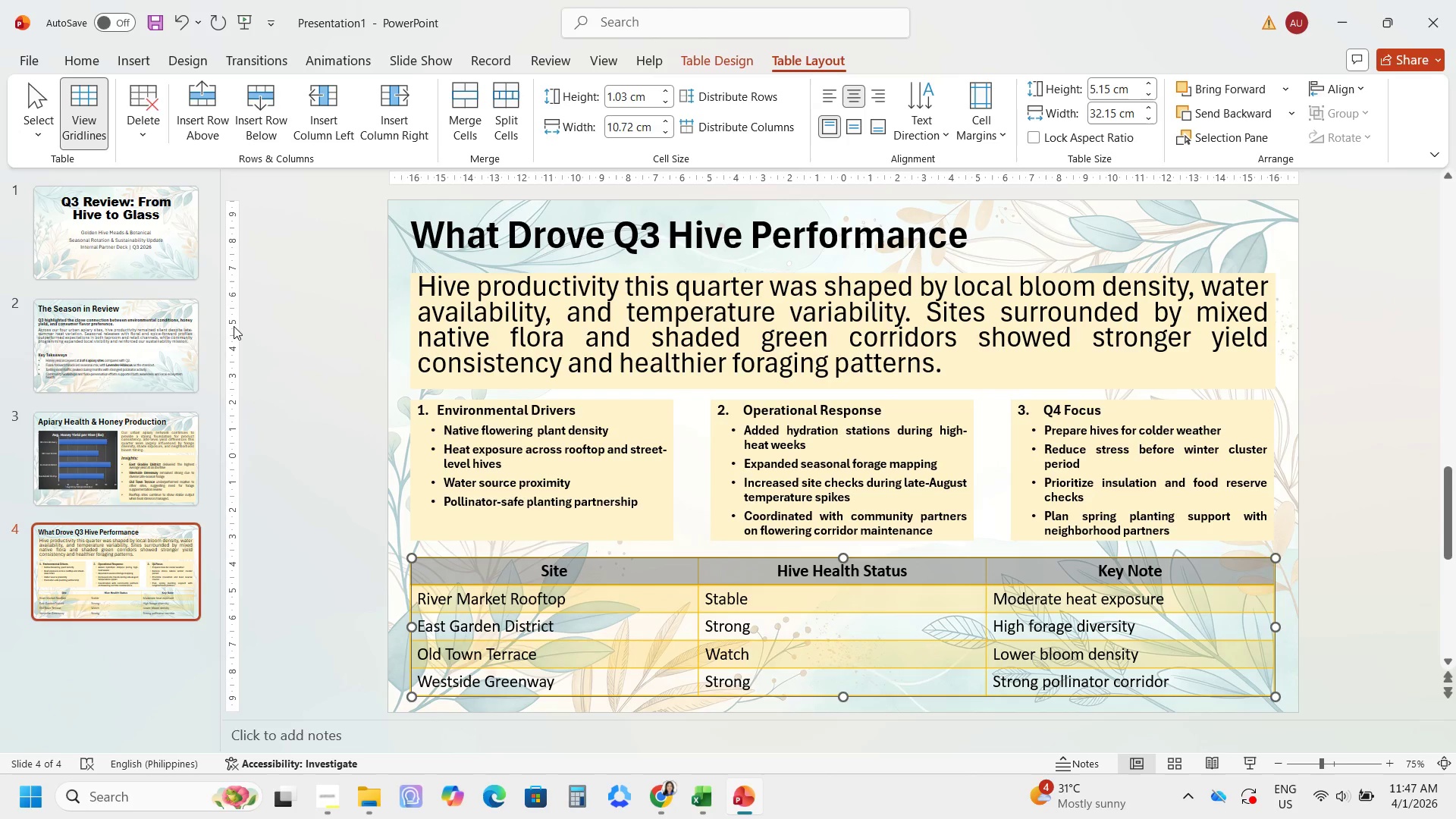 
left_click([256, 329])
 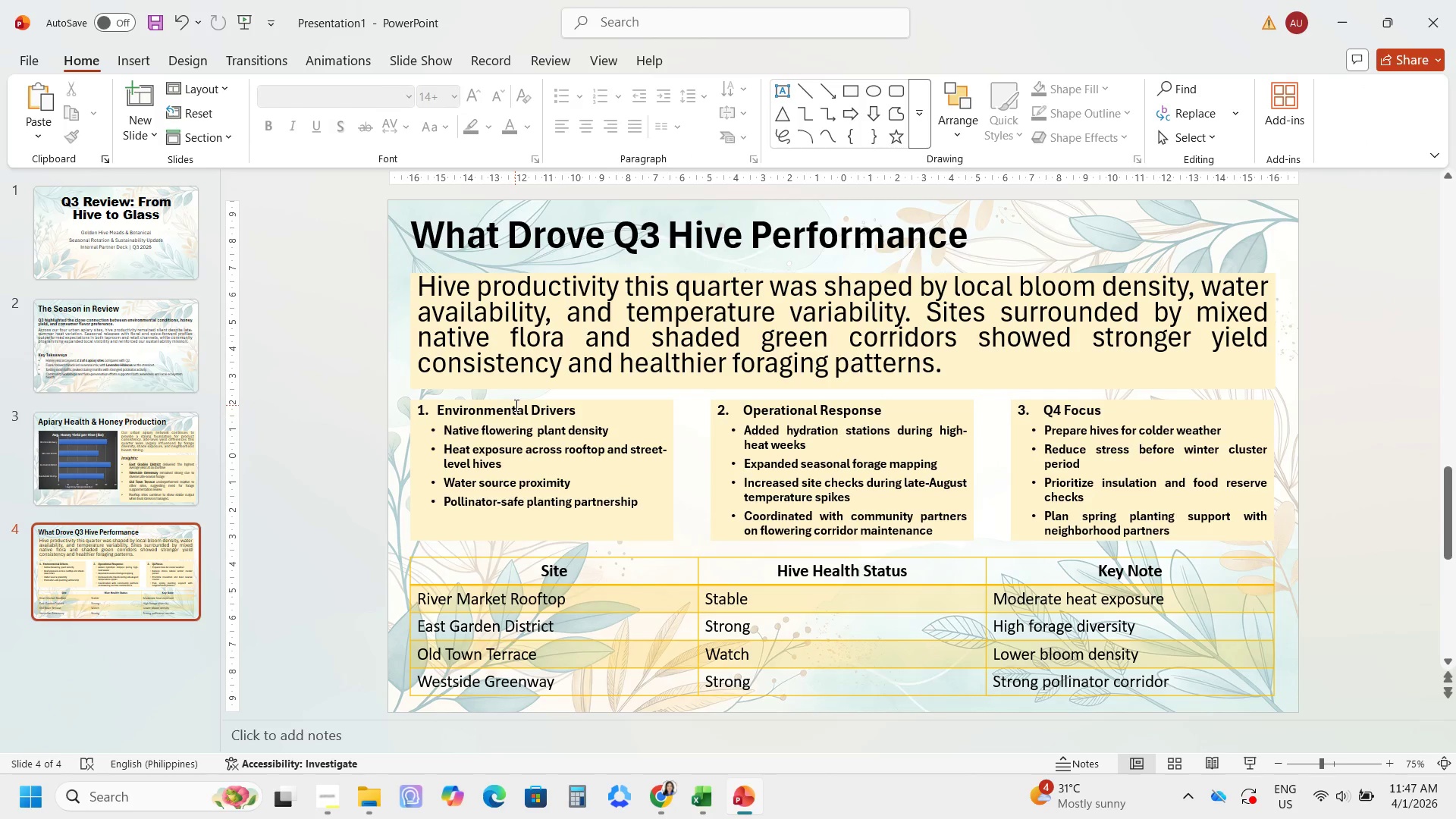 
wait(5.44)
 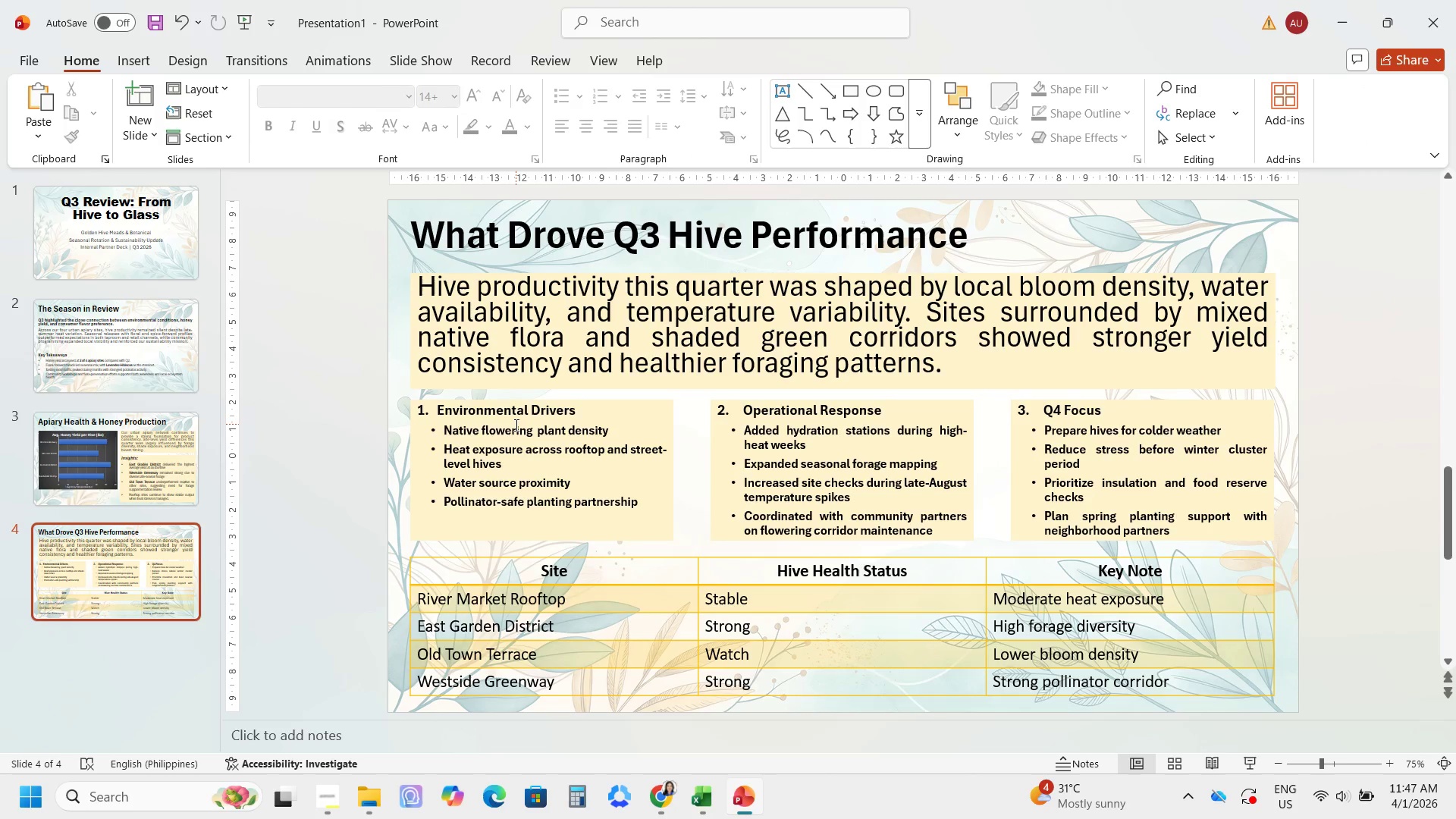 
left_click([607, 562])
 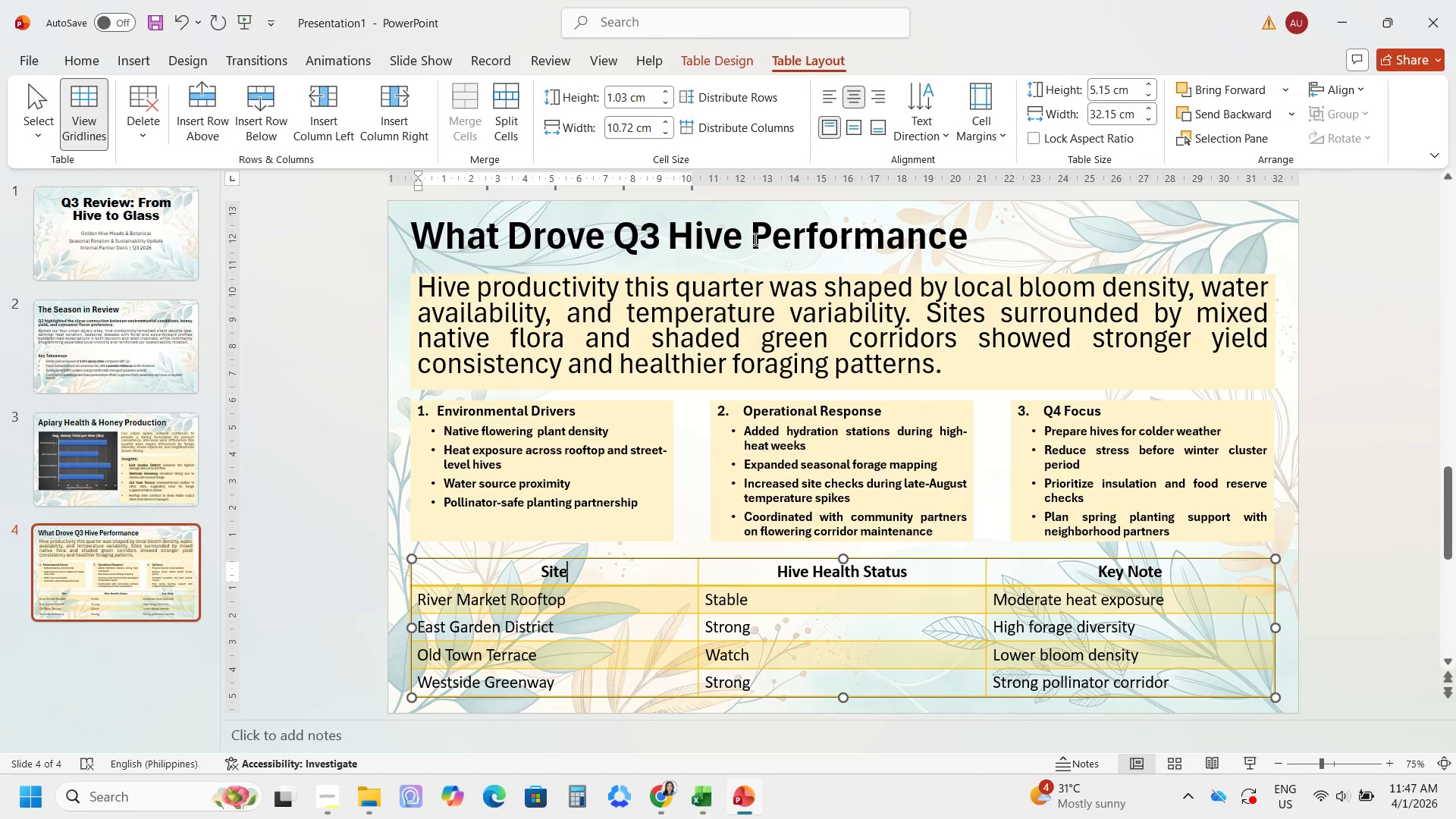 
left_click([720, 63])
 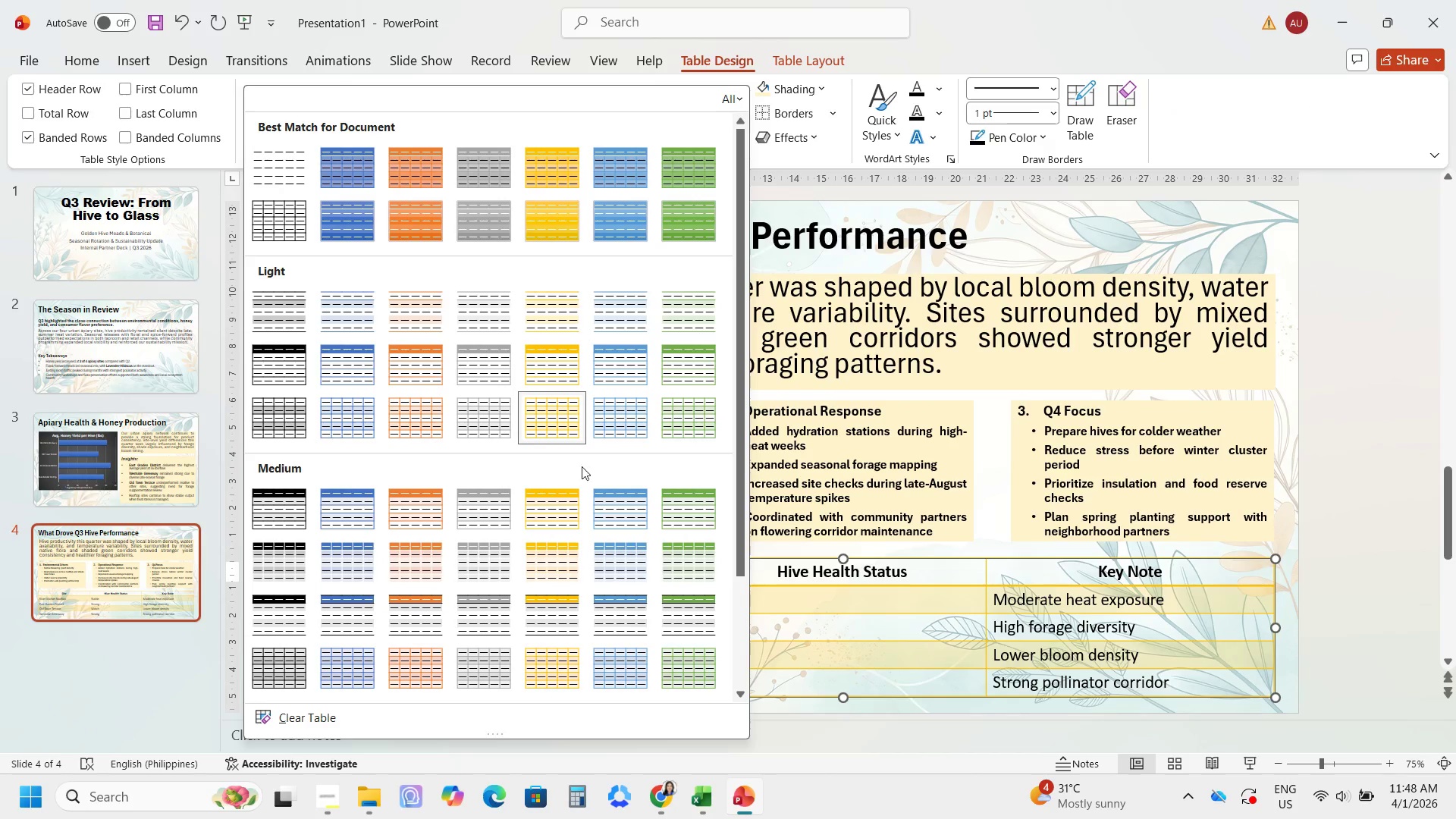 
scroll: coordinate [560, 551], scroll_direction: down, amount: 1.0
 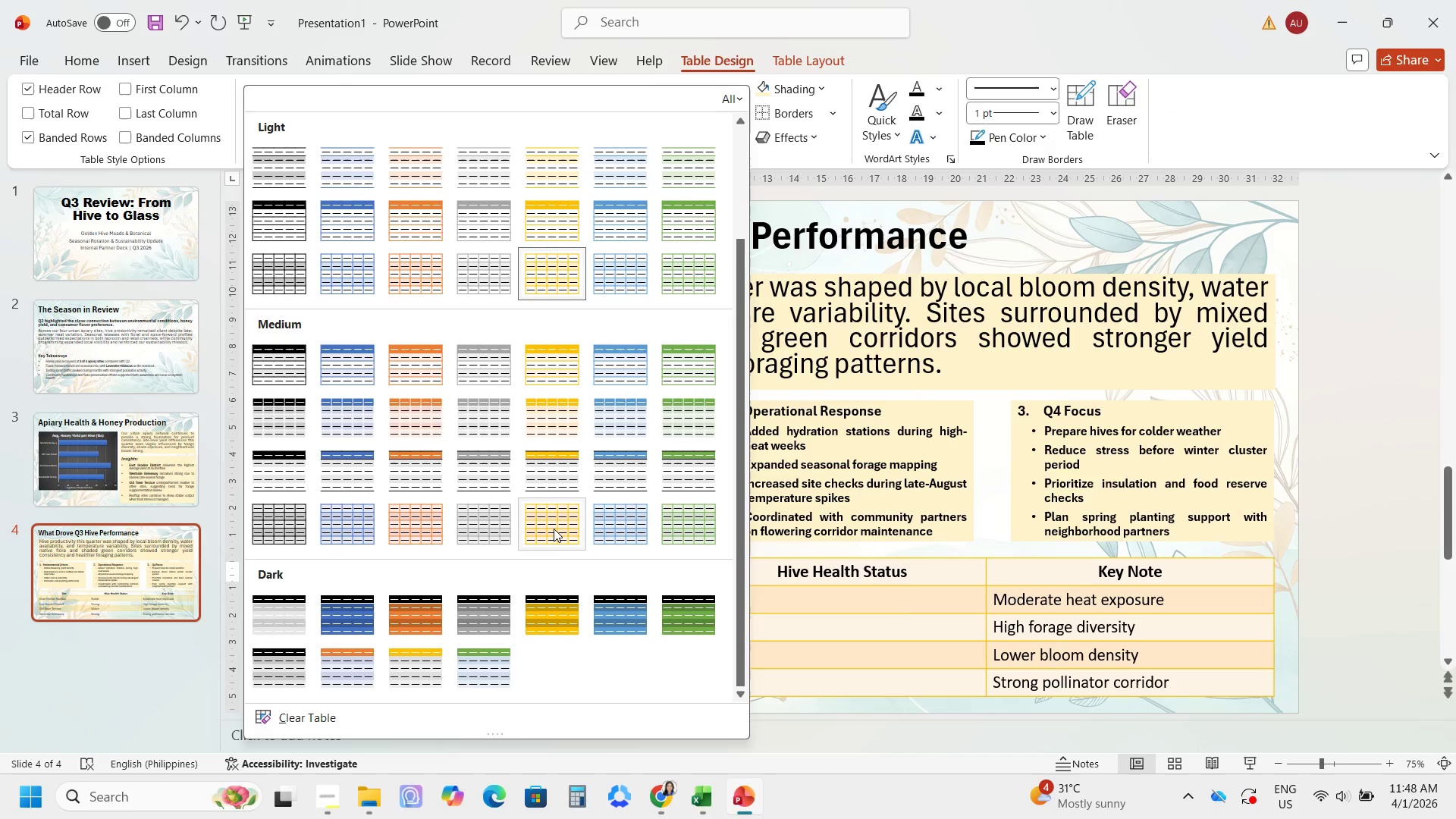 
left_click([554, 528])
 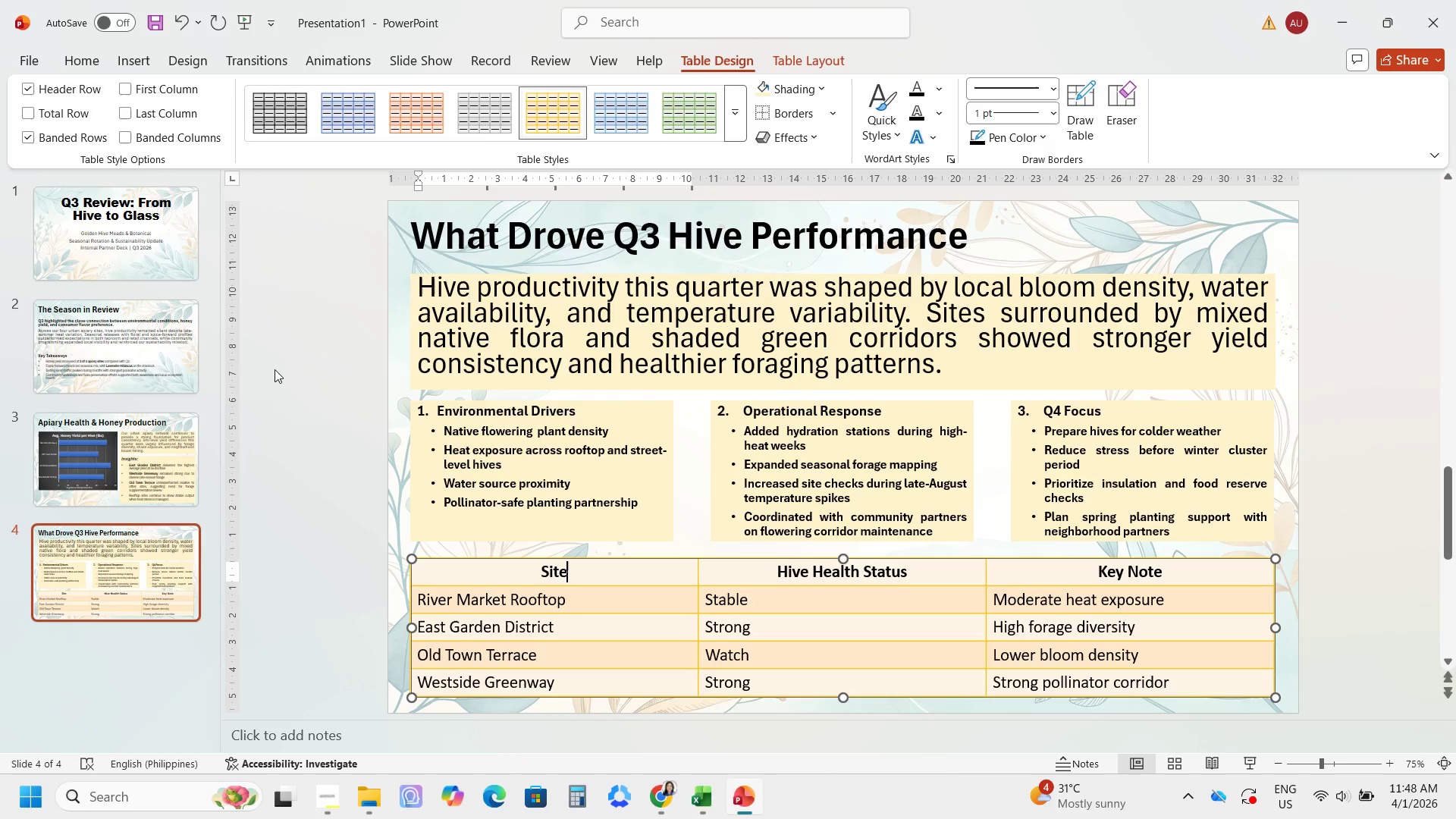 
left_click([299, 363])
 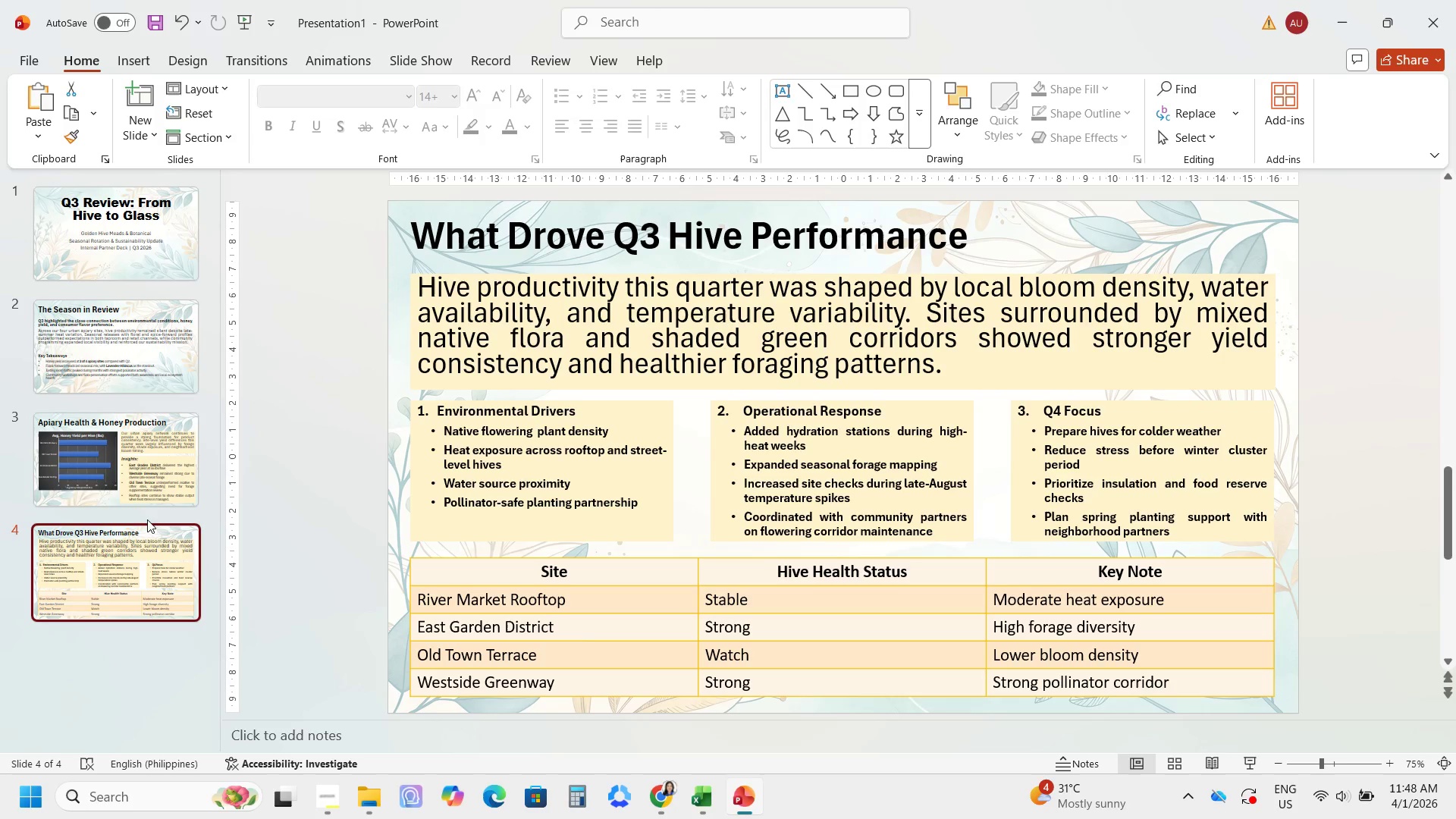 
key(Control+D)
 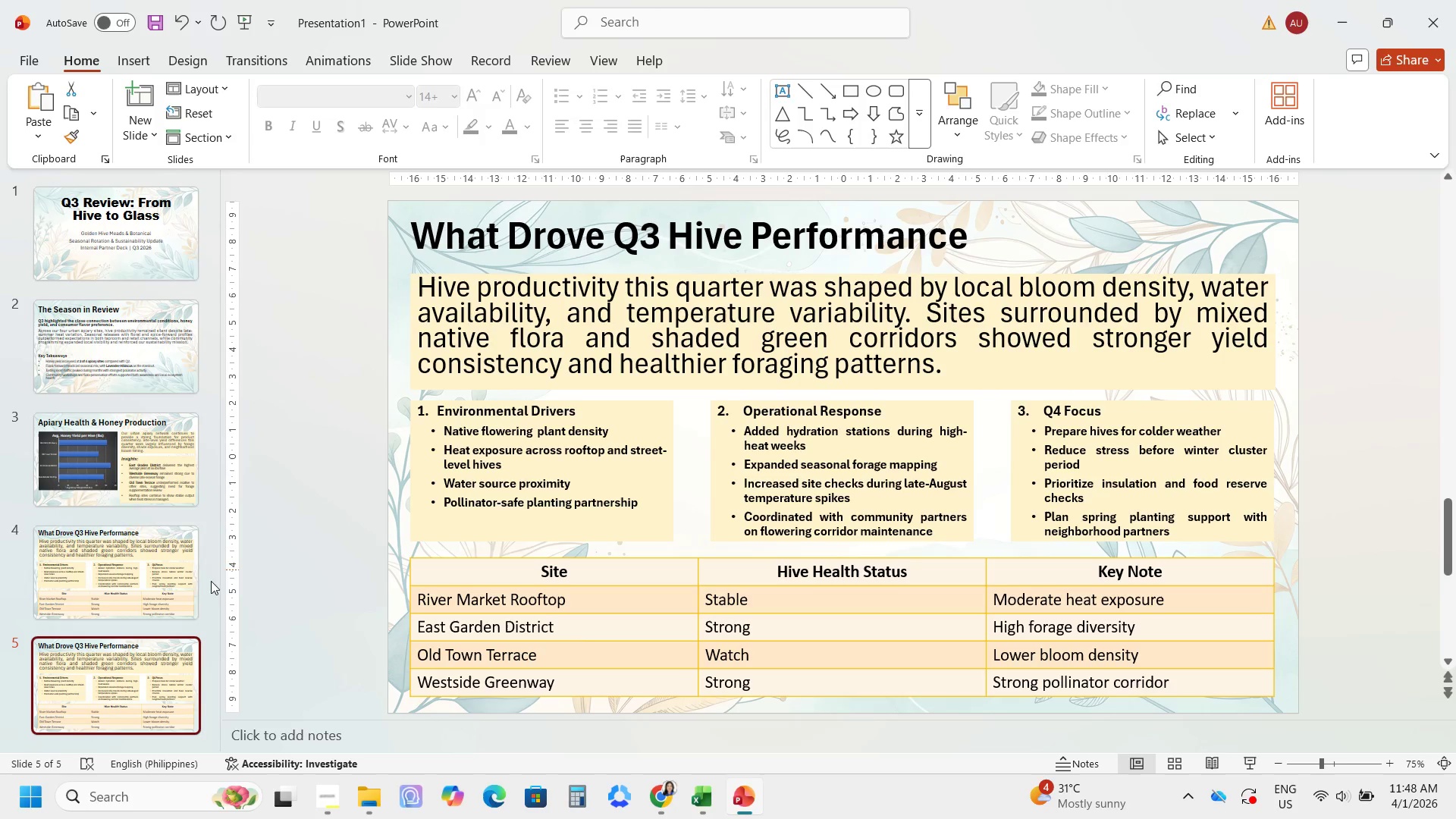 
mouse_move([174, 595])
 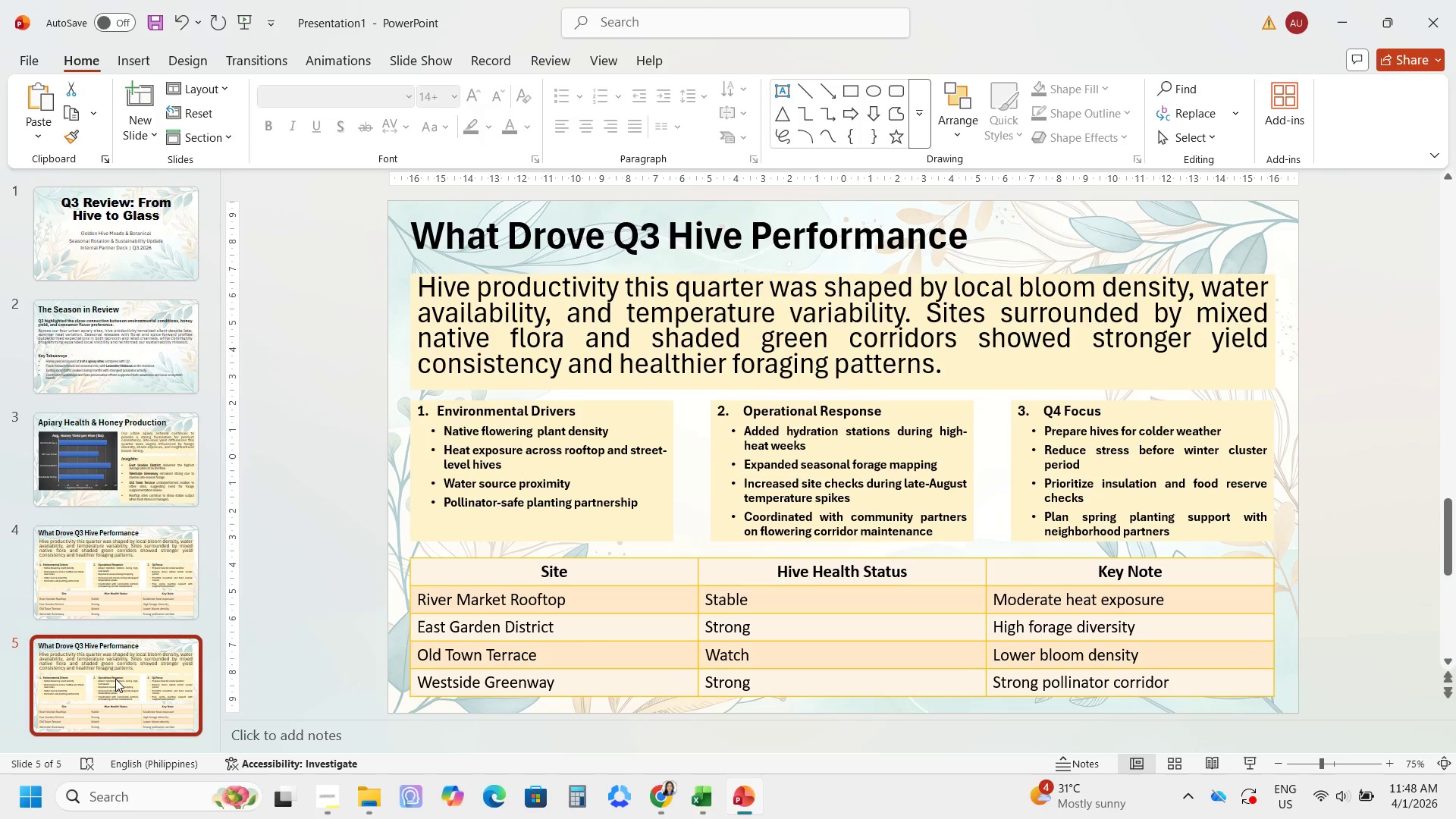 
left_click([115, 679])
 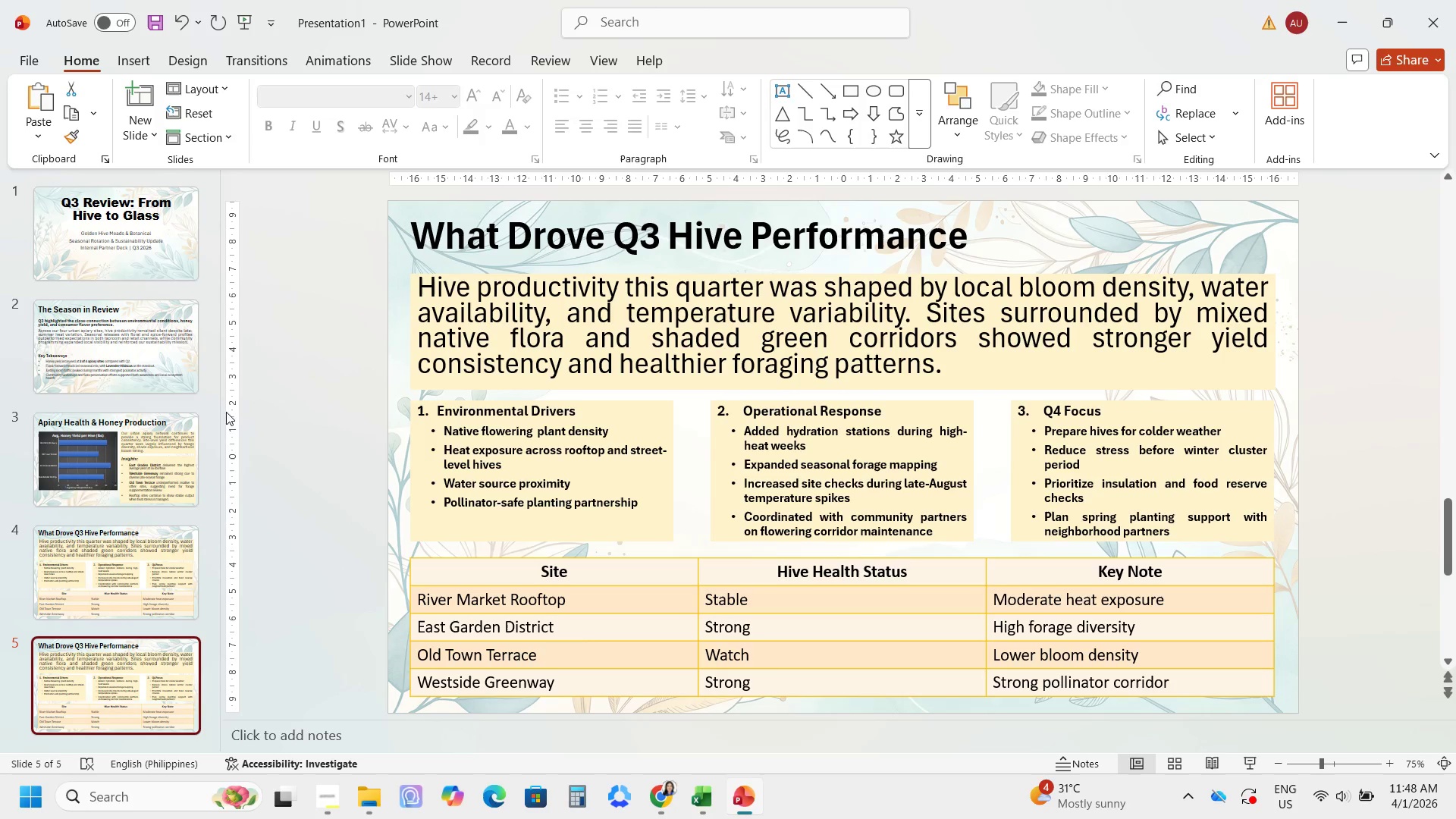 
left_click([500, 232])
 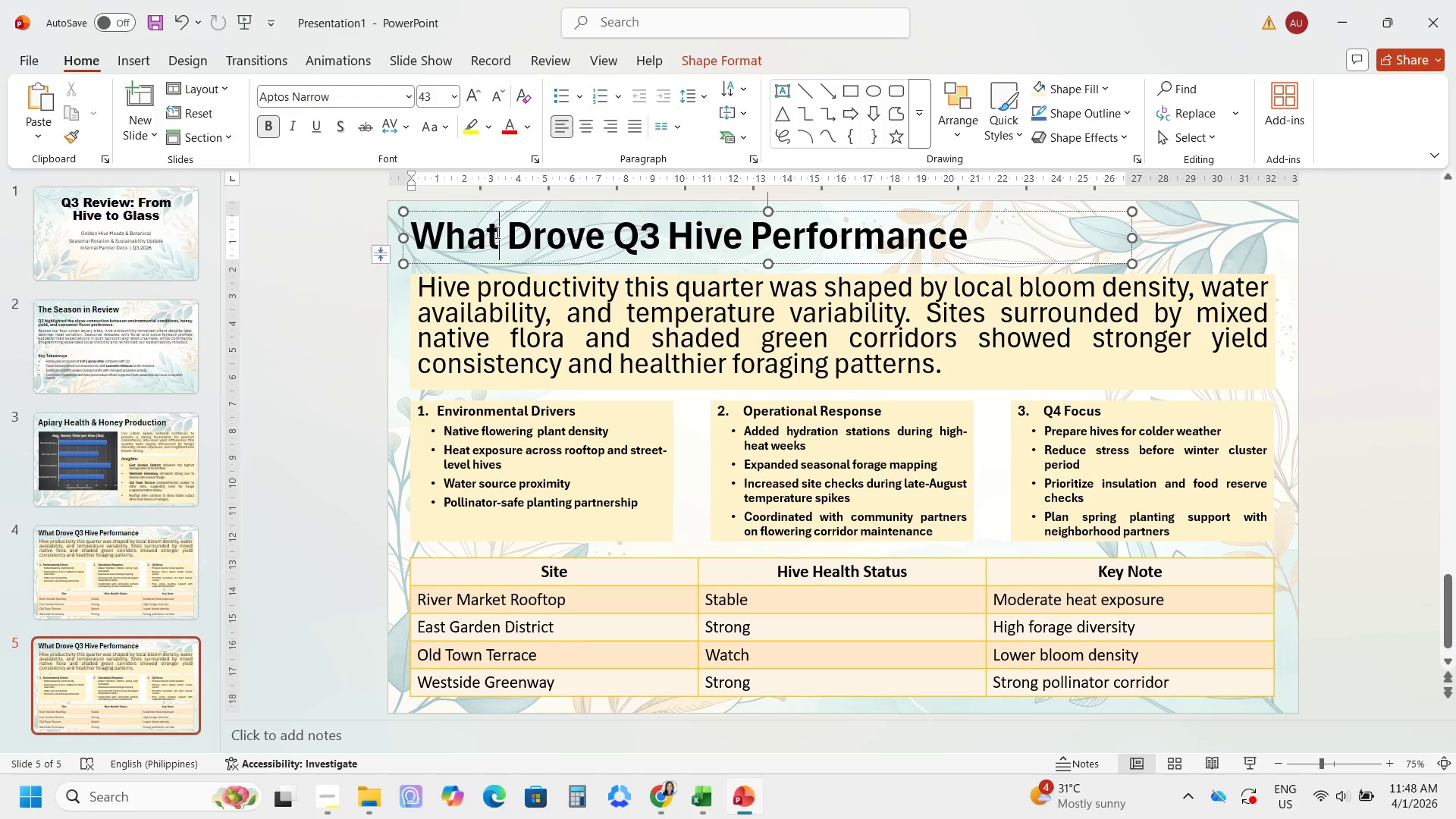 
key(Shift+ShiftLeft)
 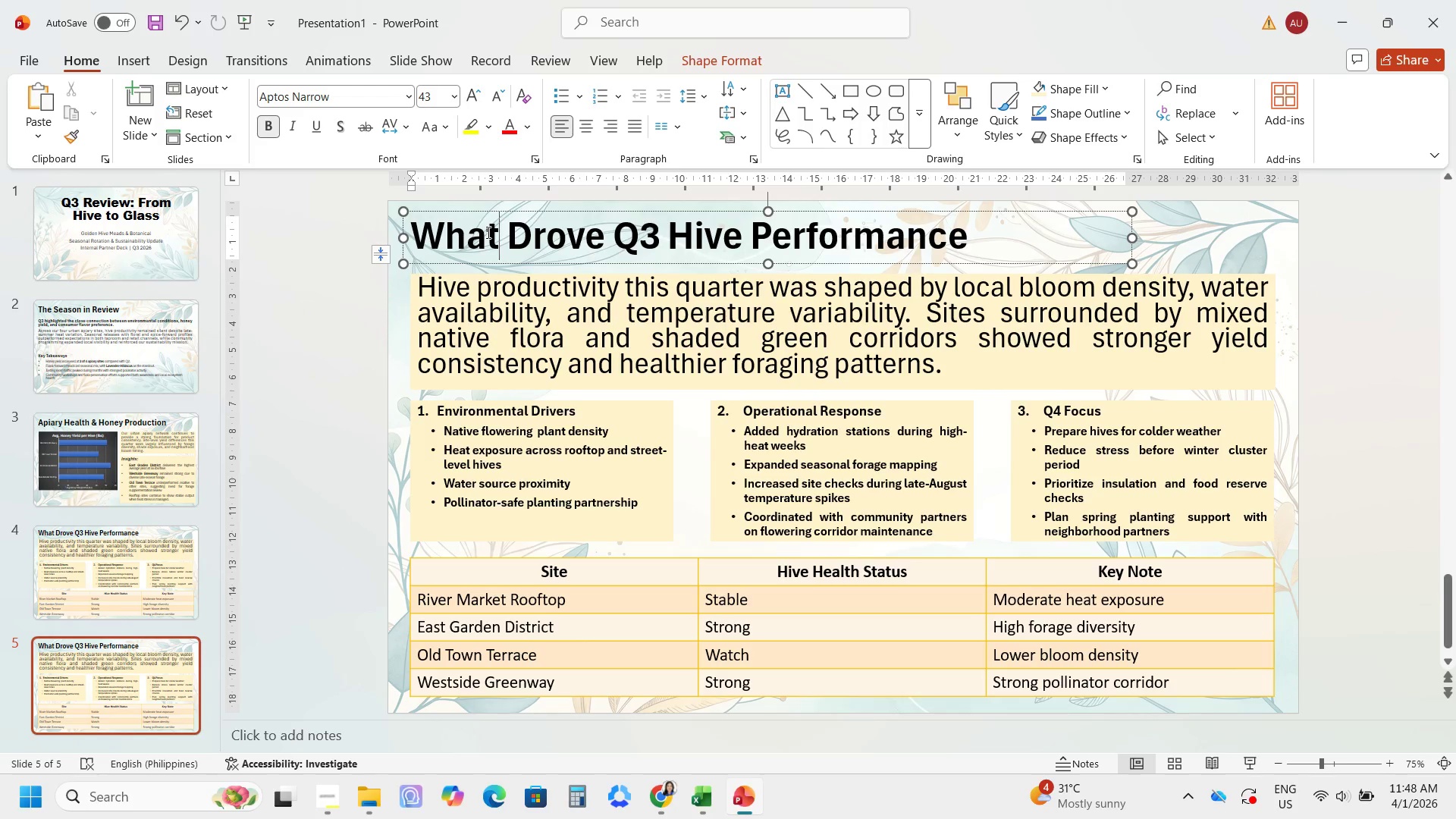 
key(Control+A)
 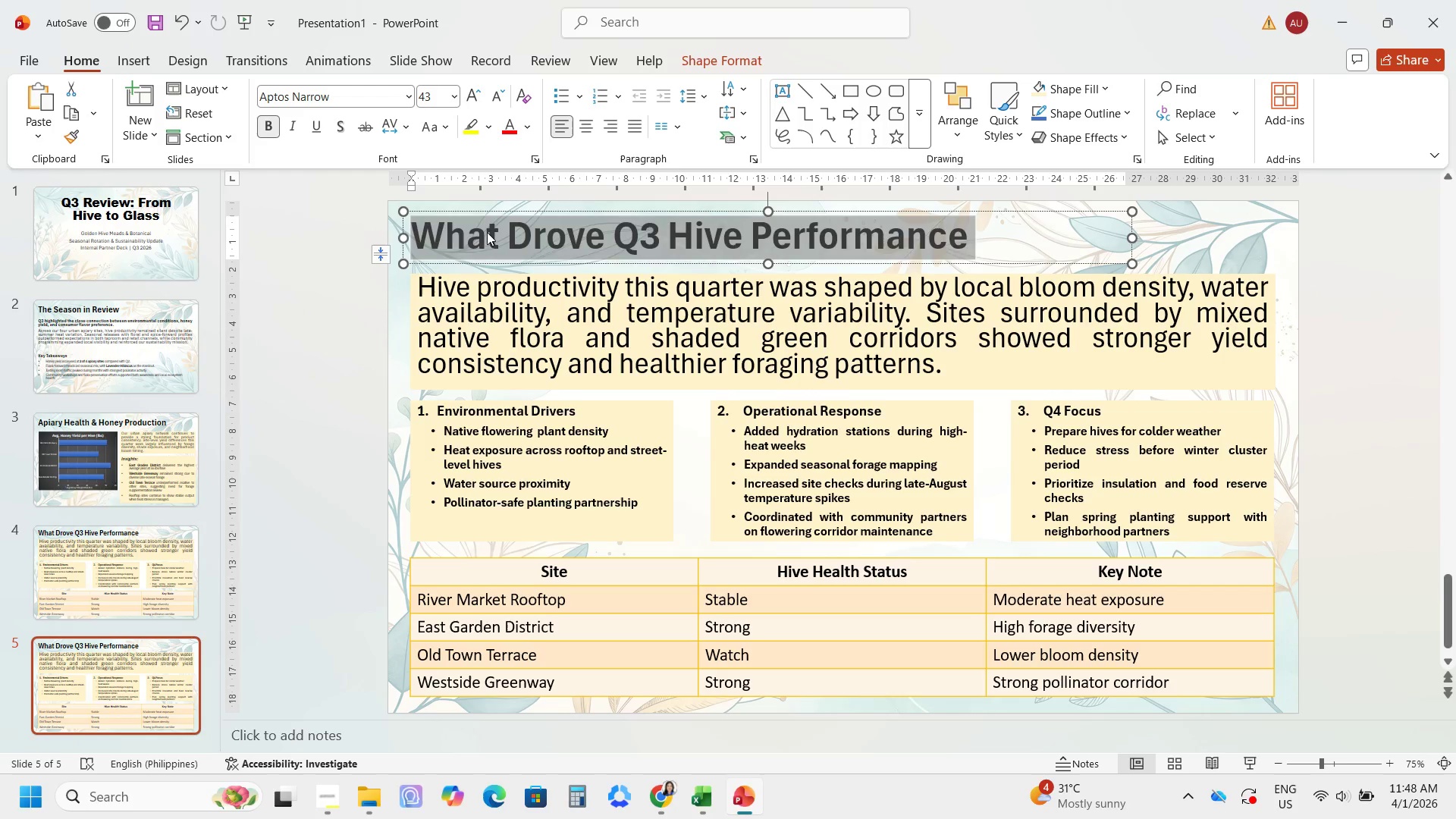 
type(Top Performing Seasonal Meads)
 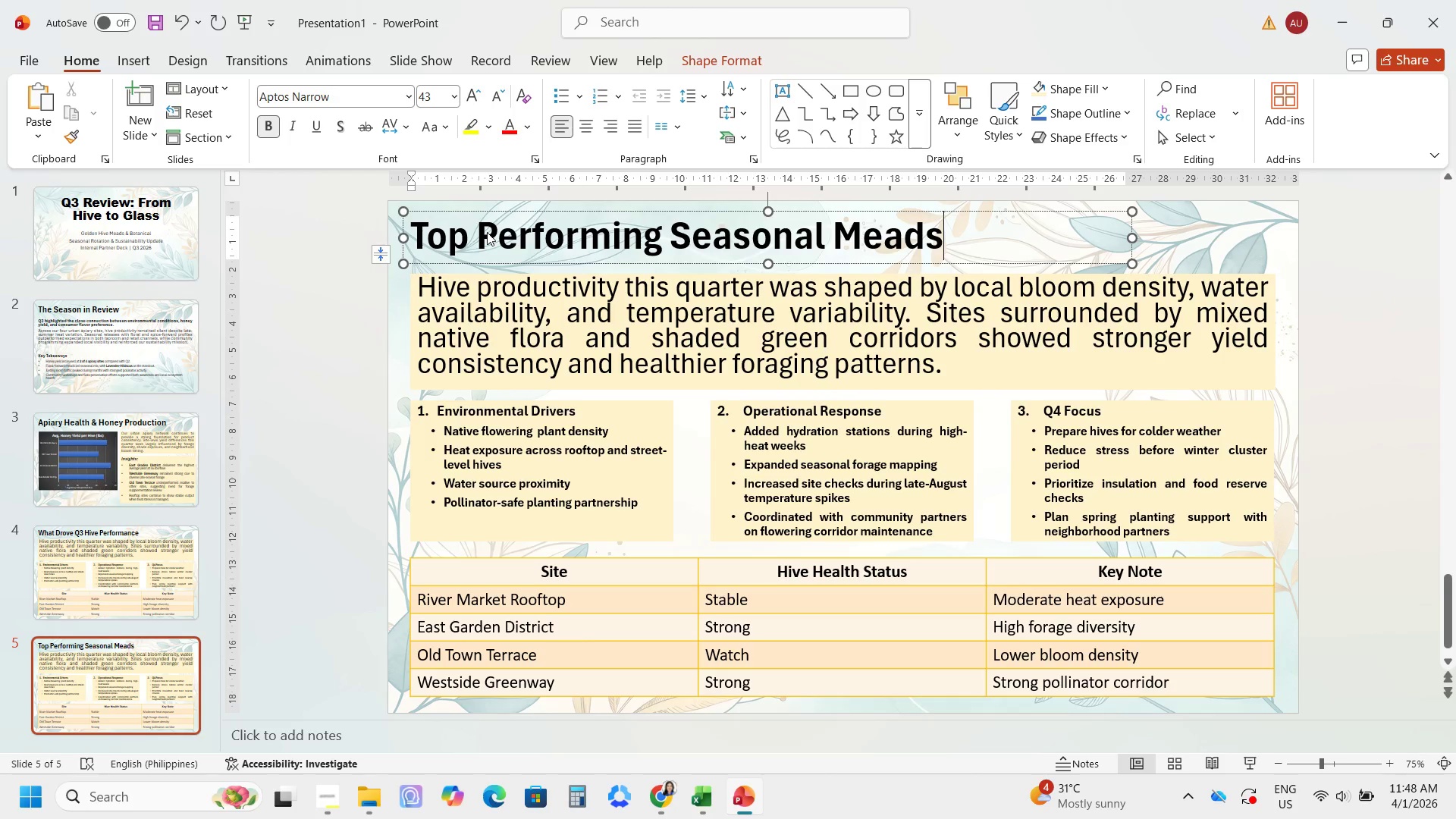 
left_click([471, 340])
 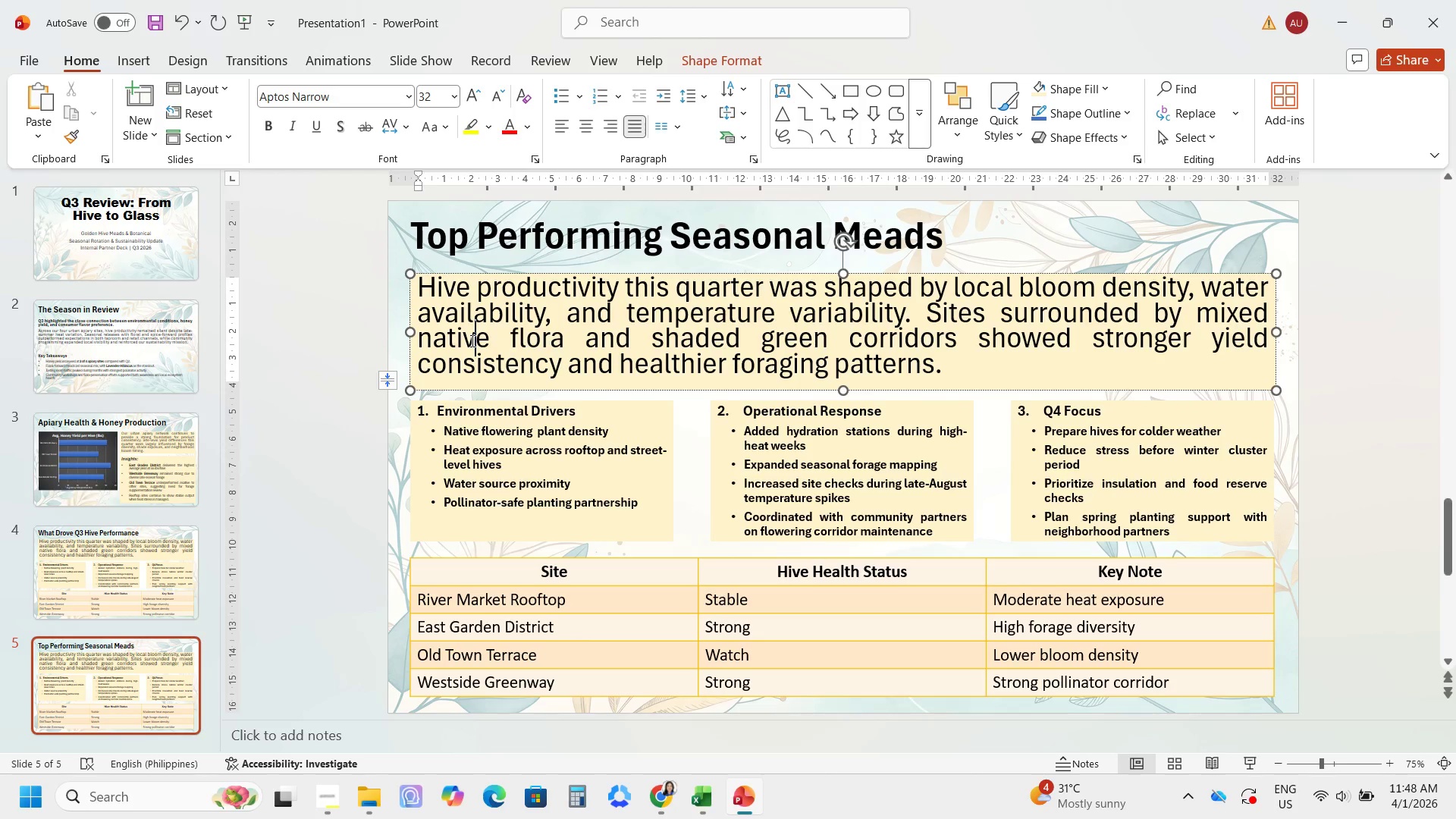 
key(Control+A)
 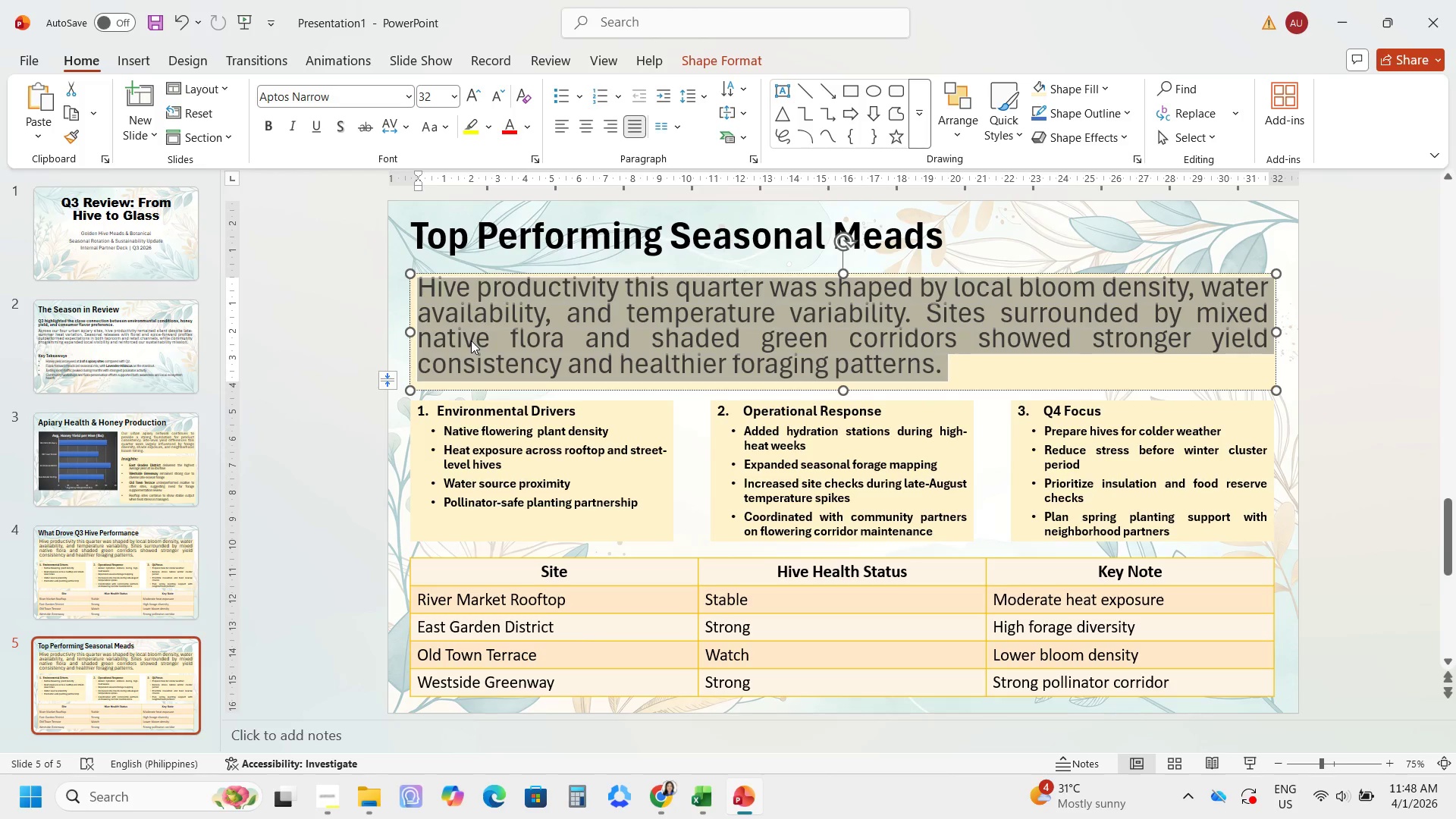 
type(Seasonal preference in !3)
key(Backspace)
key(Backspace)
type(Q3 leaned toward floral, aromatic, and gently spiced expressions. Consuer)
key(Backspace)
key(Backspace)
type(mers responded ex)
key(Backspace)
type(specially)
 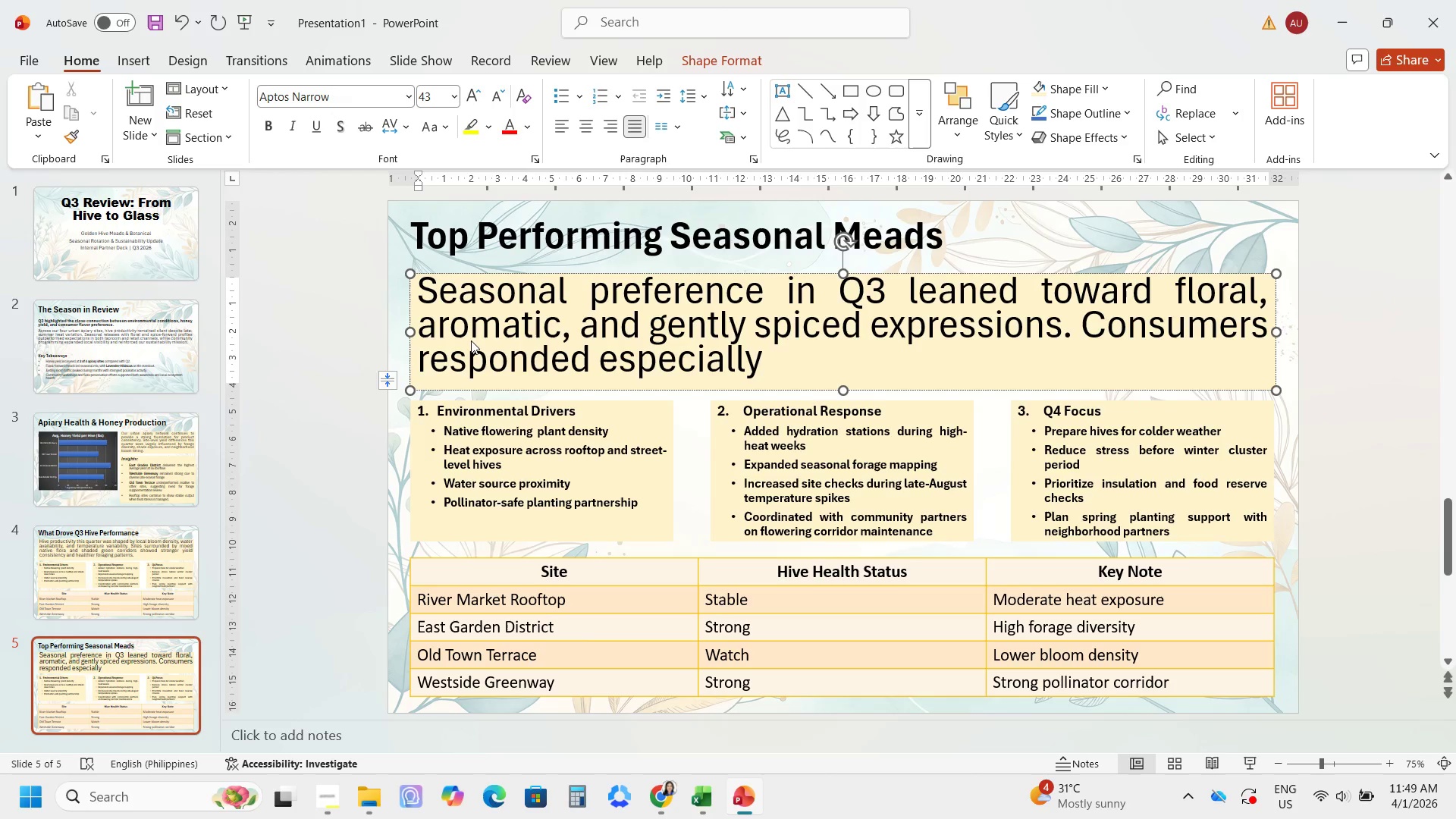 
wait(11.92)
 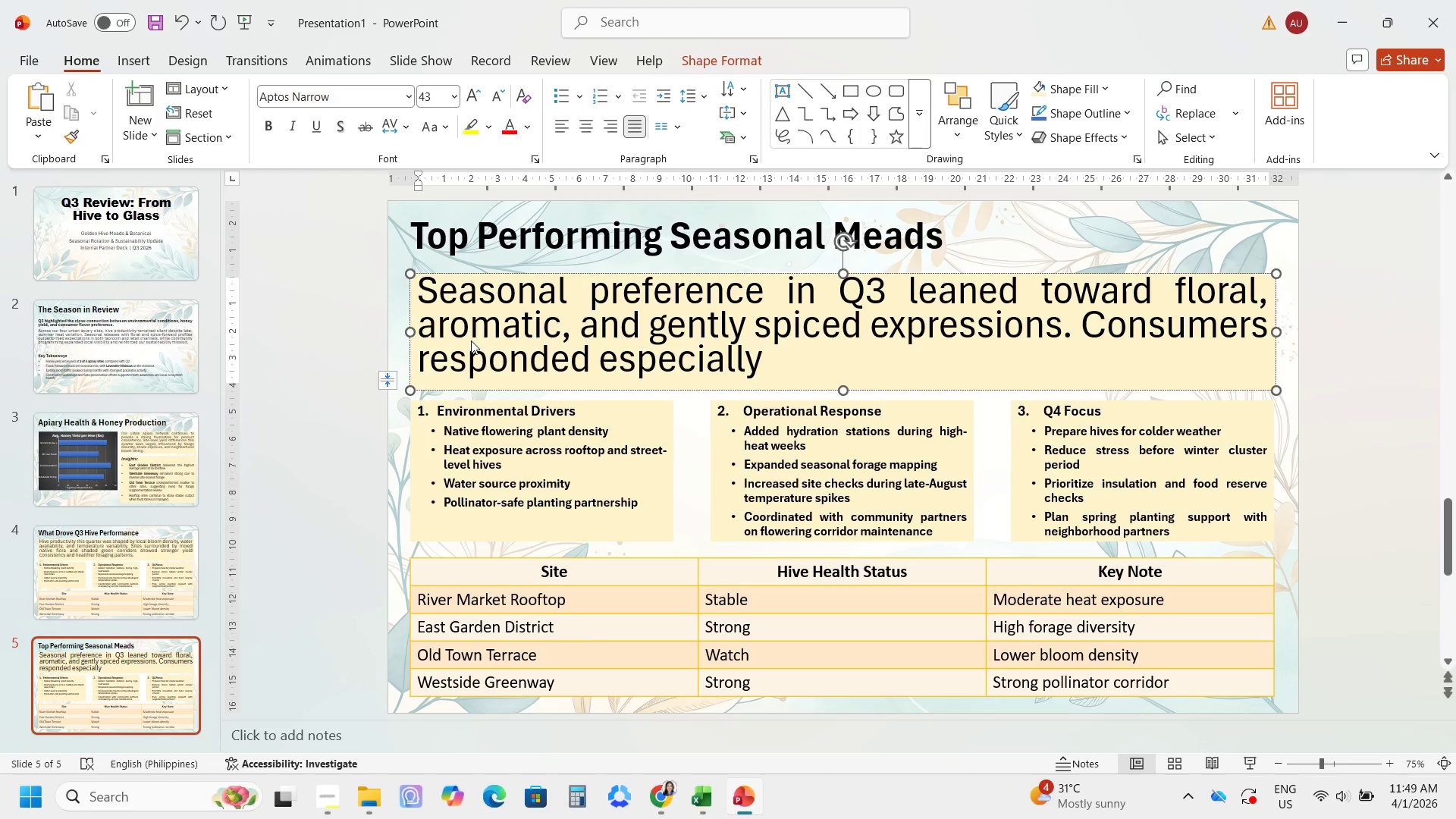 
type( well to profi.es)
key(Backspace)
key(Backspace)
key(Backspace)
type(les that reinforced Golden Hive's botanical indetity while remaining approachable for new mead drinkers.)
 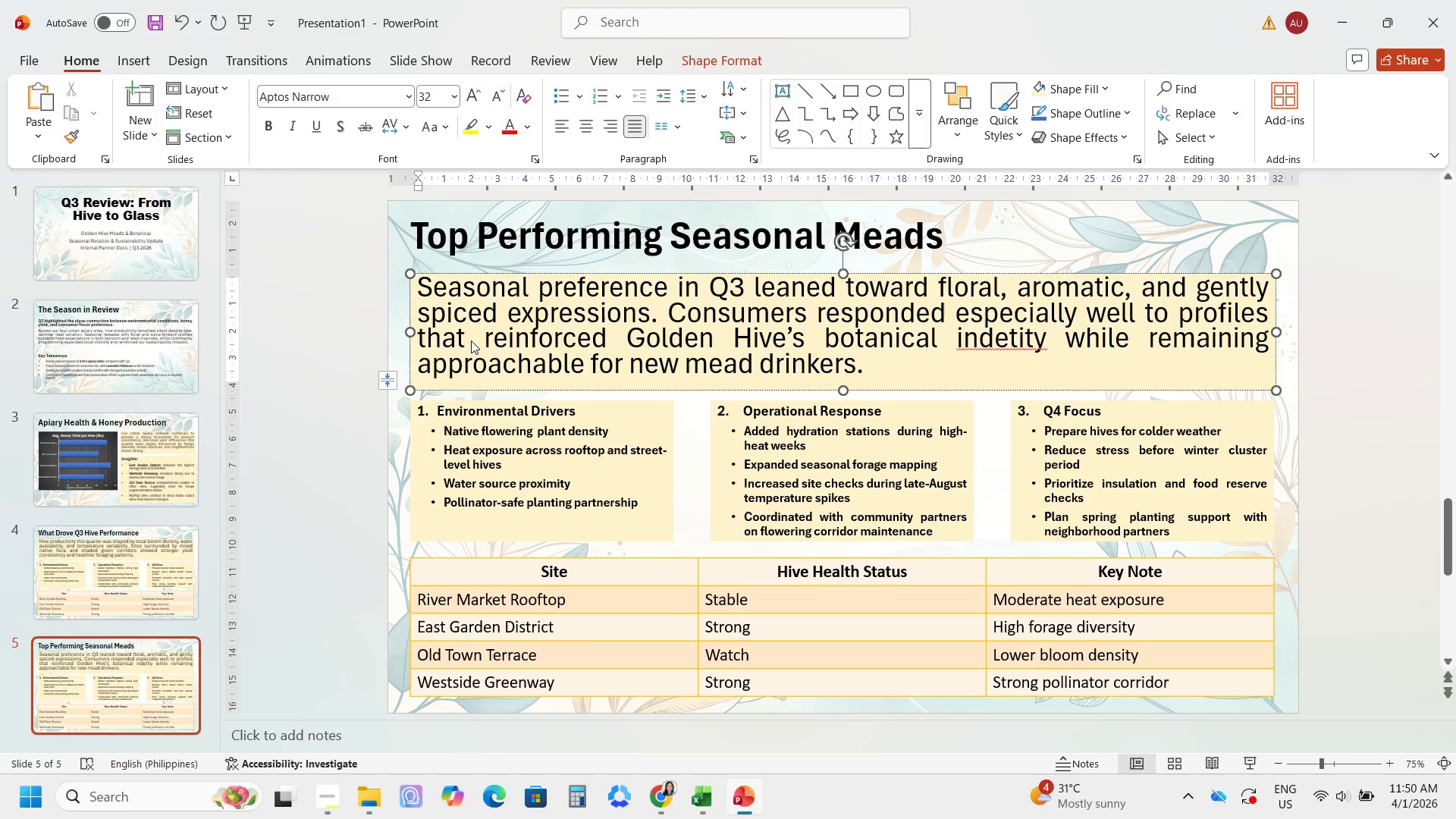 
key(Control+S)
 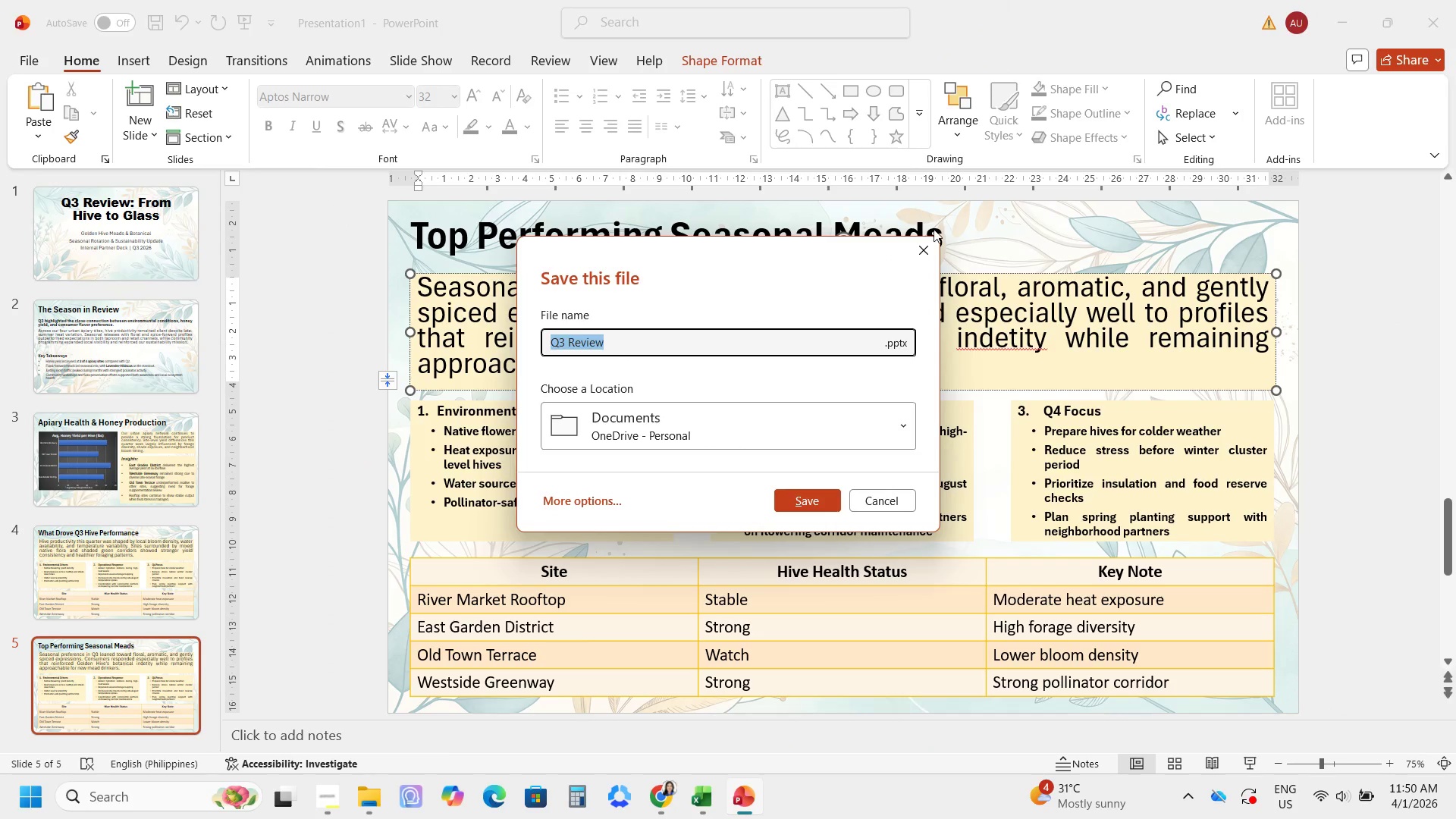 
left_click([929, 248])
 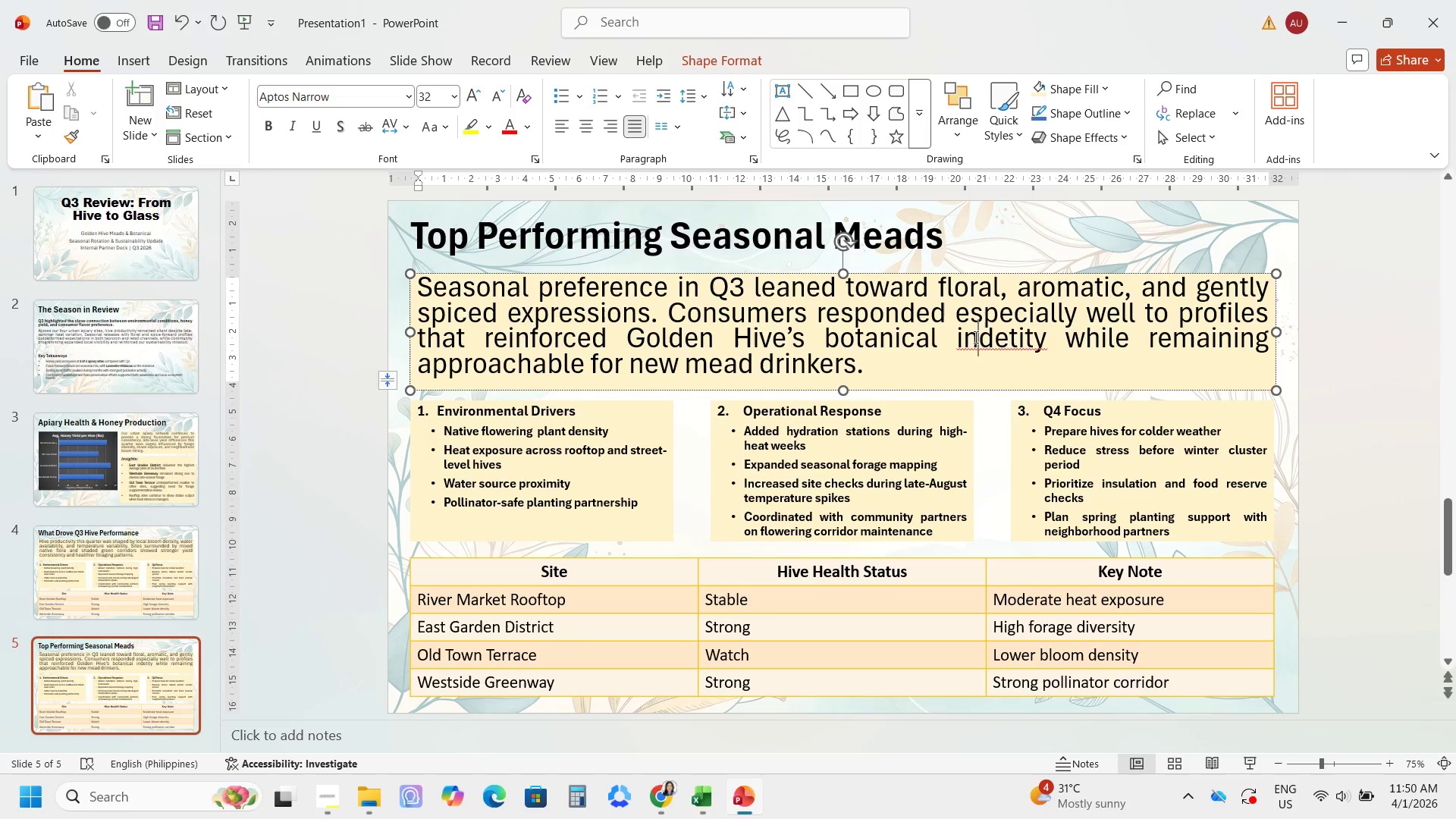 
key(Backspace)
 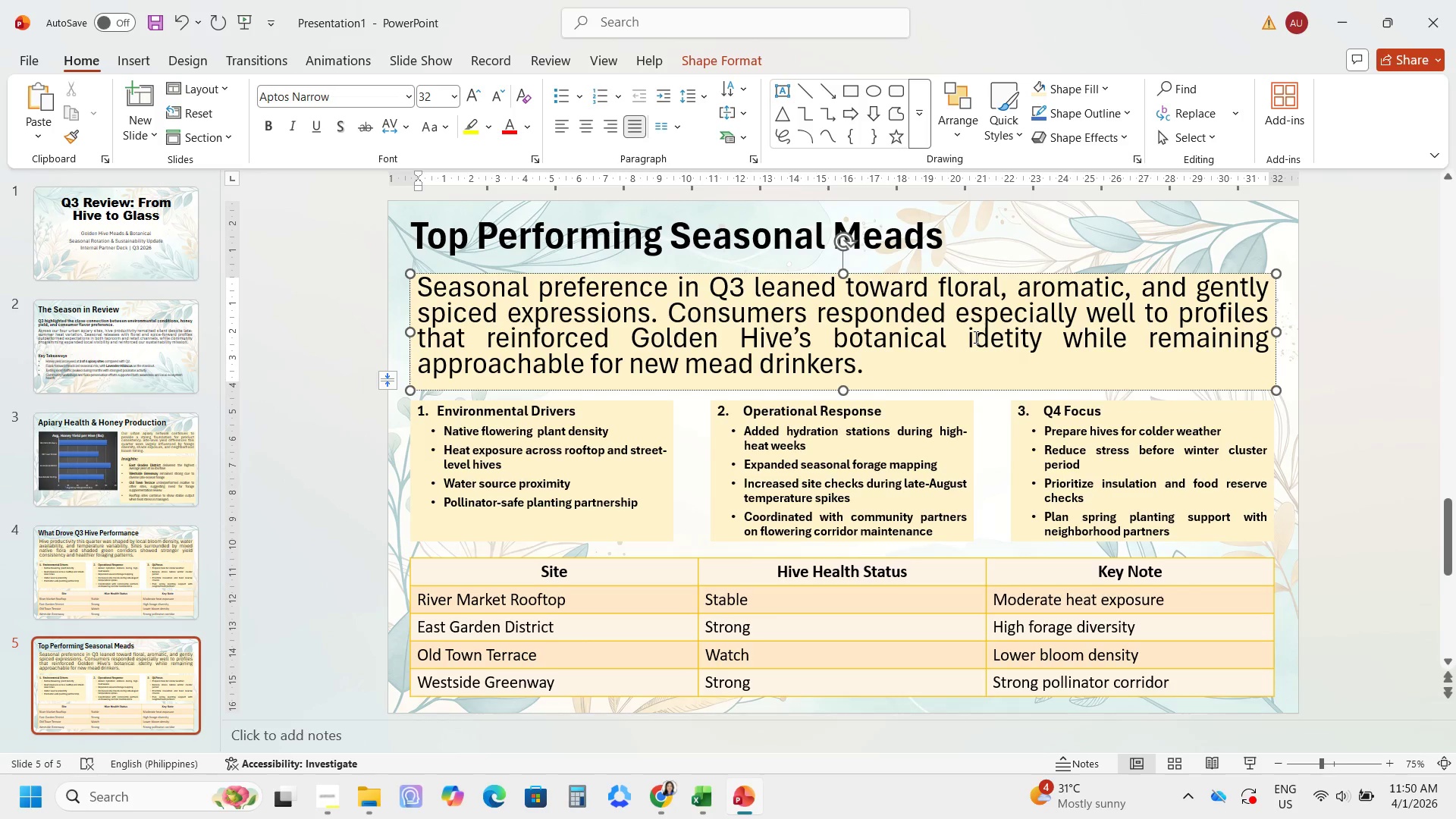 
key(ArrowRight)
 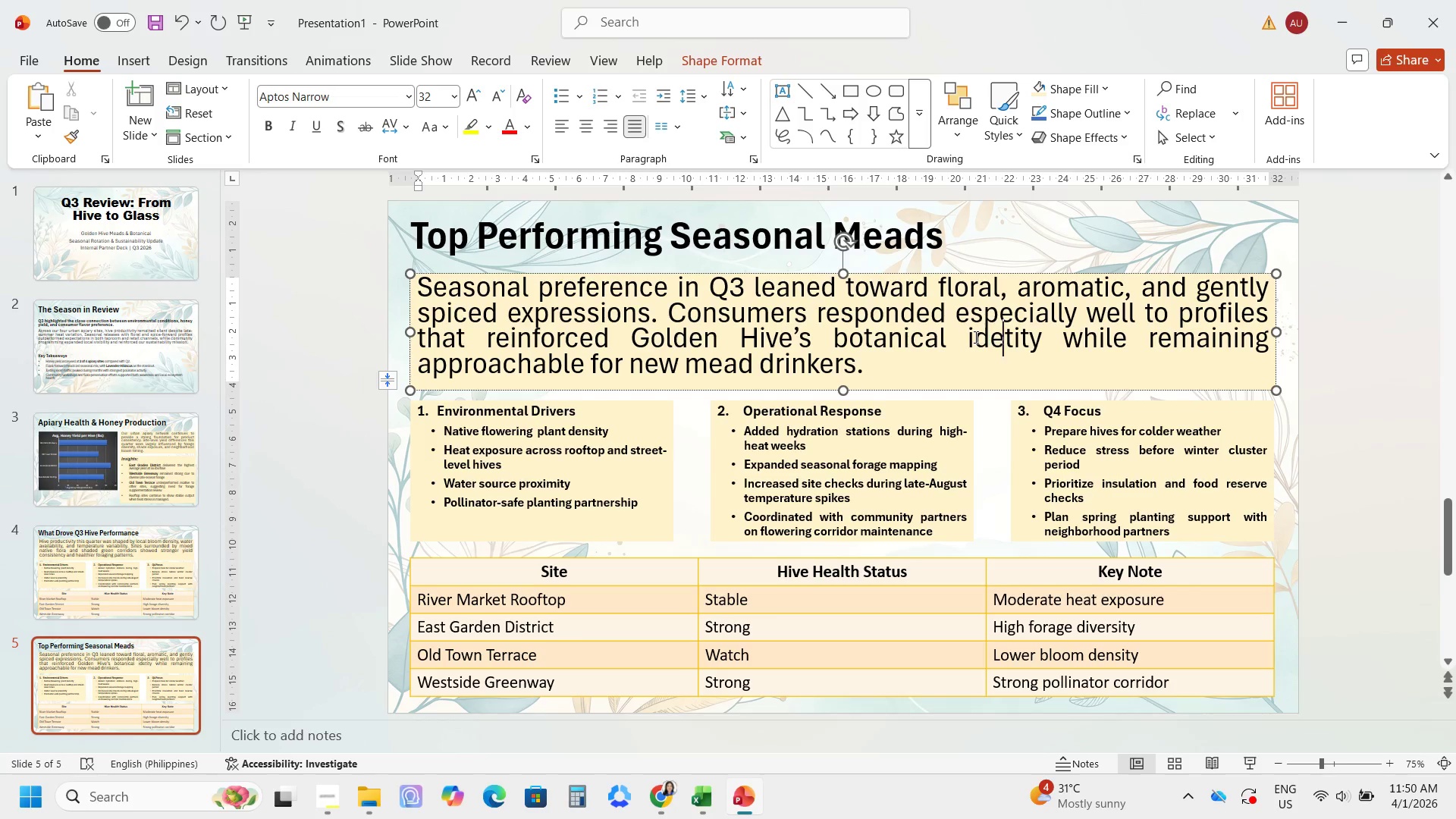 
key(ArrowRight)
 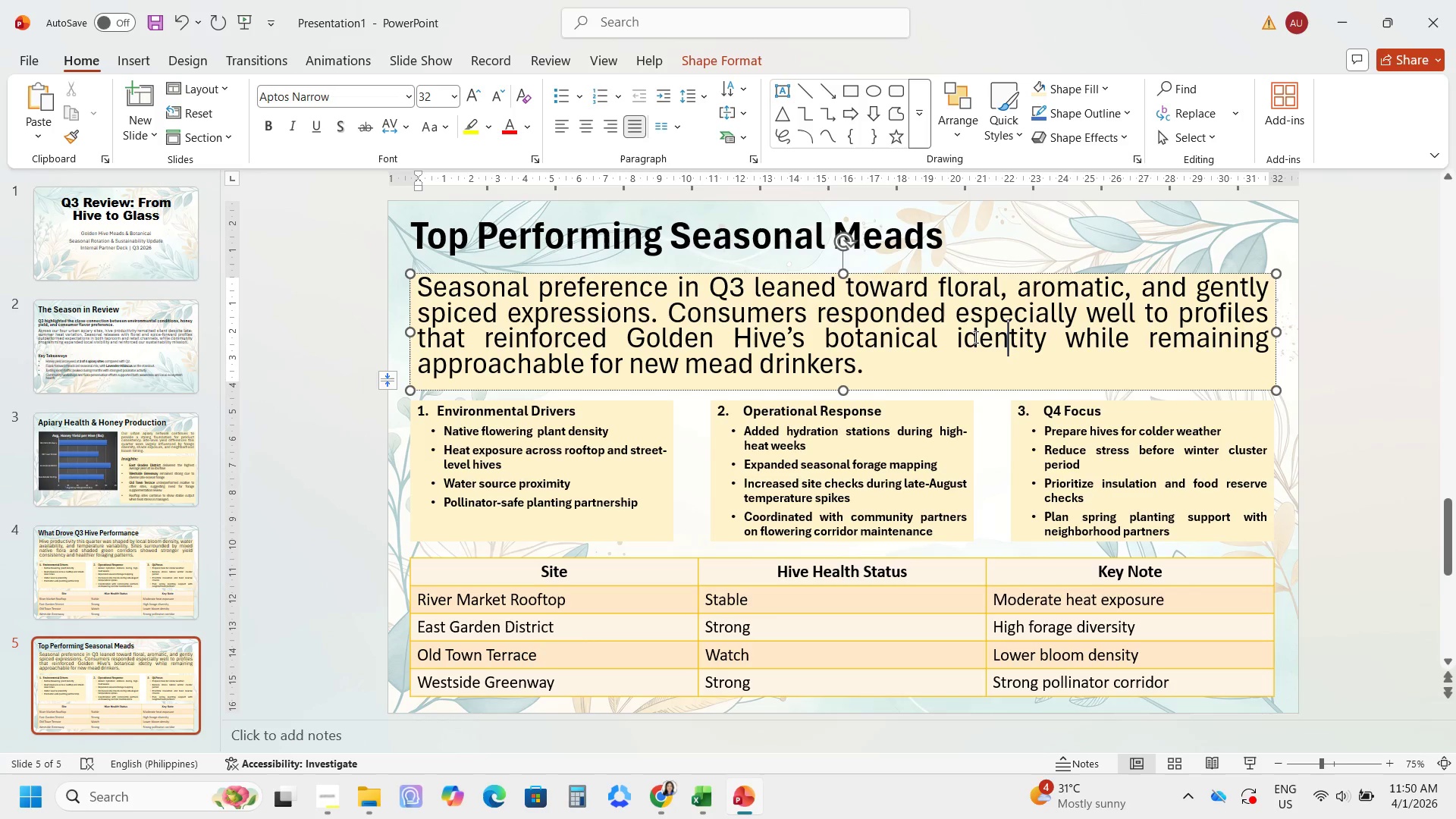 
key(N)
 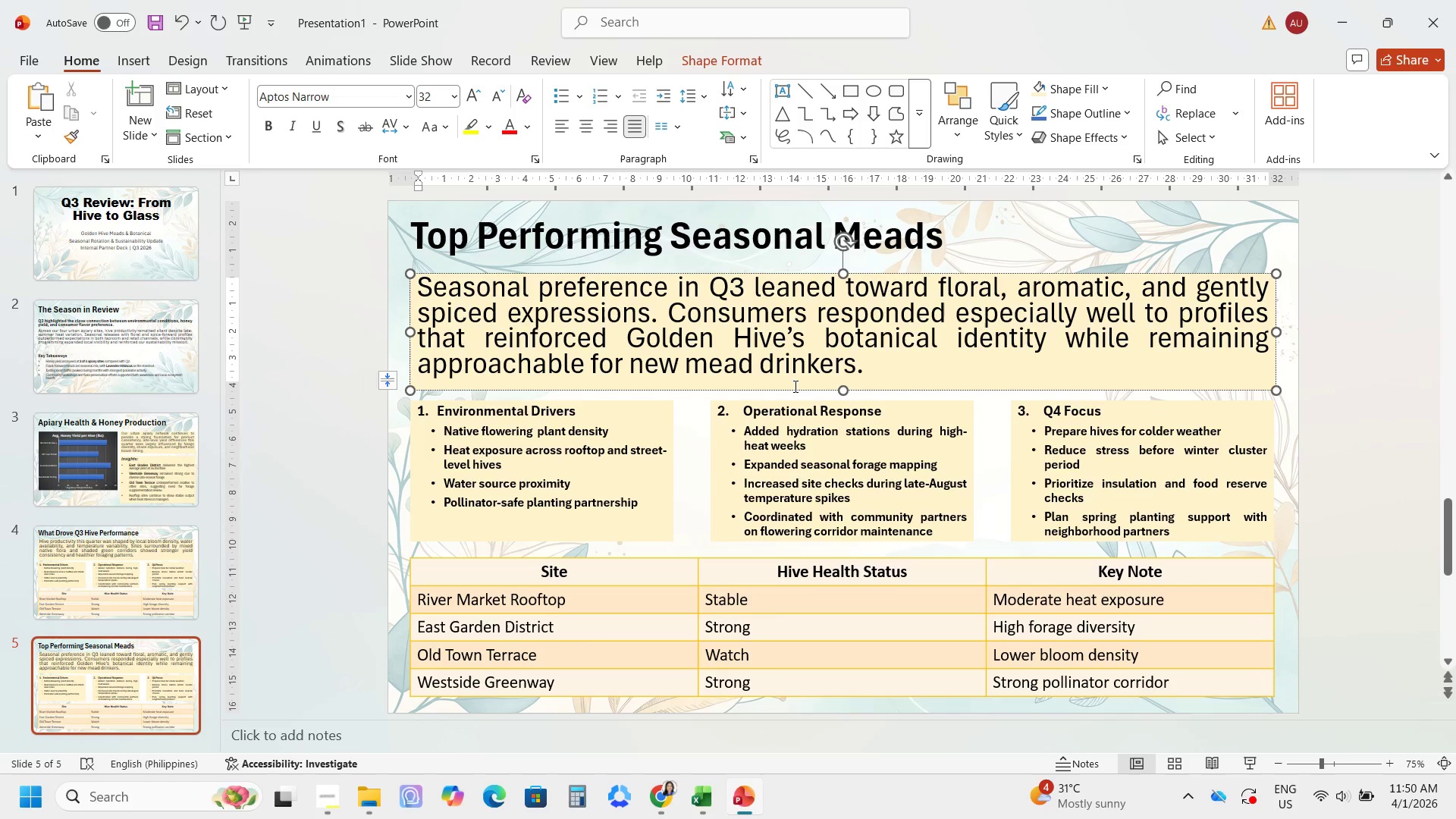 
wait(8.61)
 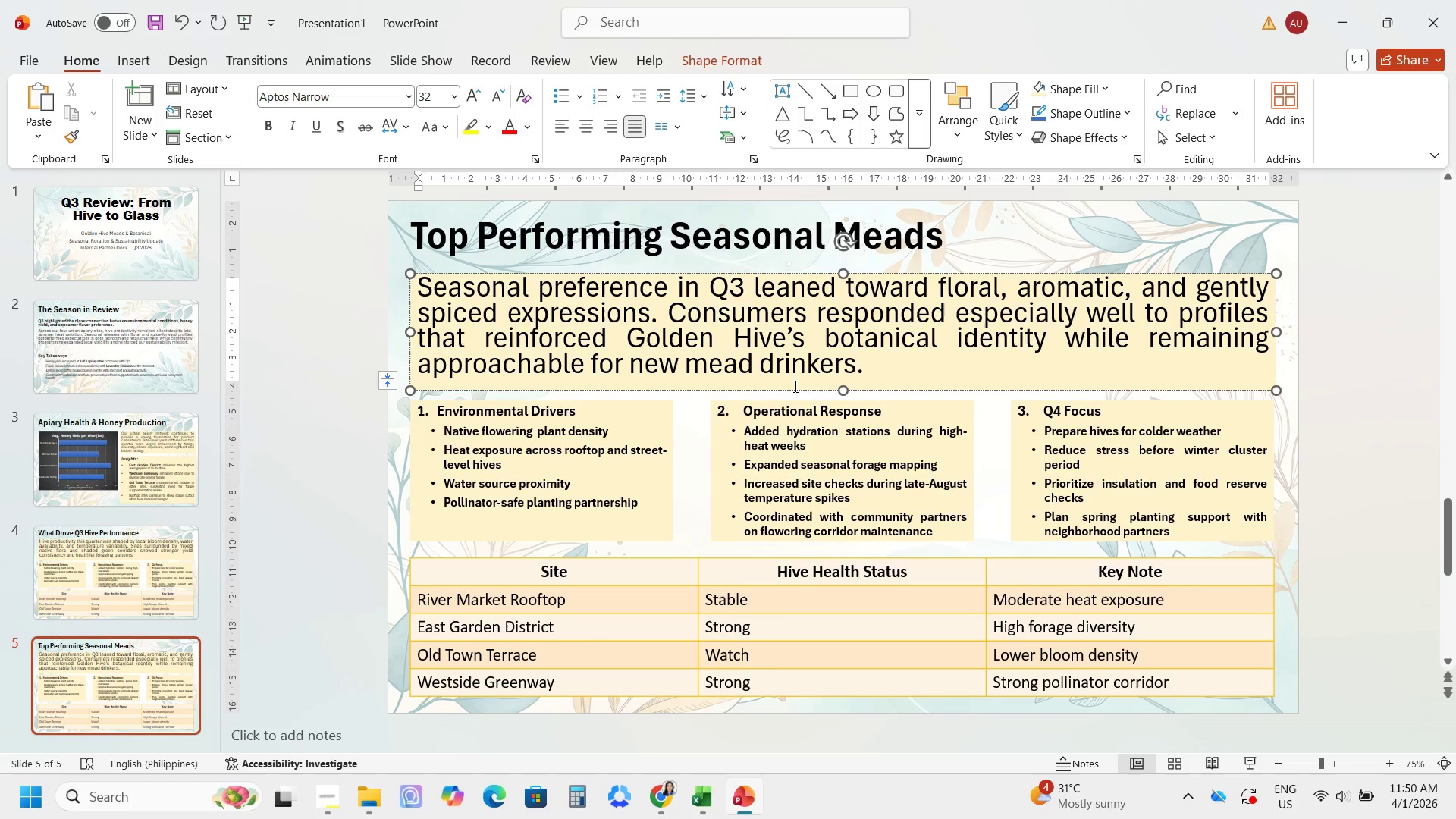 
left_click([761, 408])
 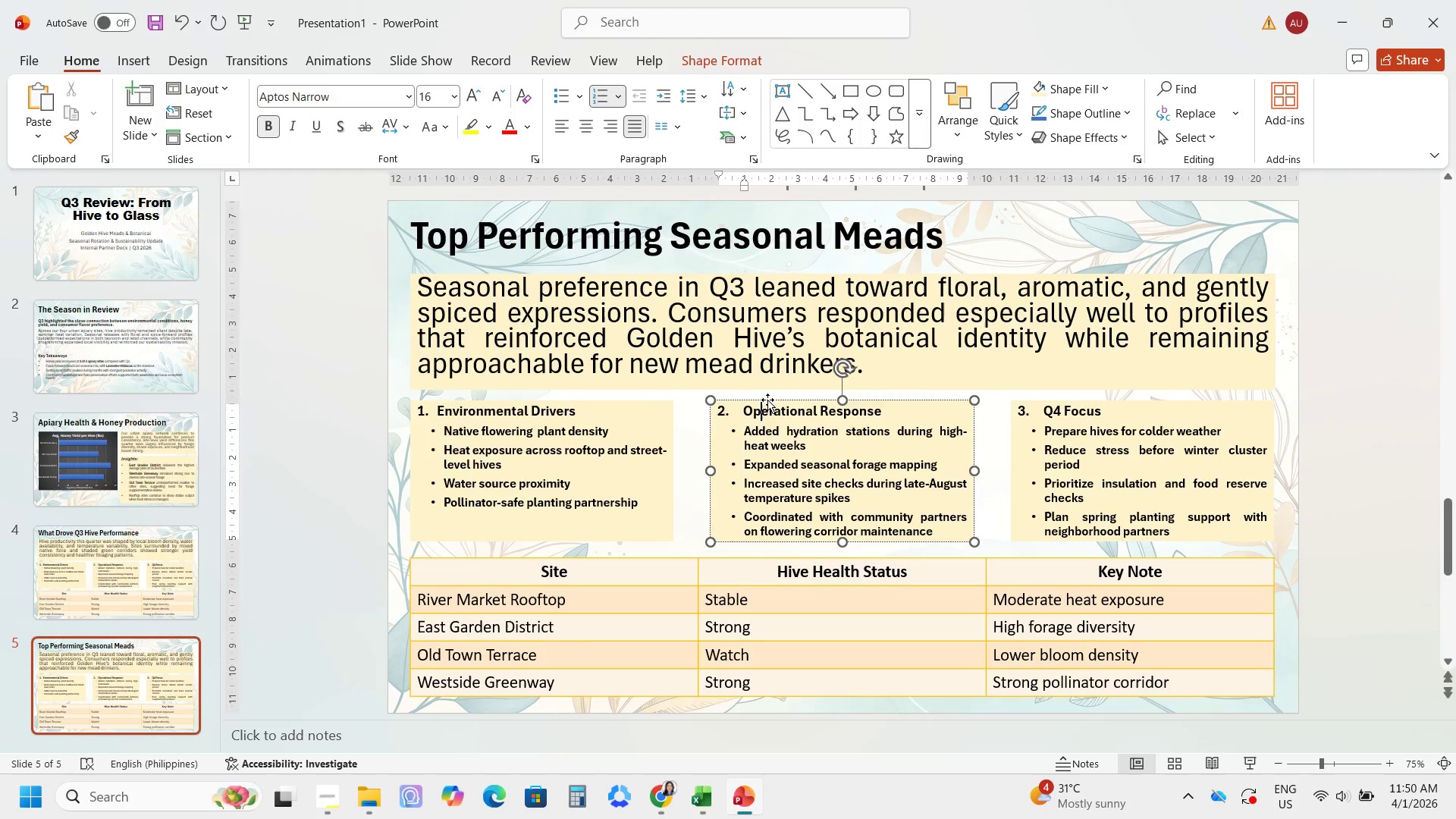 
left_click([768, 400])
 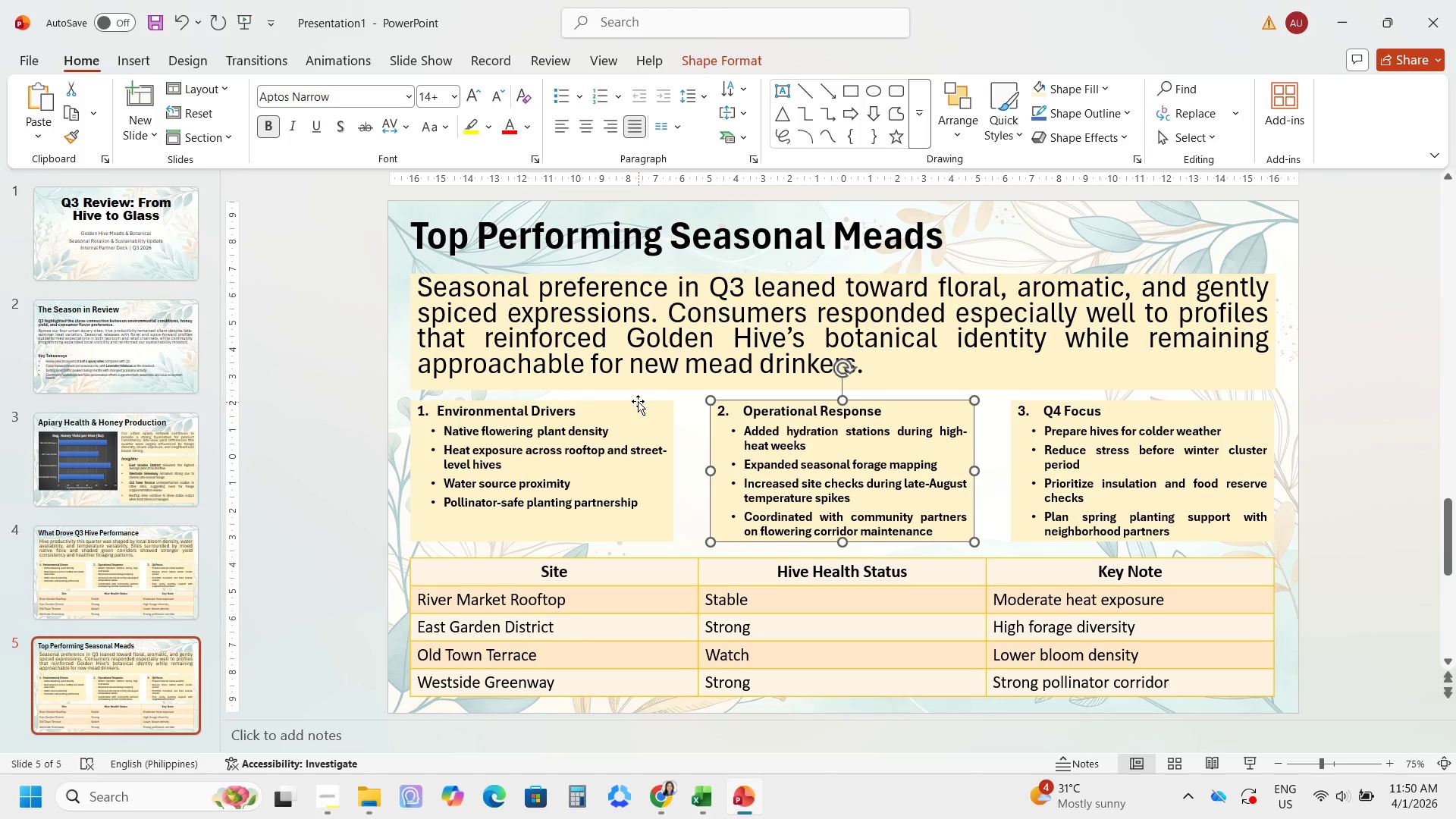 
hold_key(key=ControlLeft, duration=0.61)
left_click([638, 400])
 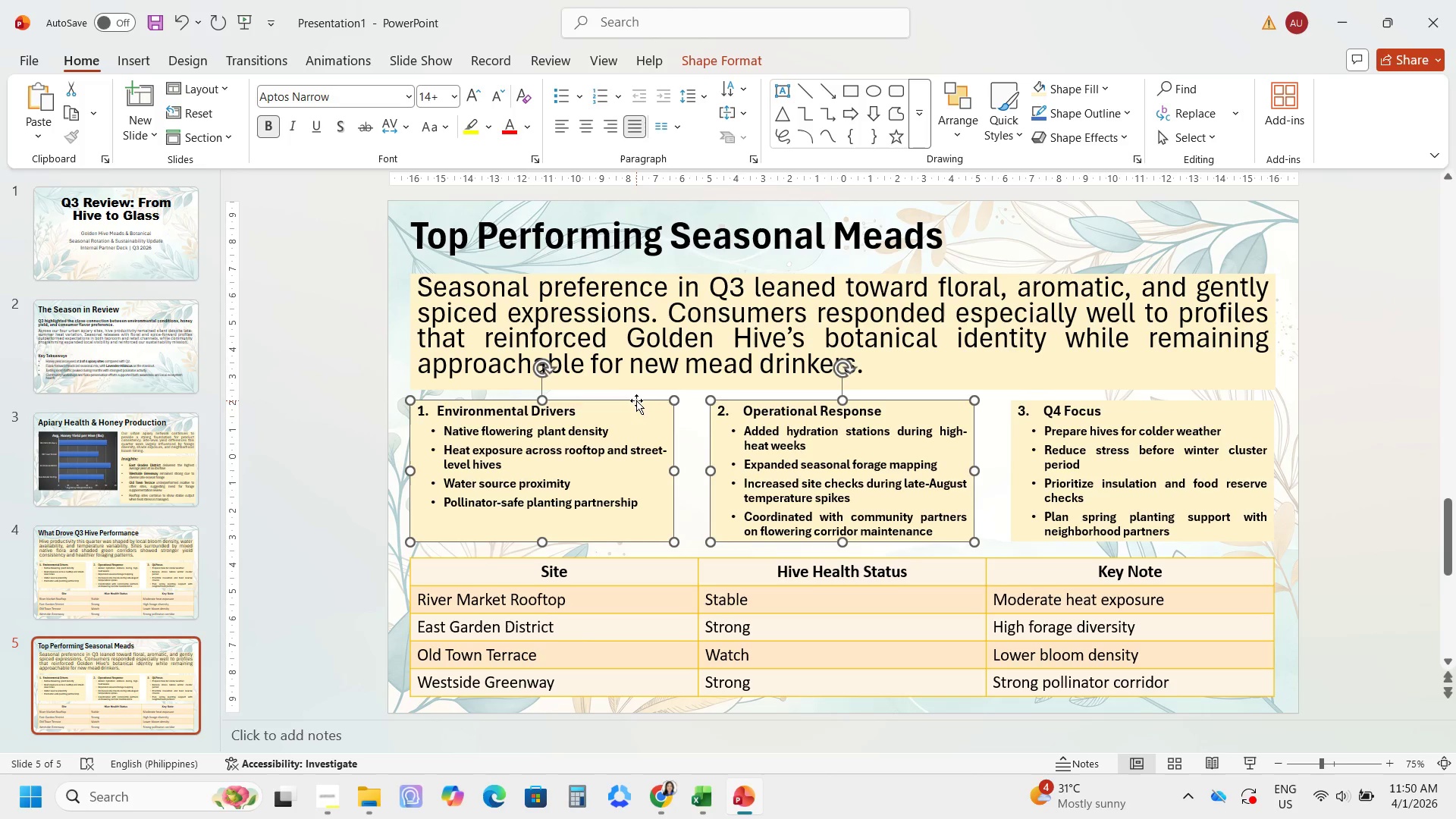 
key(Control+X)
 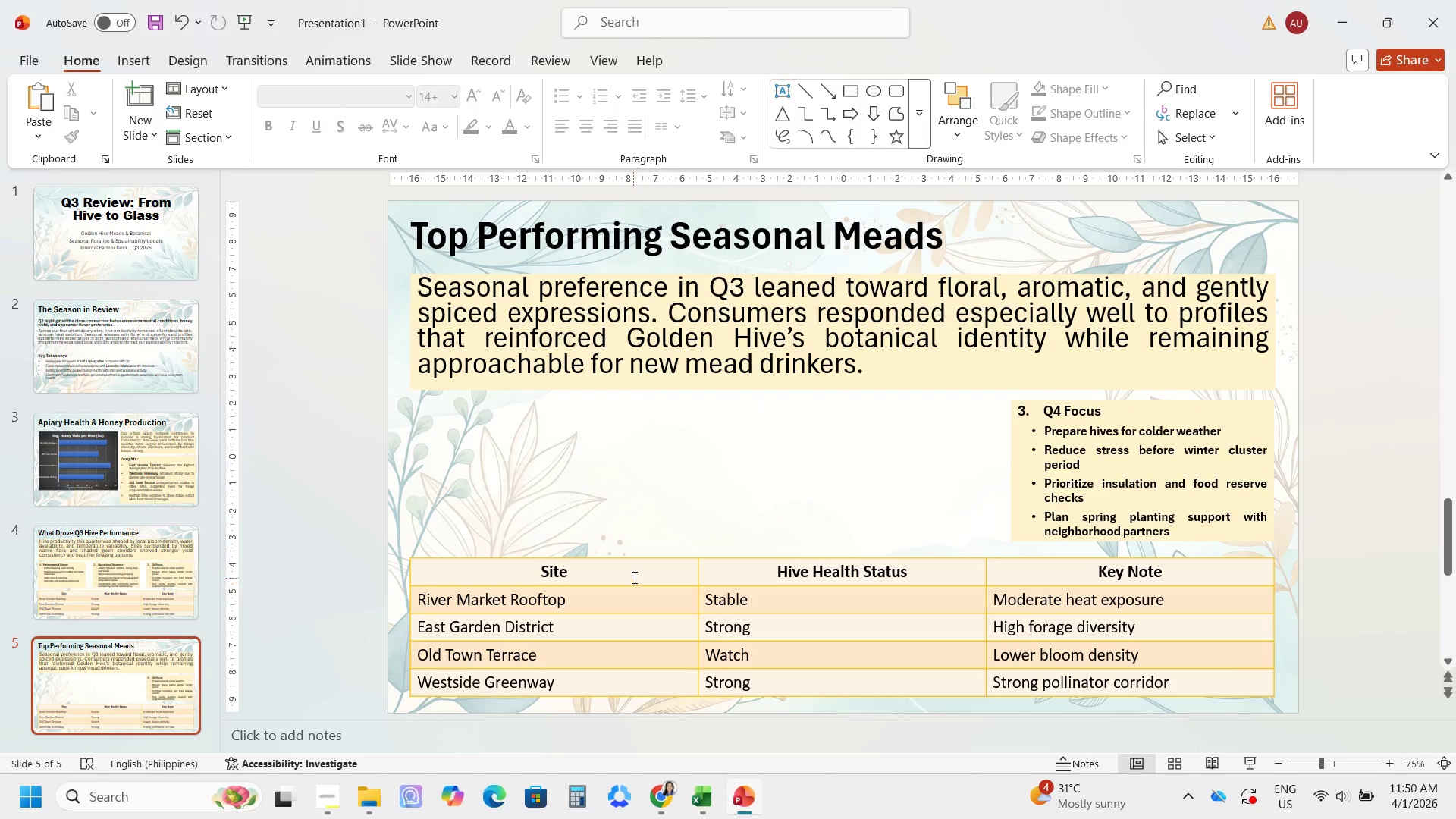 
double_click([632, 555])
 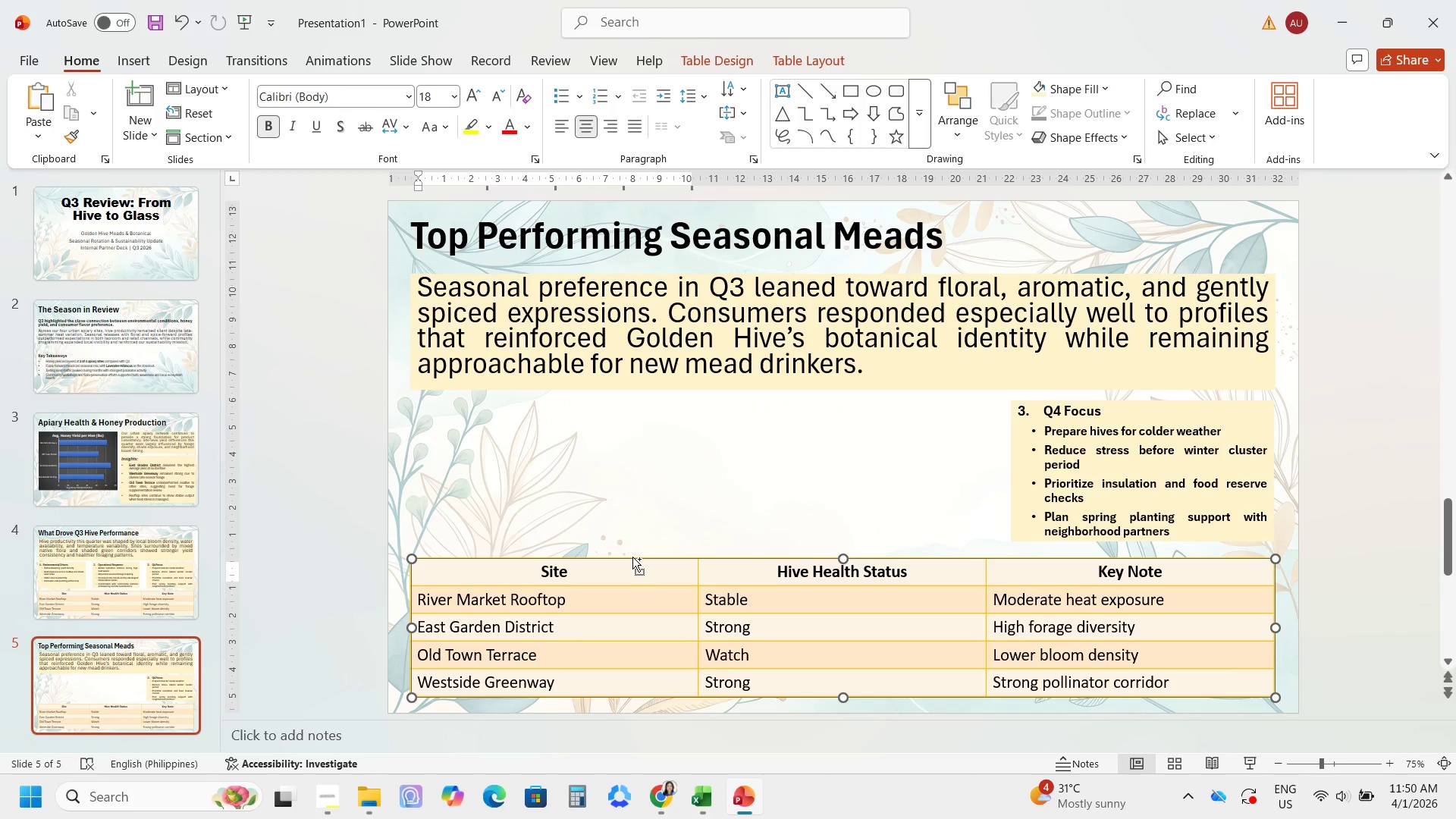 
key(Control+X)
 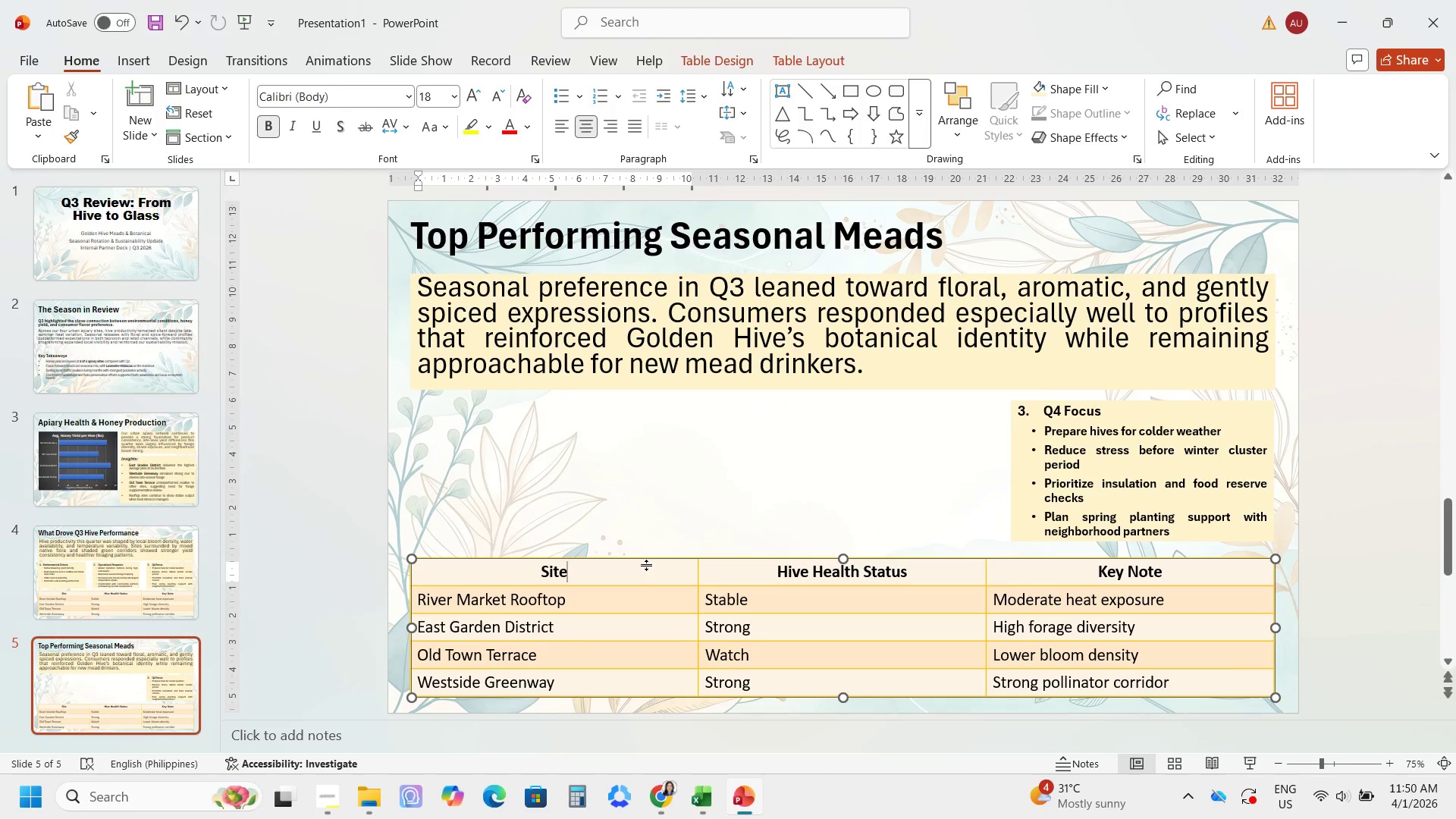 
left_click([646, 565])
 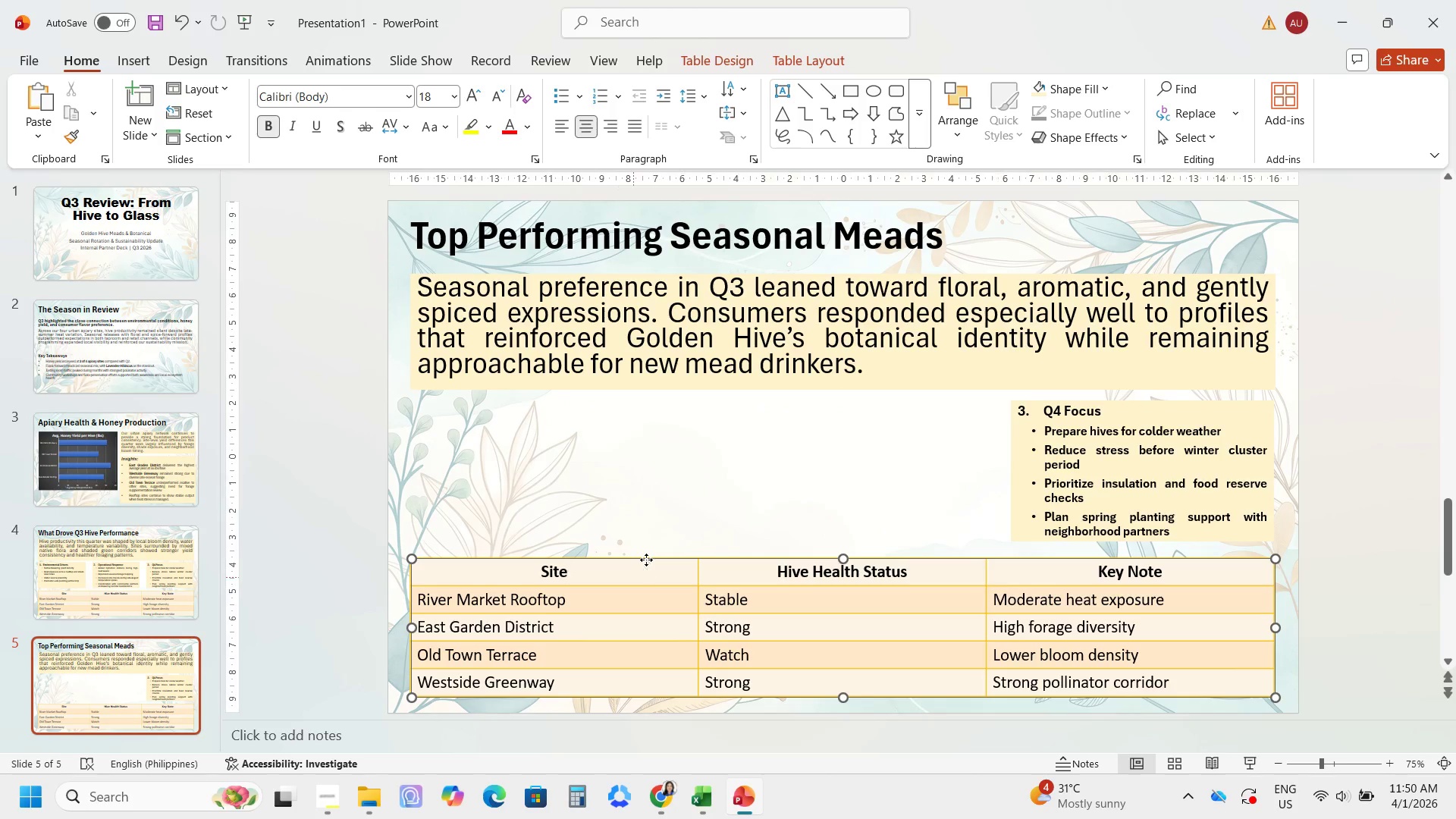 
left_click([646, 560])
 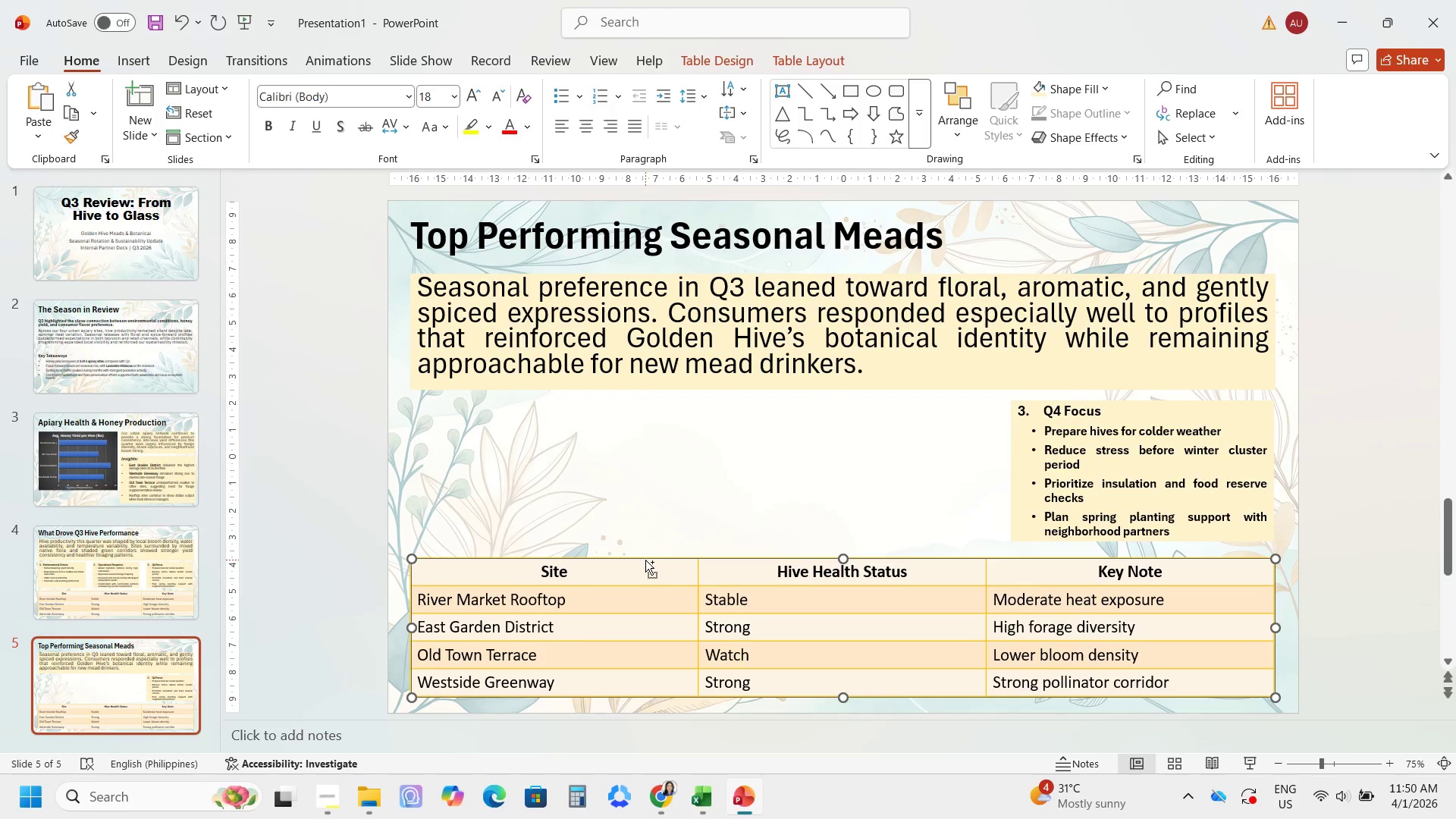 
key(Control+ControlLeft)
 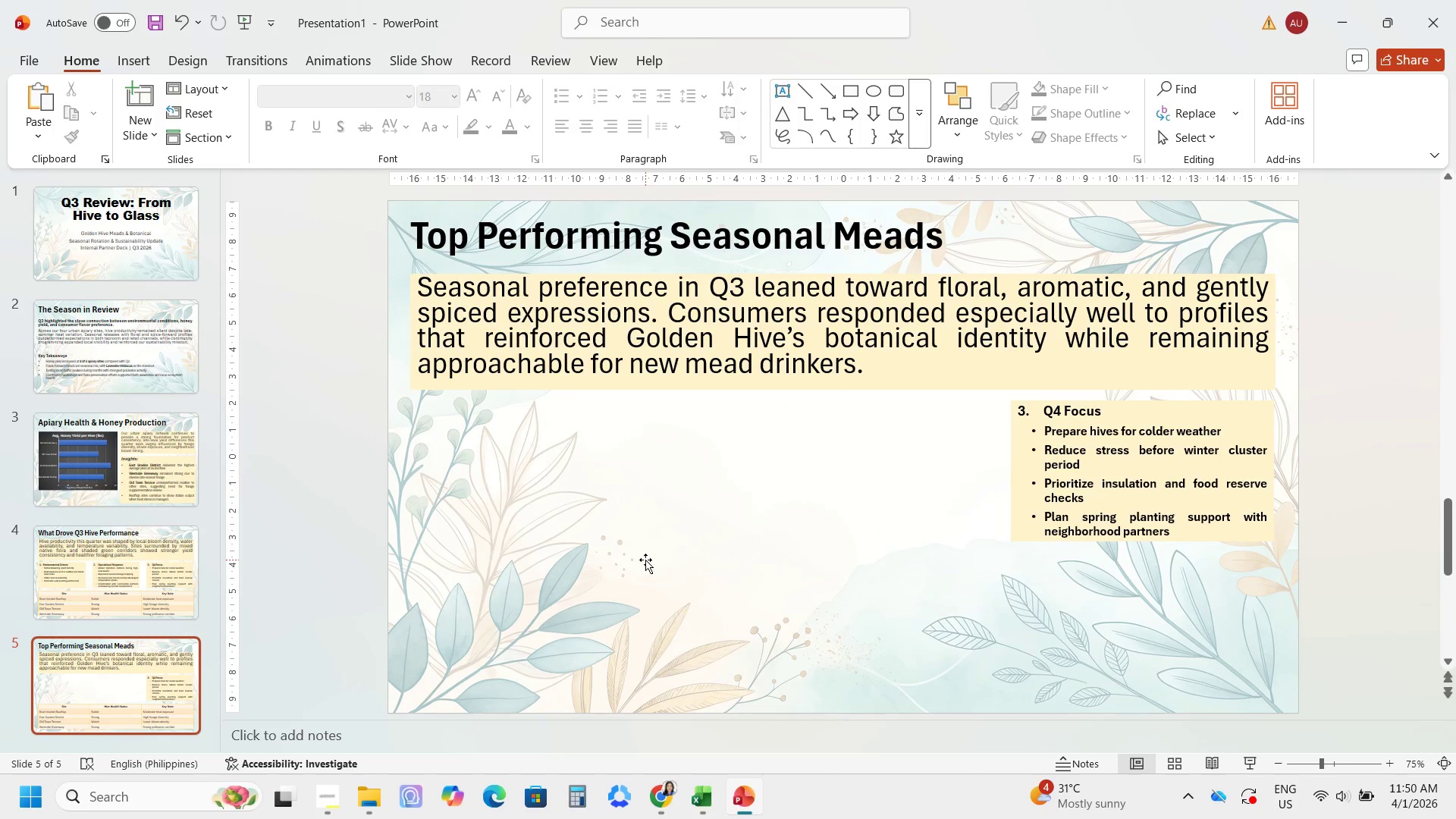 
key(Control+X)
 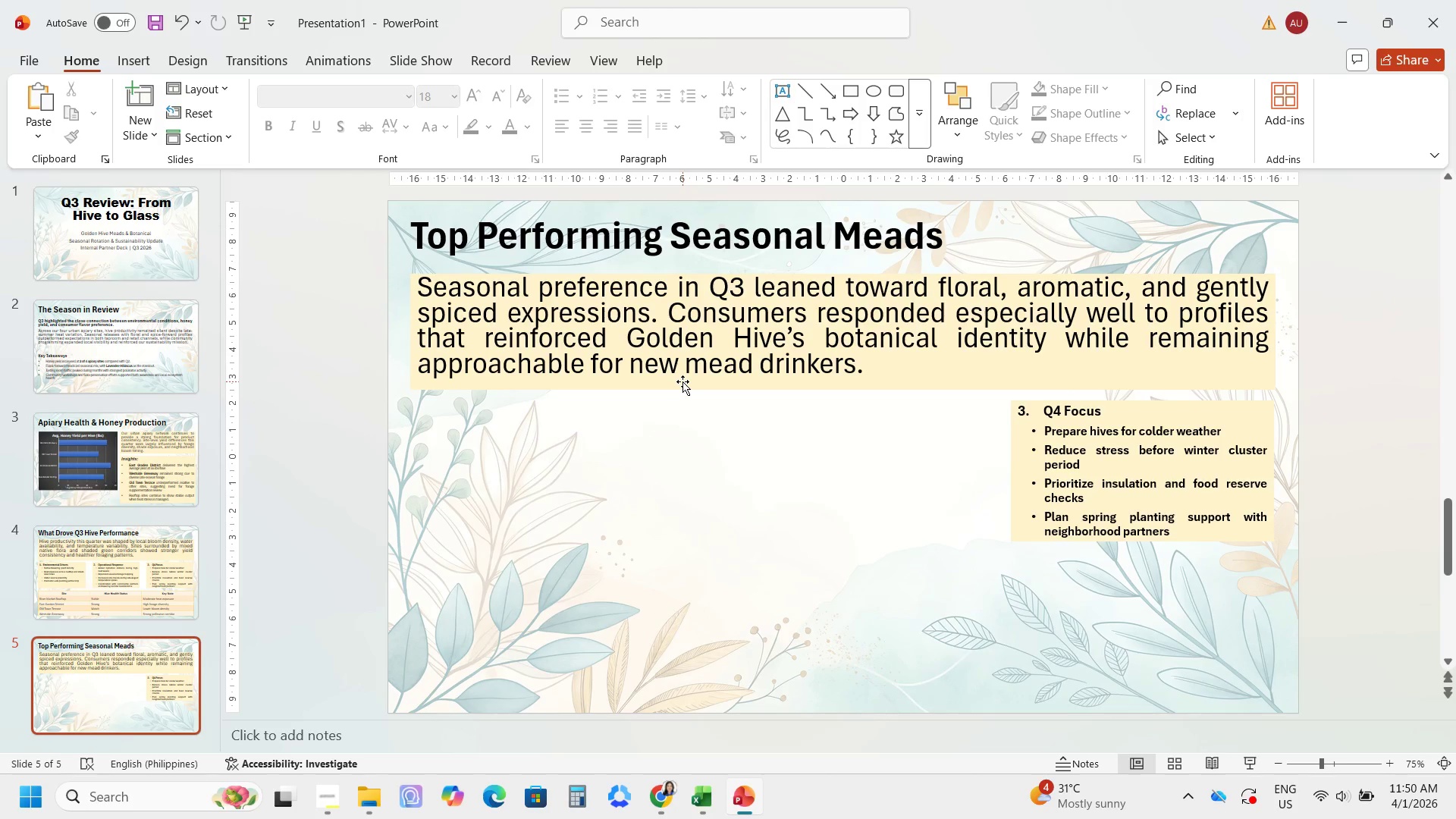 
wait(10.34)
 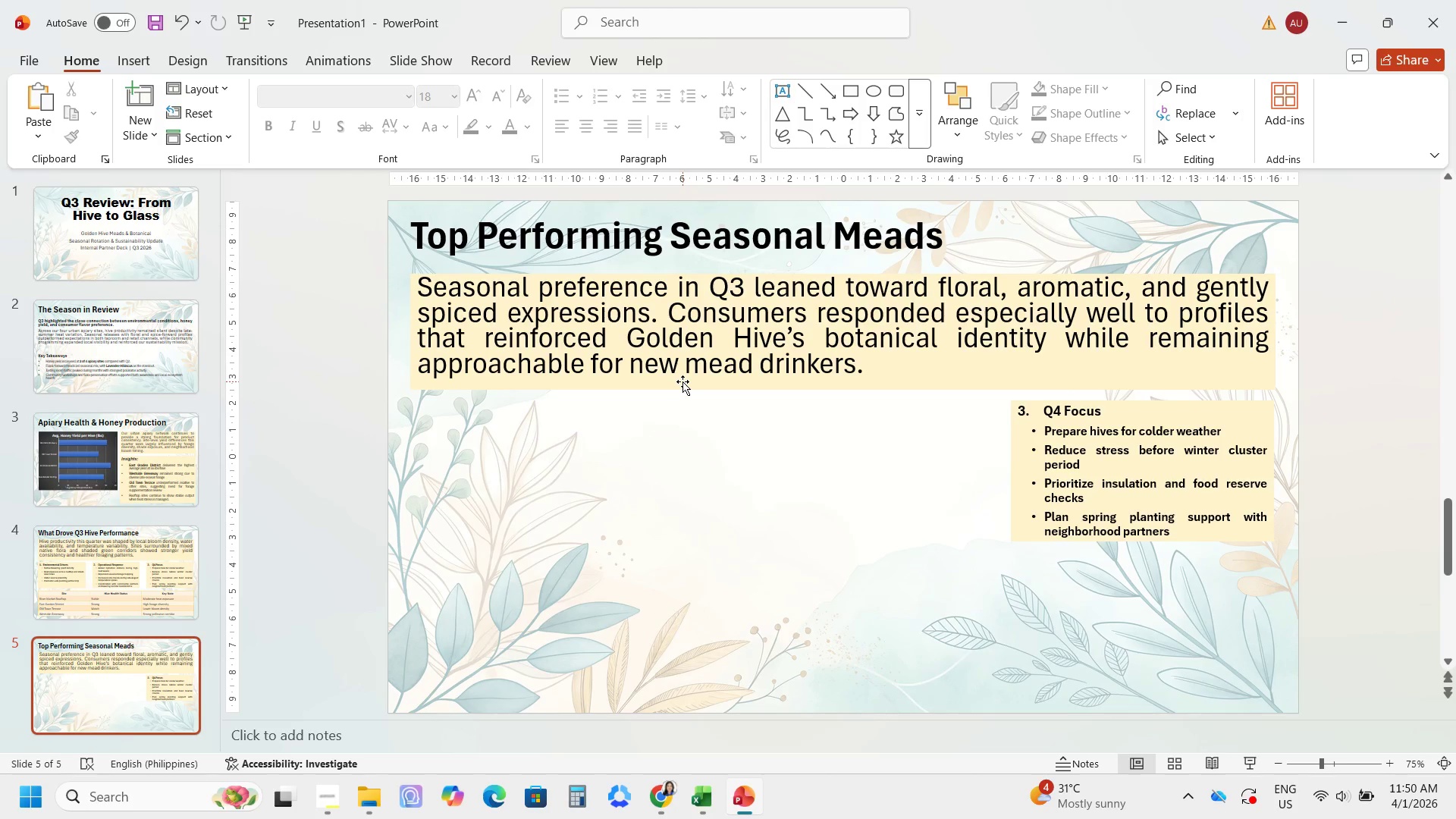 
mouse_move([331, 134])
 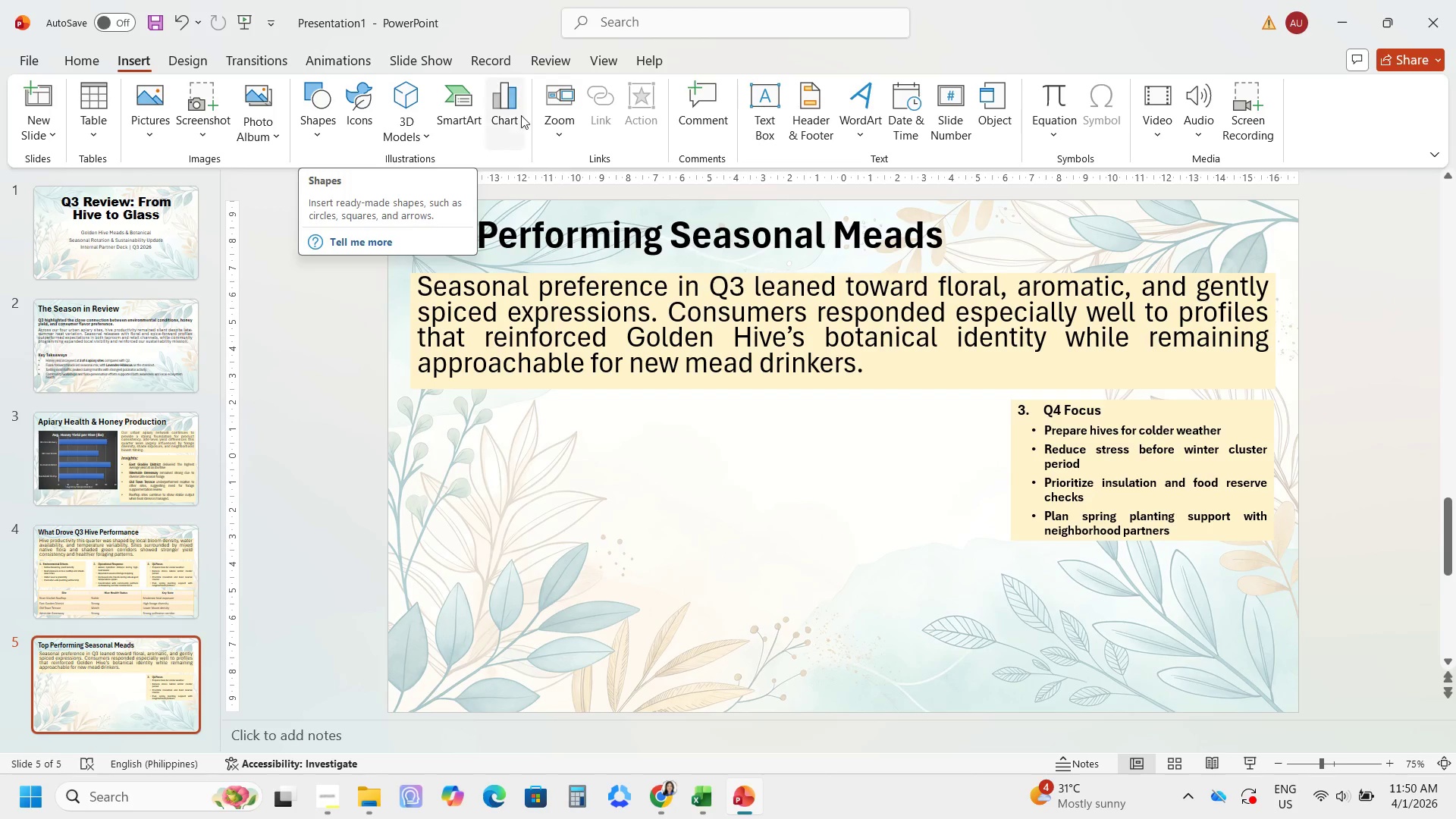 
mouse_move([517, 133])
 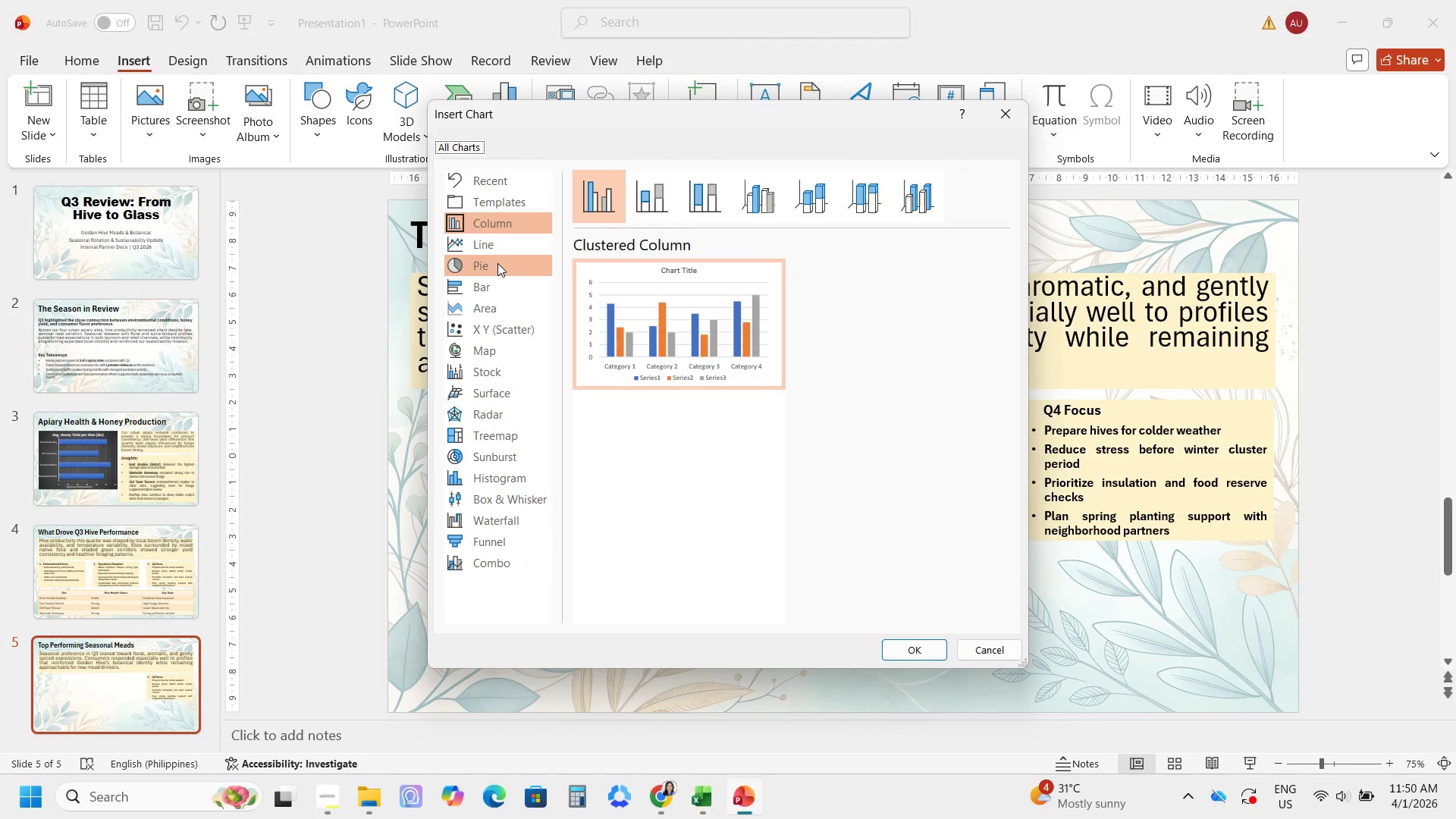 
left_click([497, 262])
 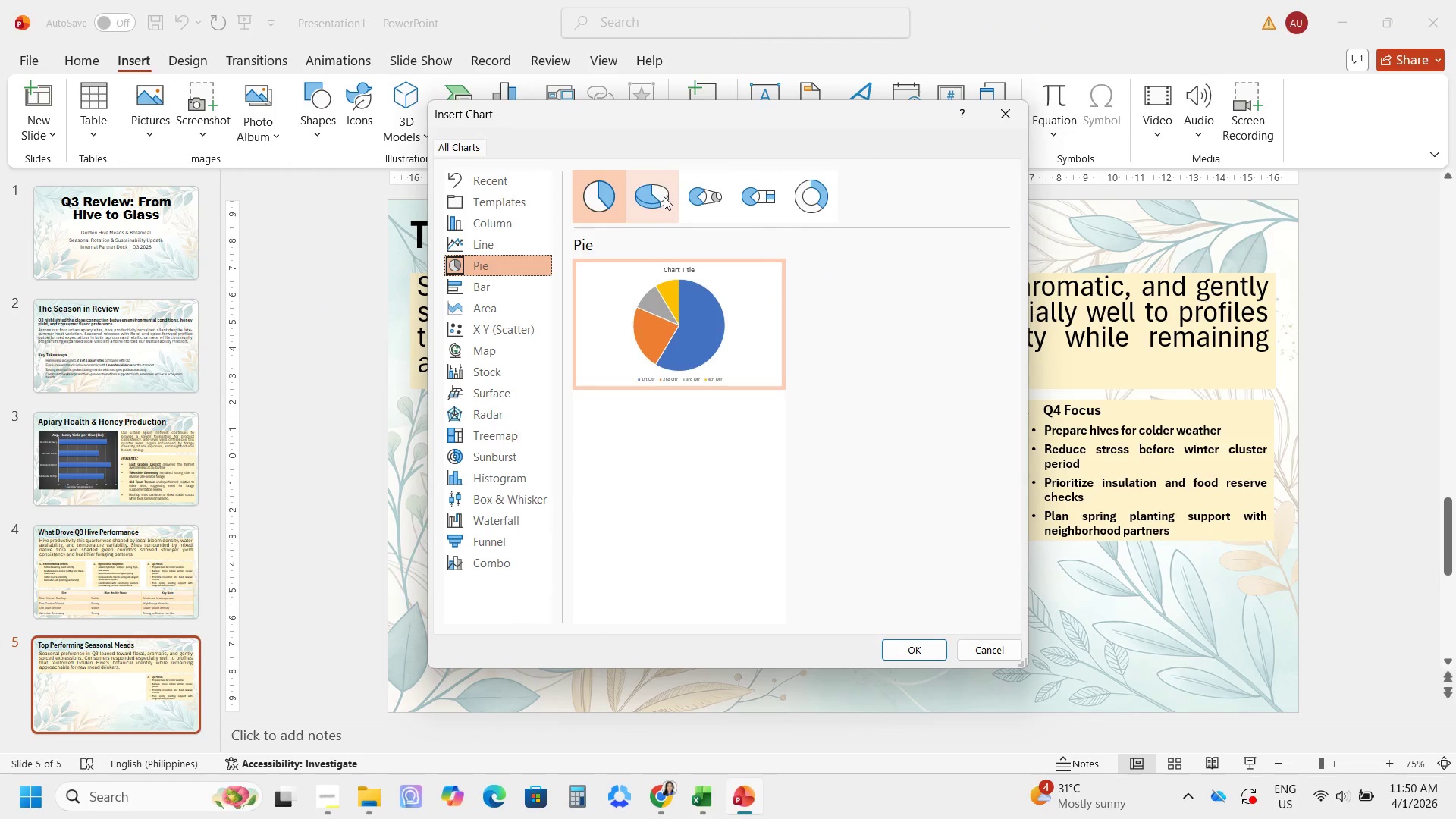 
left_click([664, 196])
 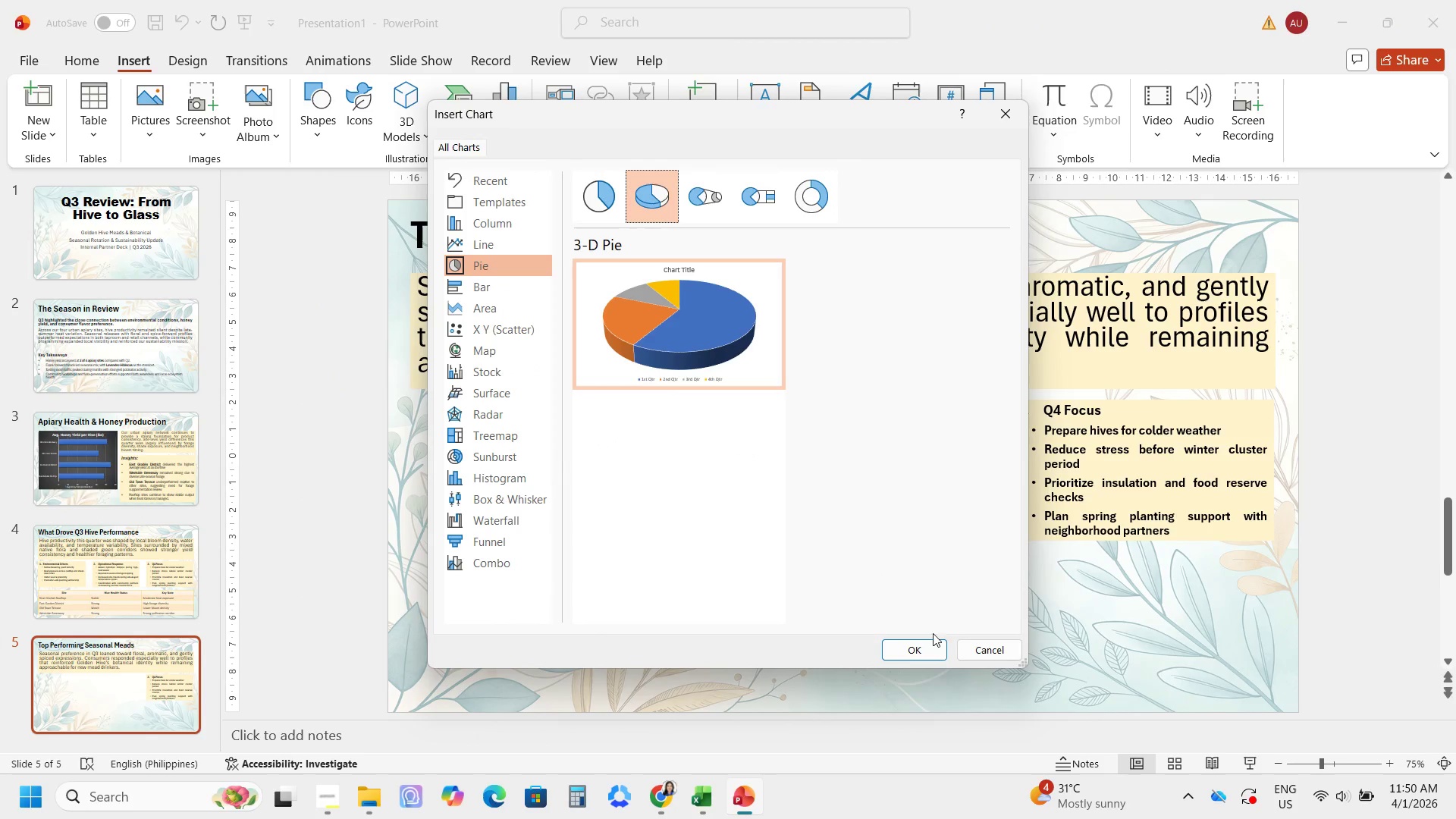 
left_click([934, 649])
 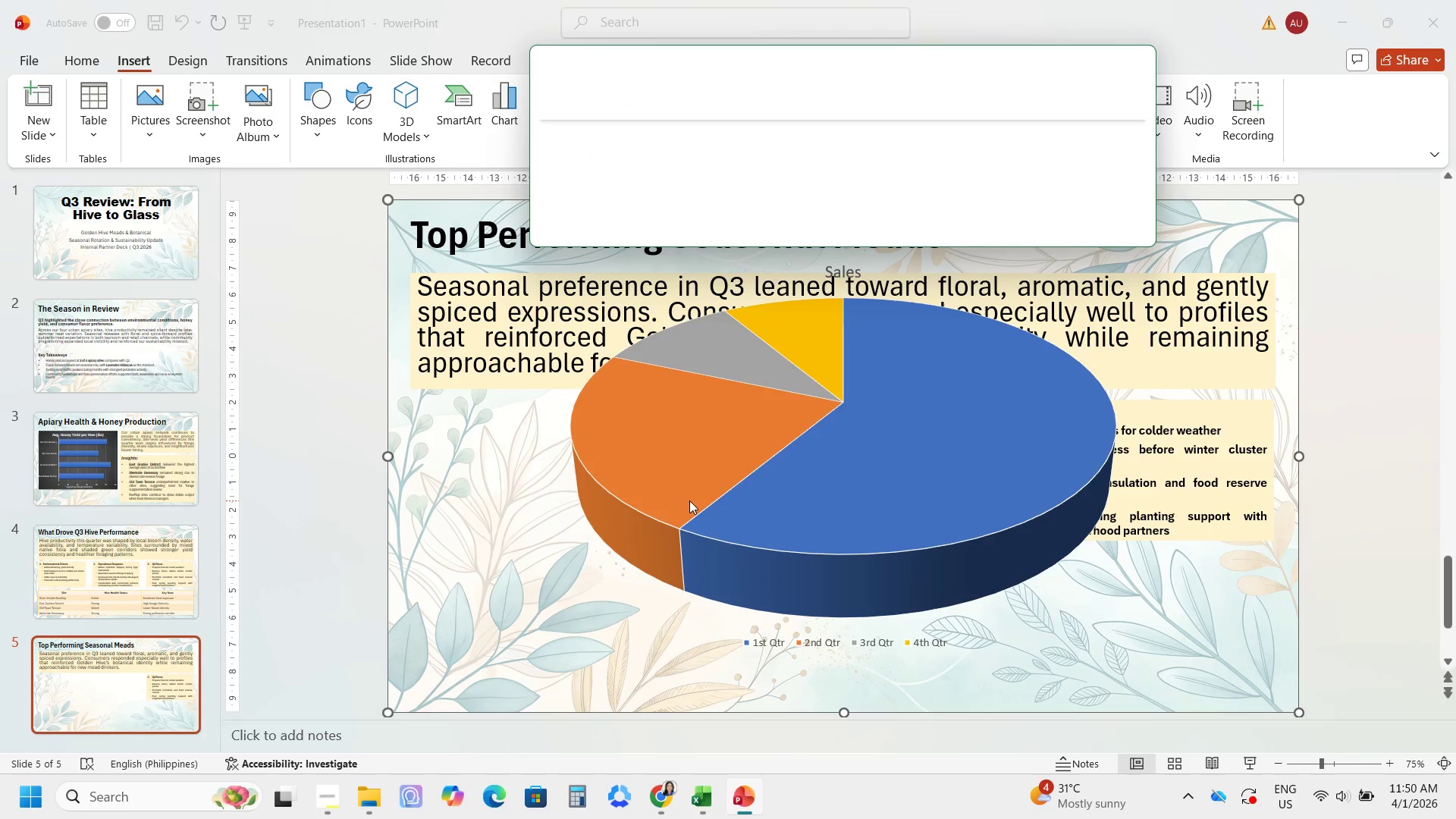 
left_click([689, 500])
 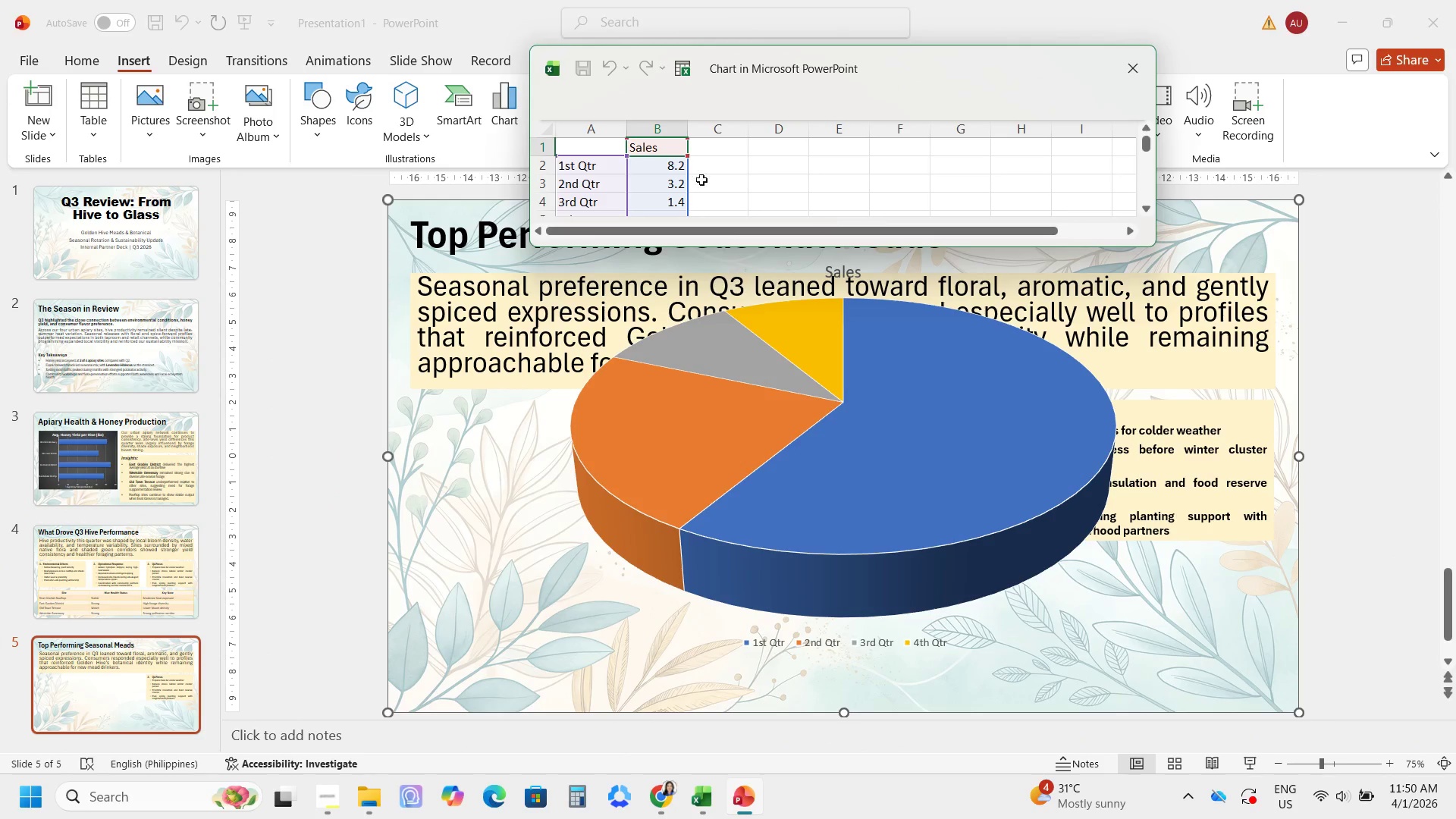 
left_click([591, 149])
 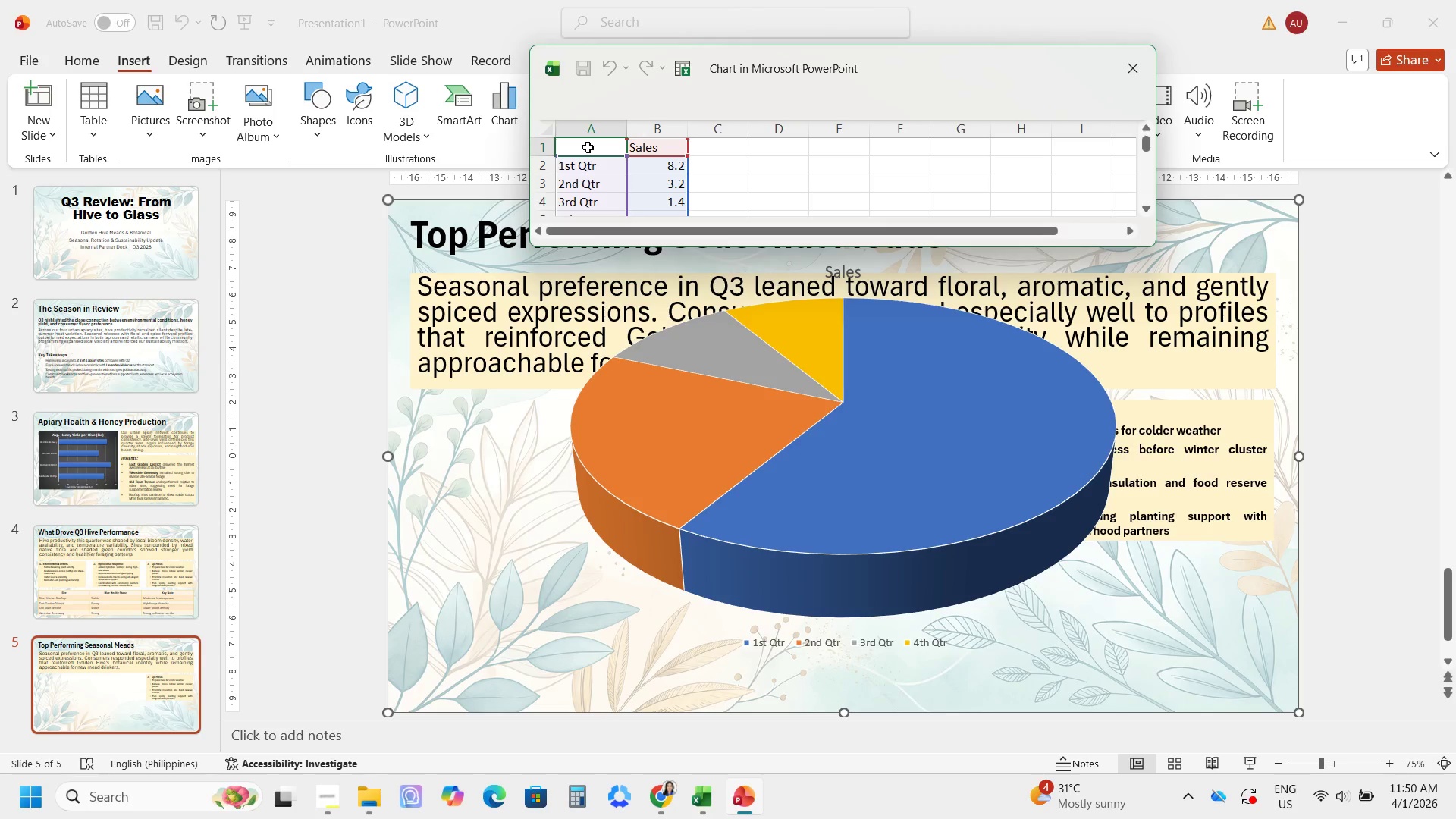 
type(Flabor)
 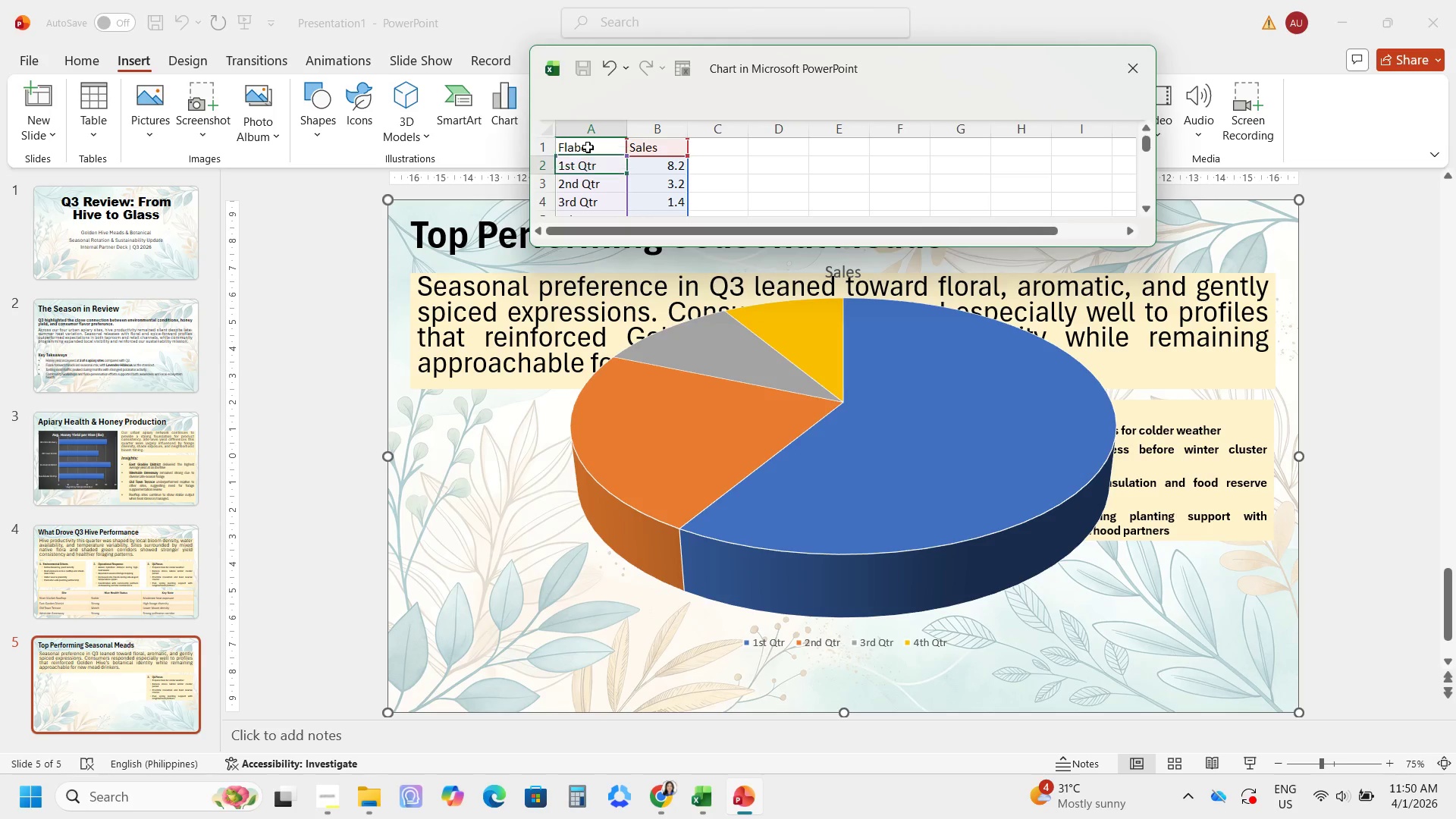 
key(Enter)
 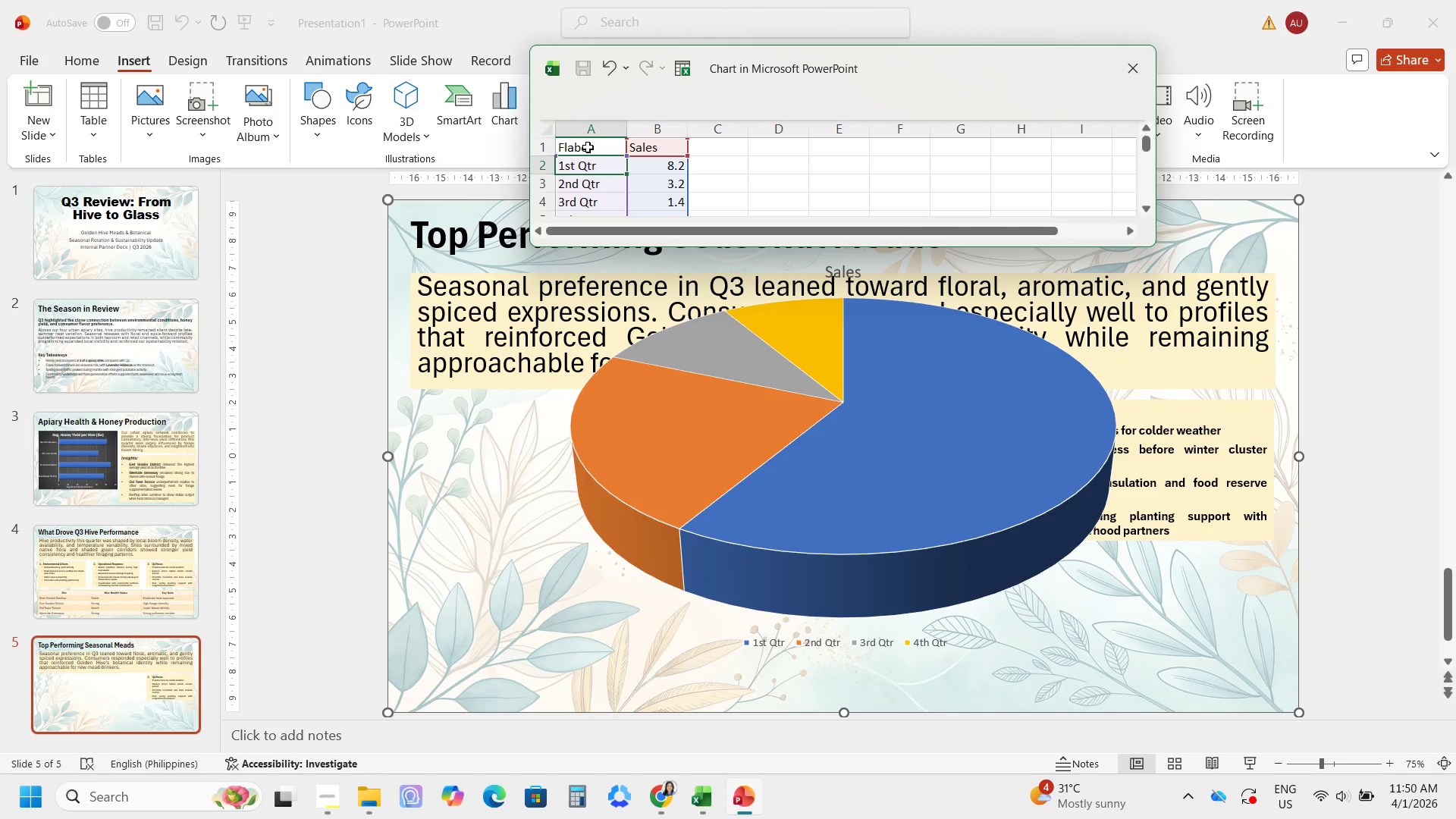 
left_click_drag(start_coordinate=[578, 141], to_coordinate=[578, 152])
 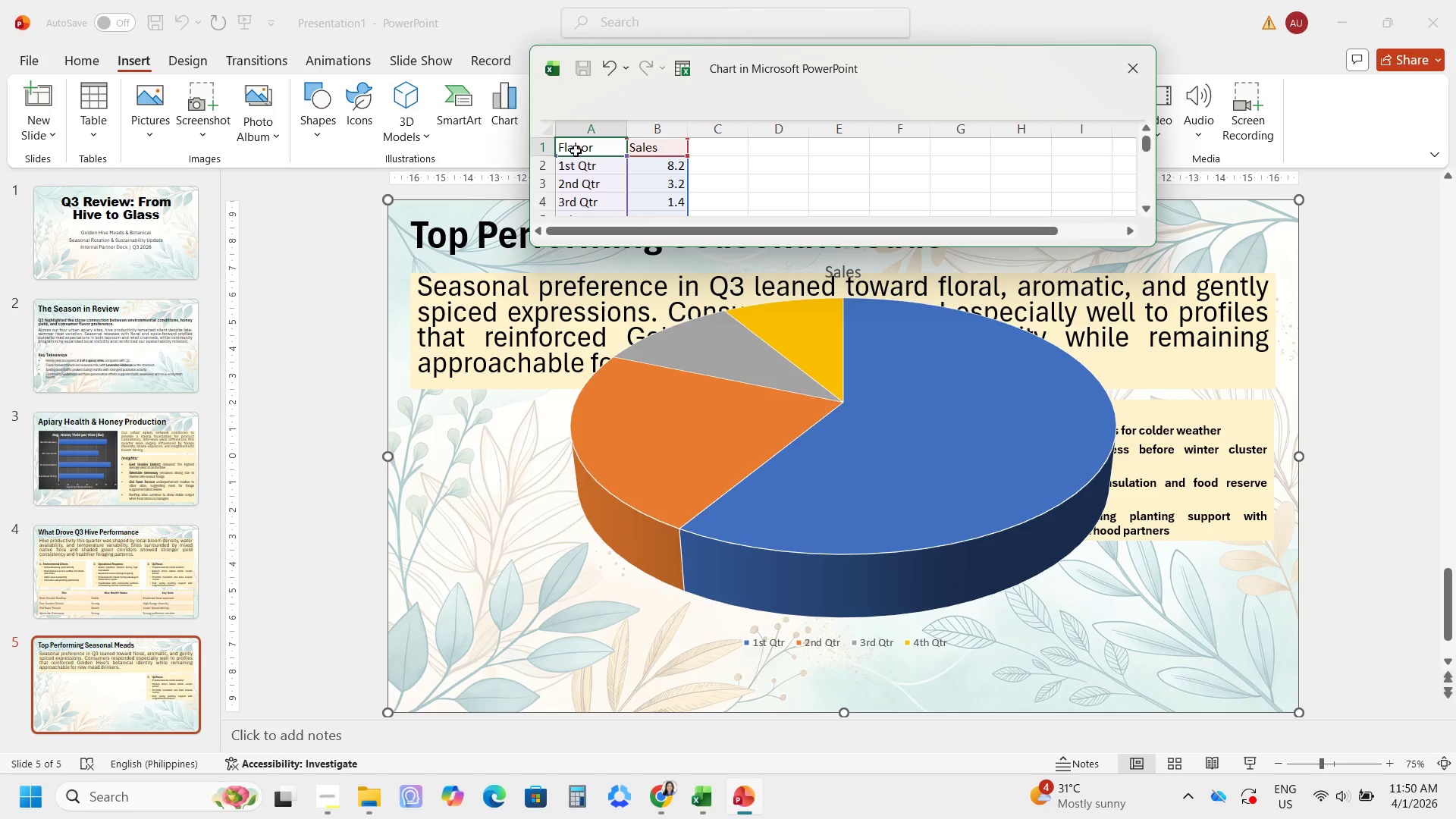 
type(Flavor)
 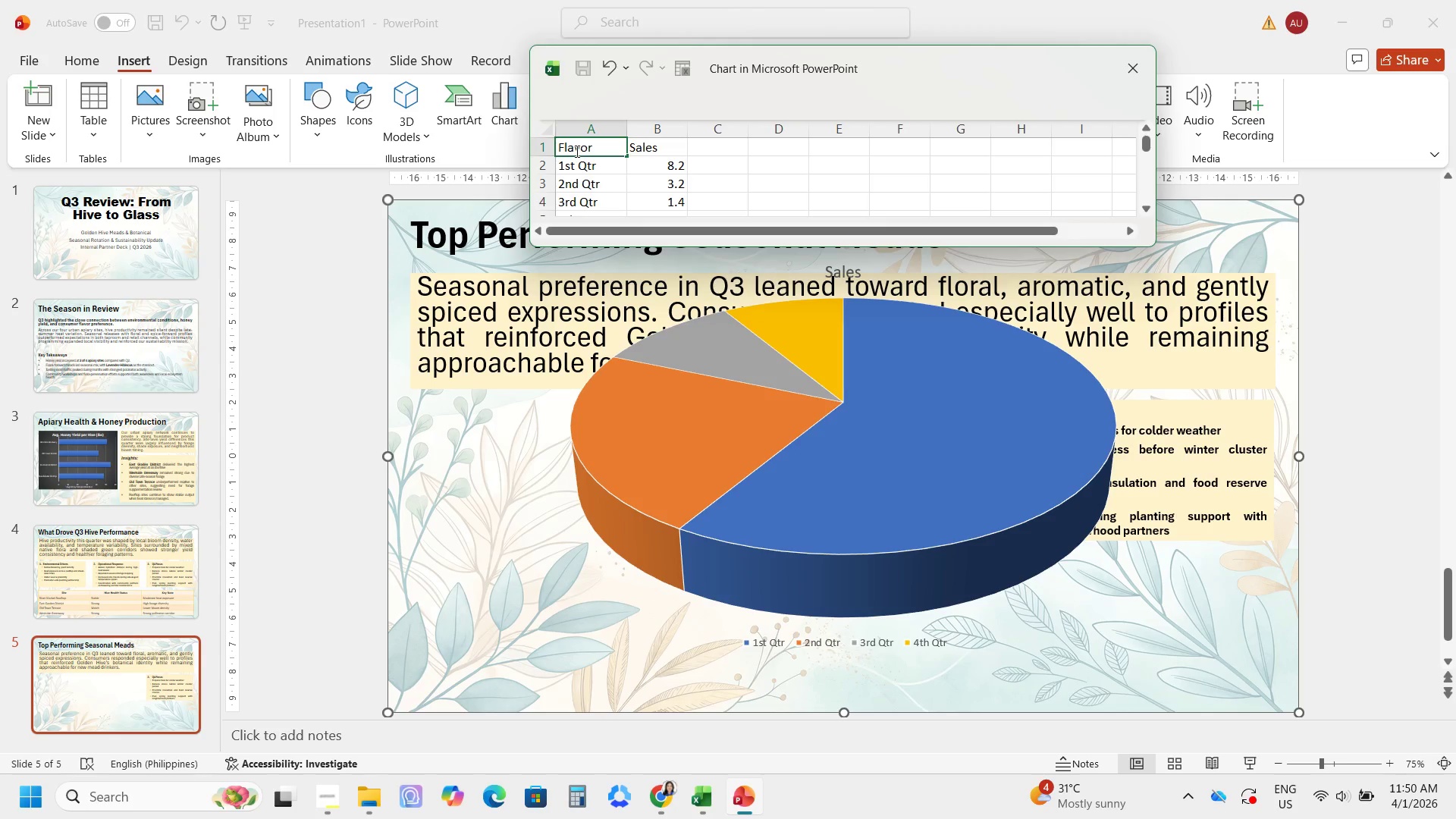 
key(Enter)
 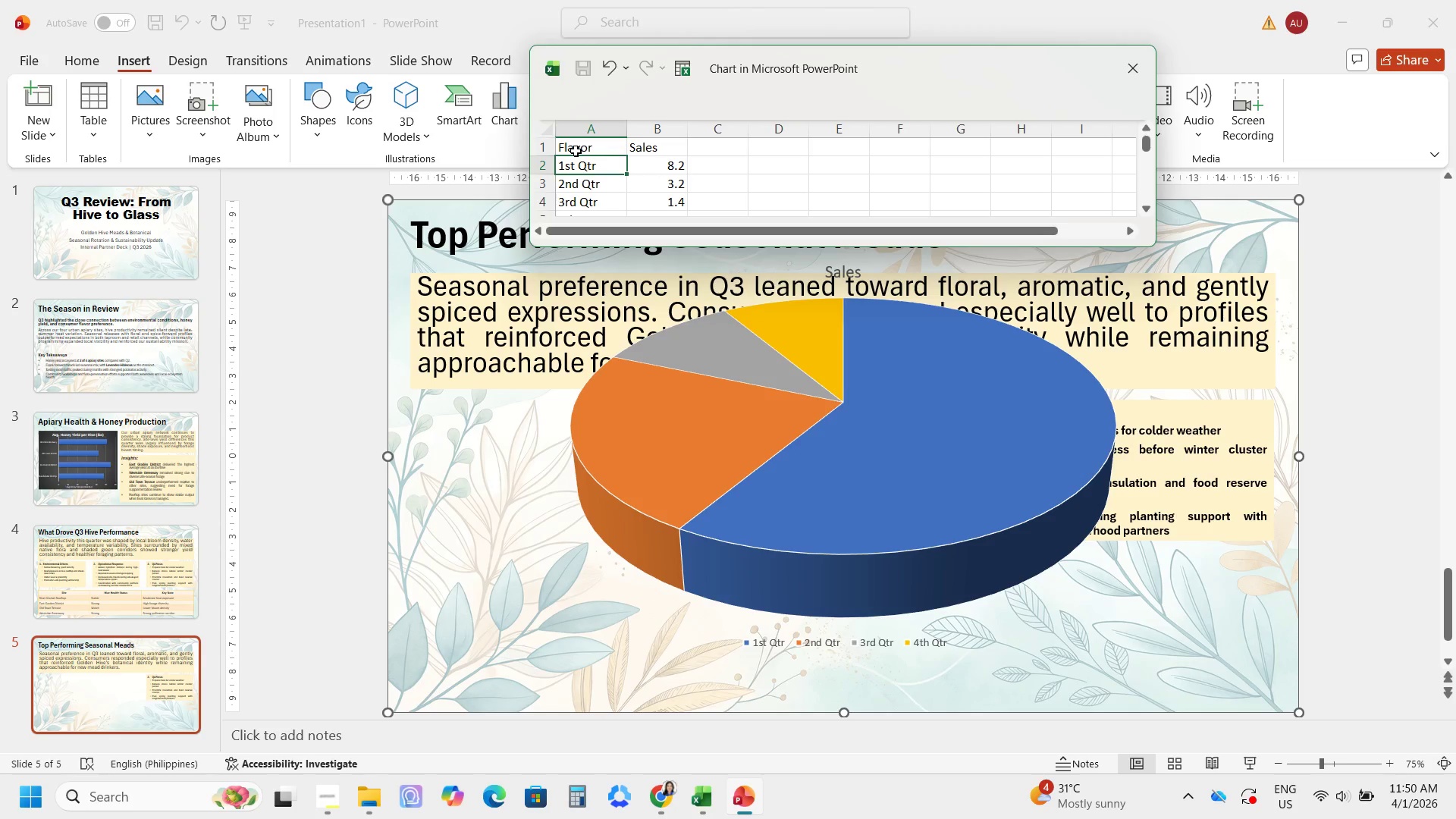 
type(Lavender-Hibiscus)
 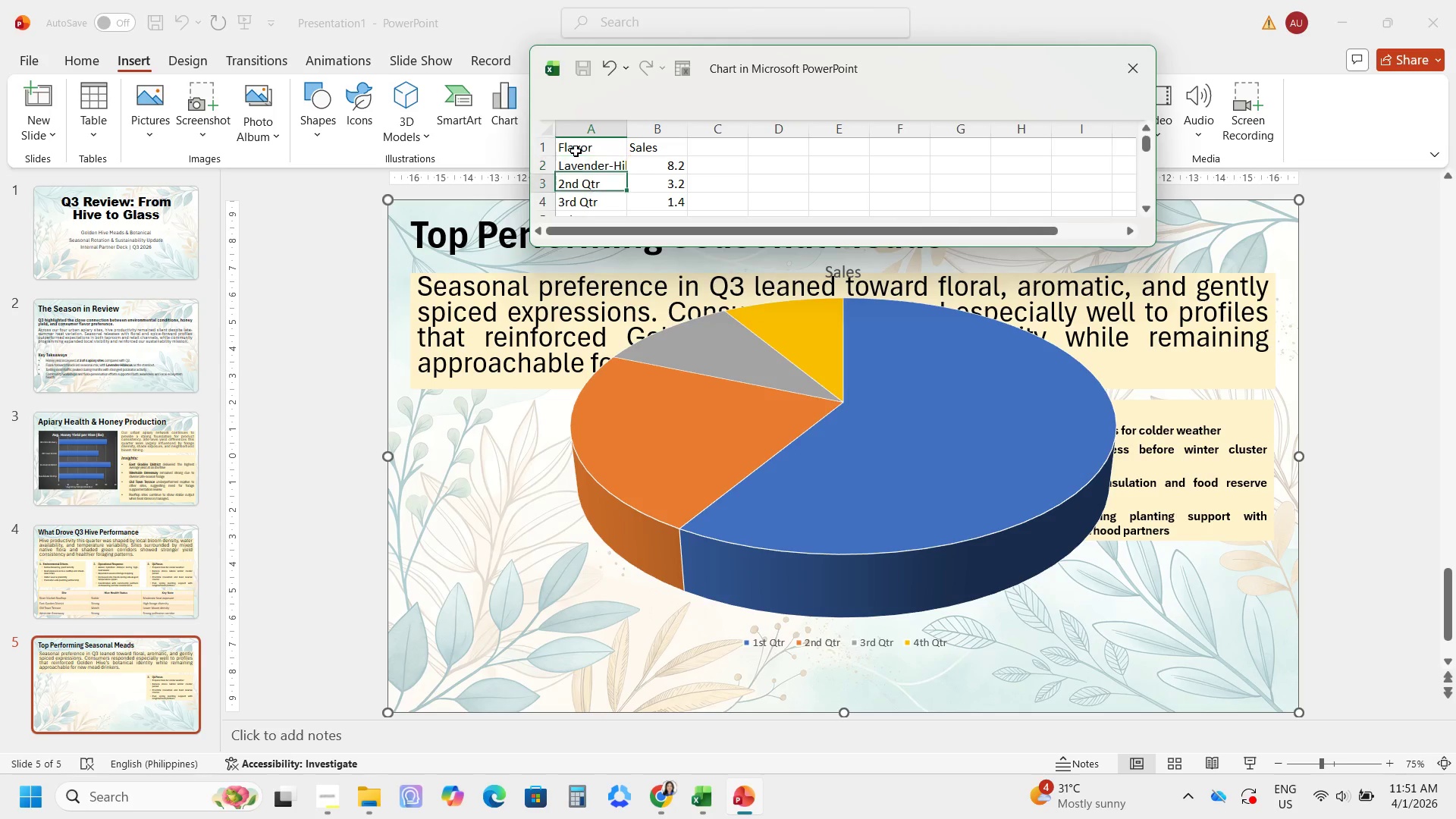 
key(Enter)
 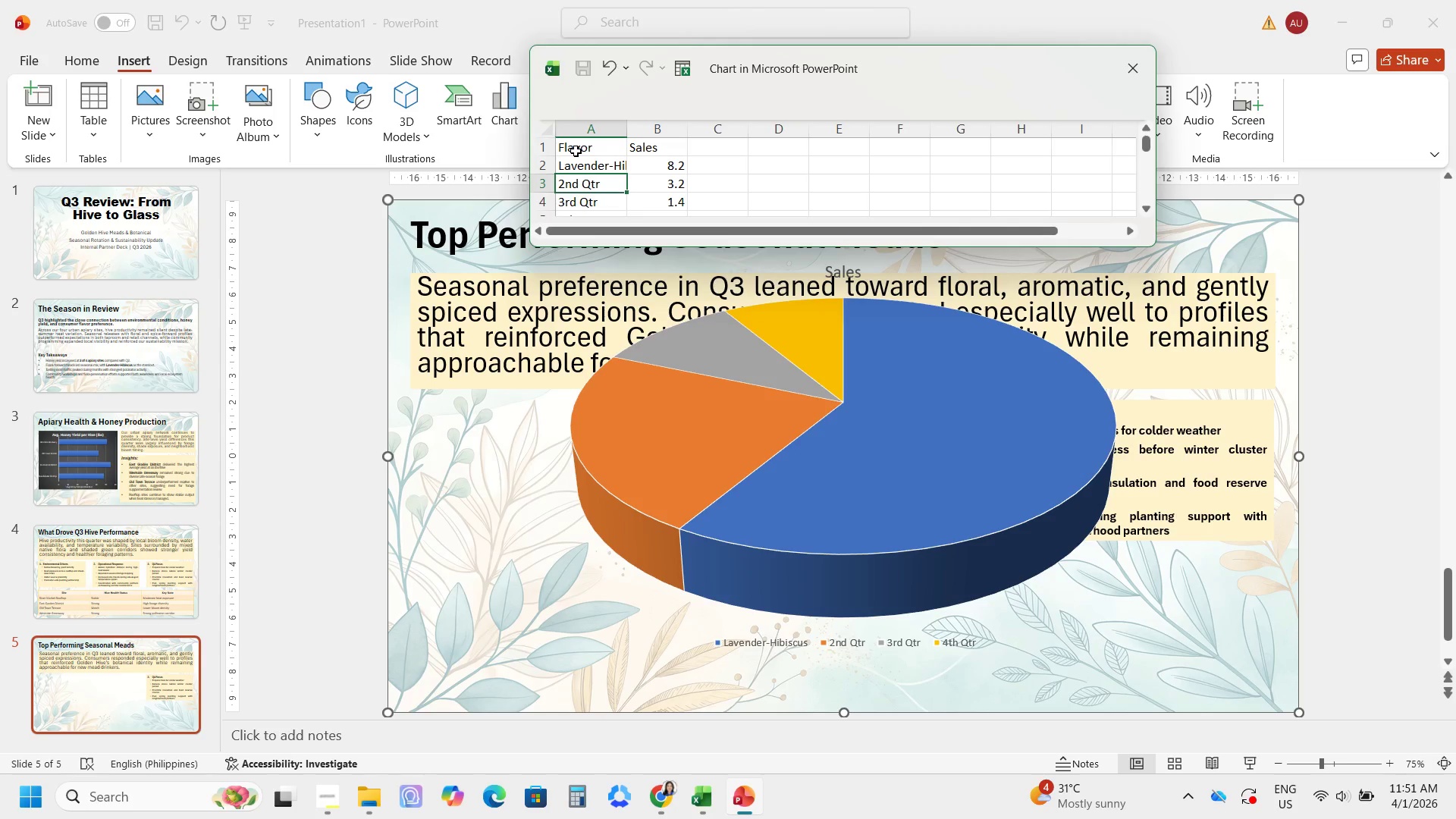 
type(Spiced Cysert)
key(Backspace)
 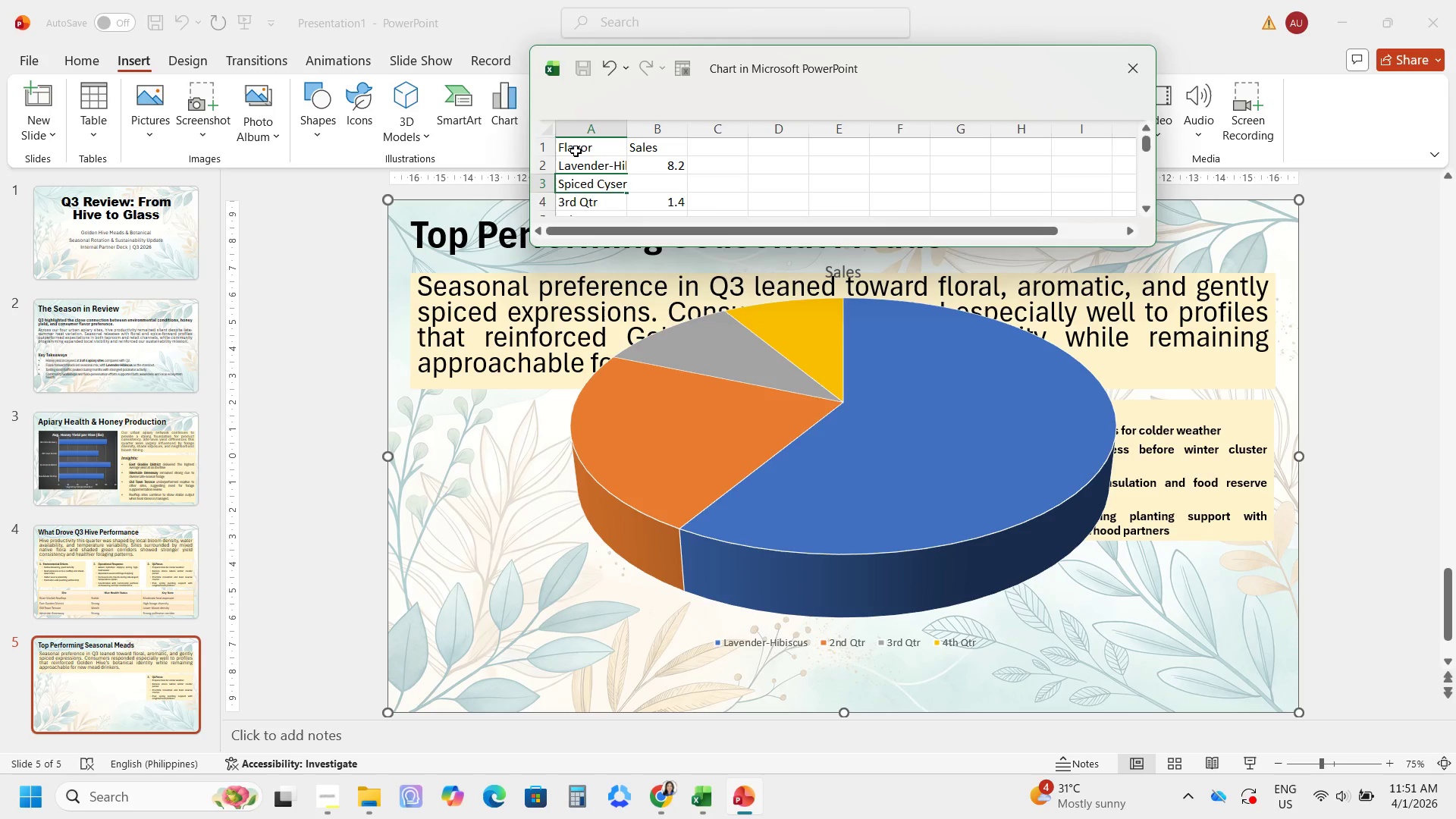 
key(Enter)
 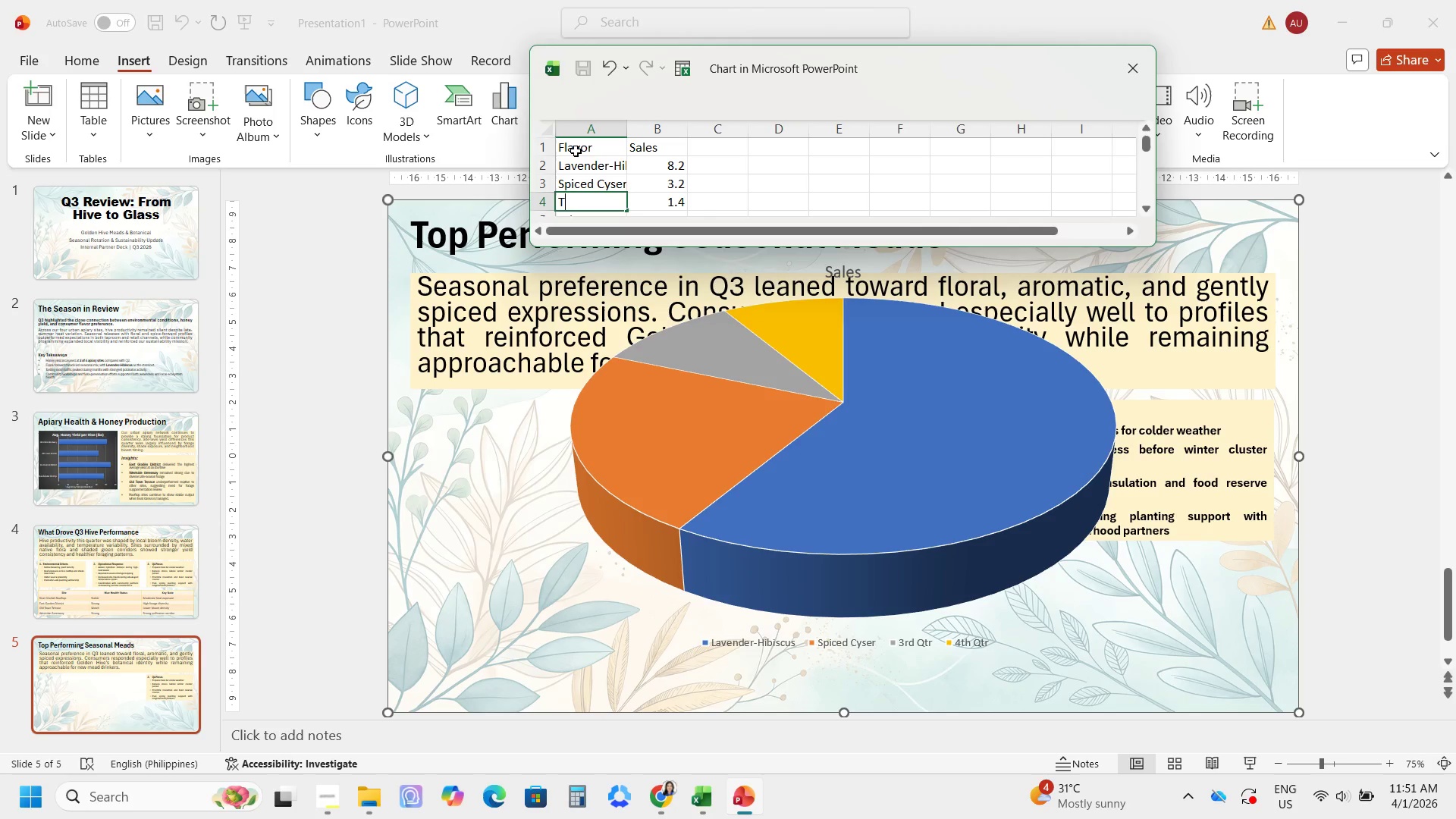 
type(Traditional Dry)
 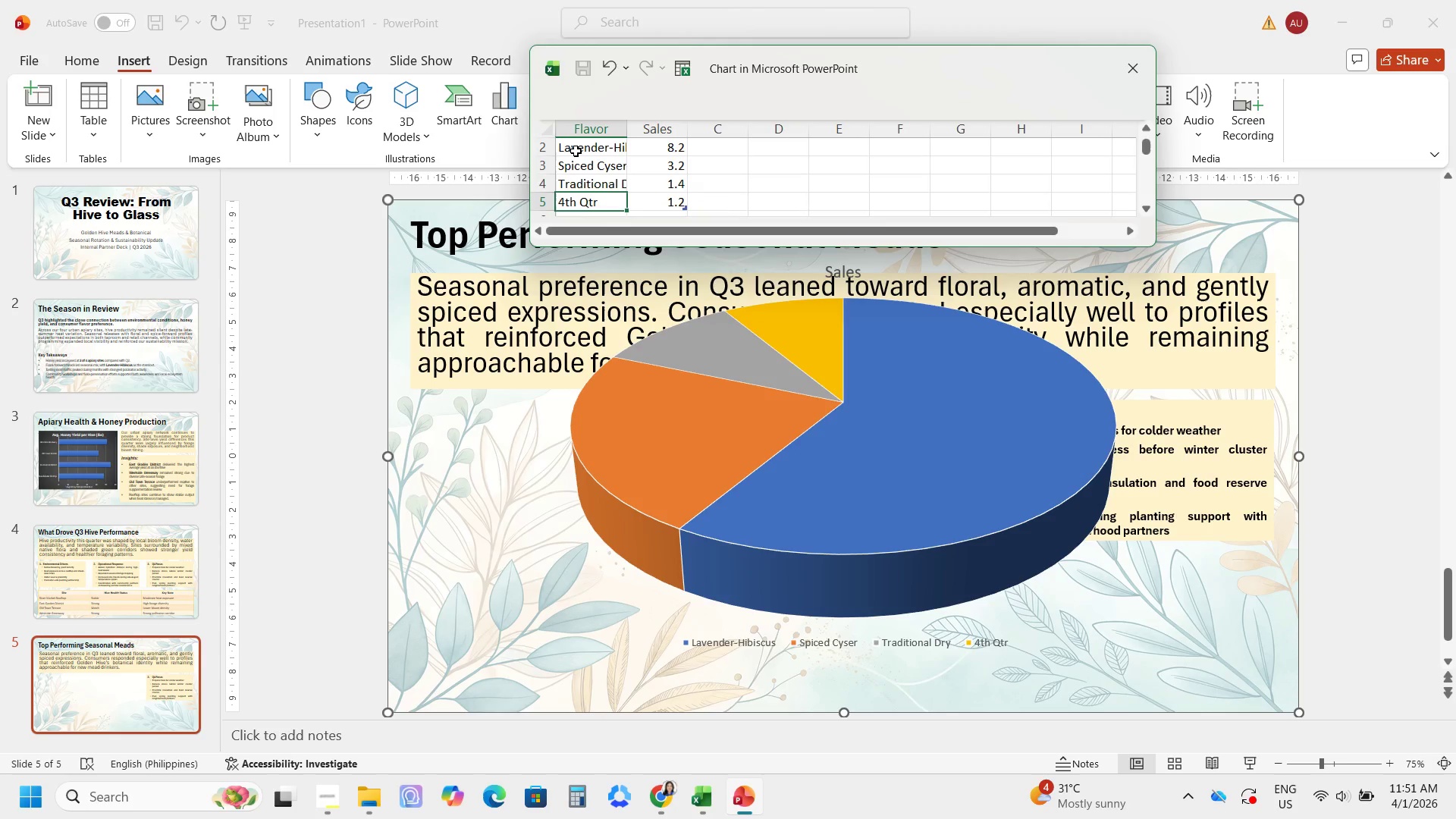 
 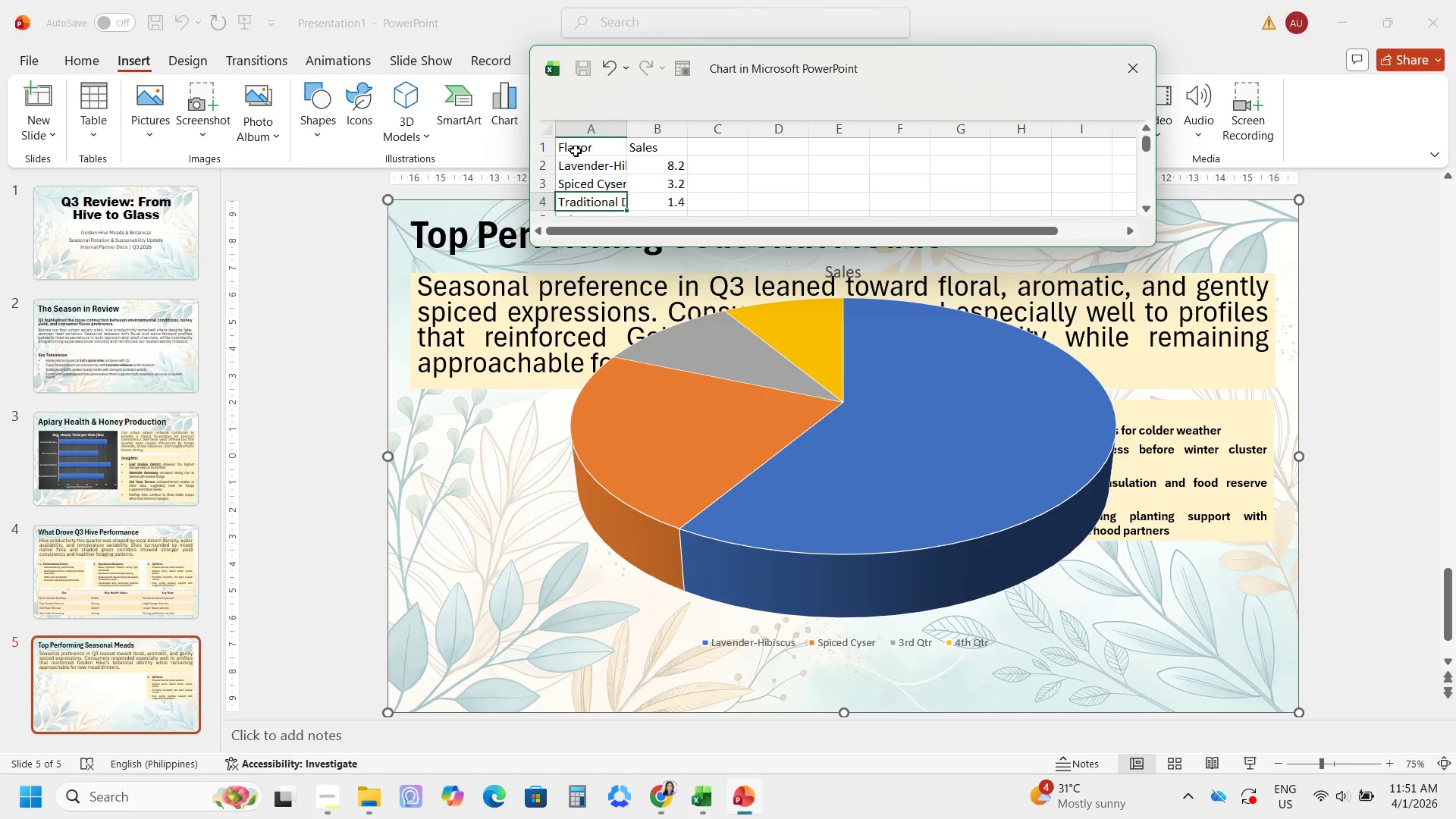 
key(Enter)
 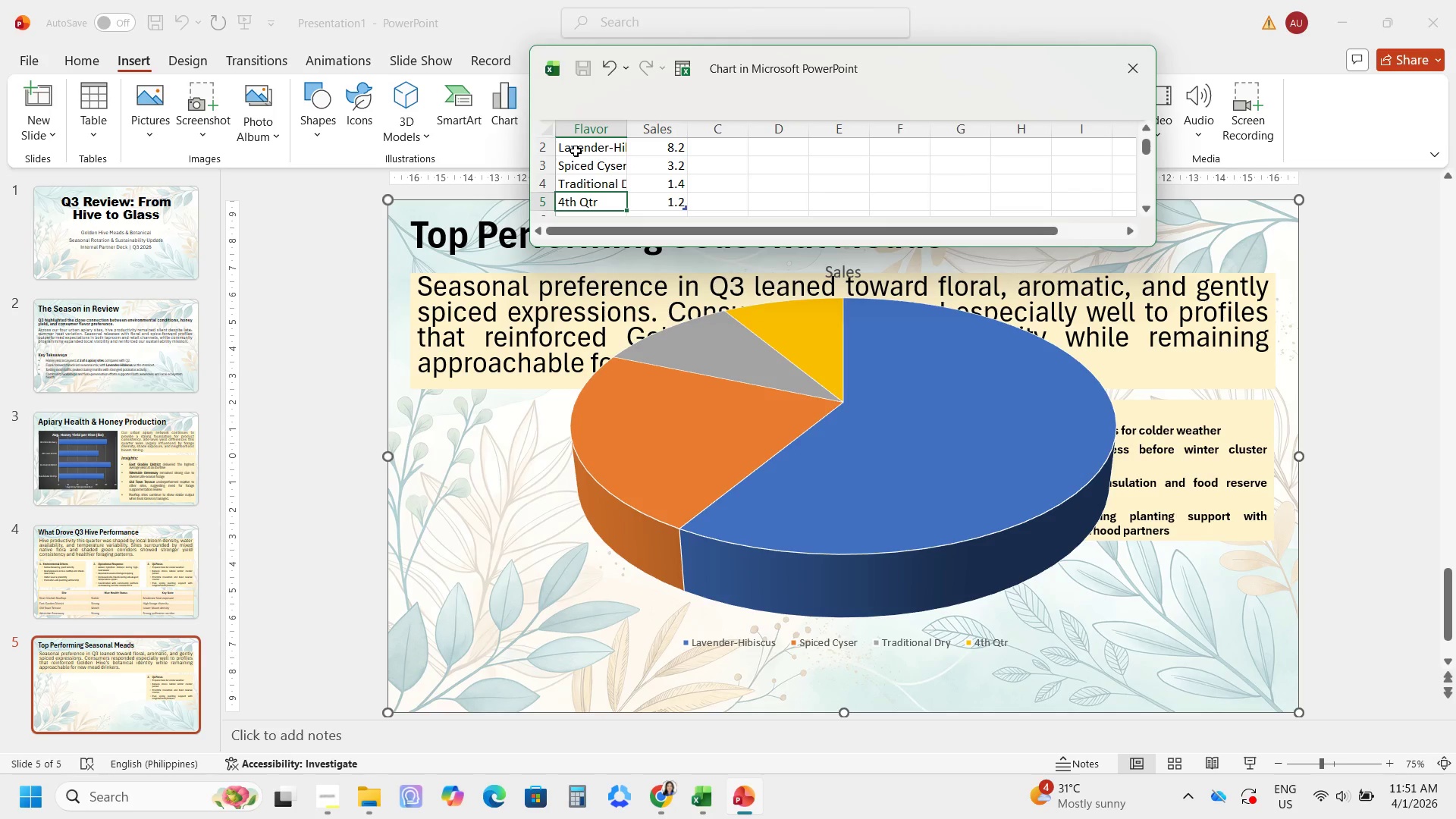 
type(Wildflower Semi-Sweet)
 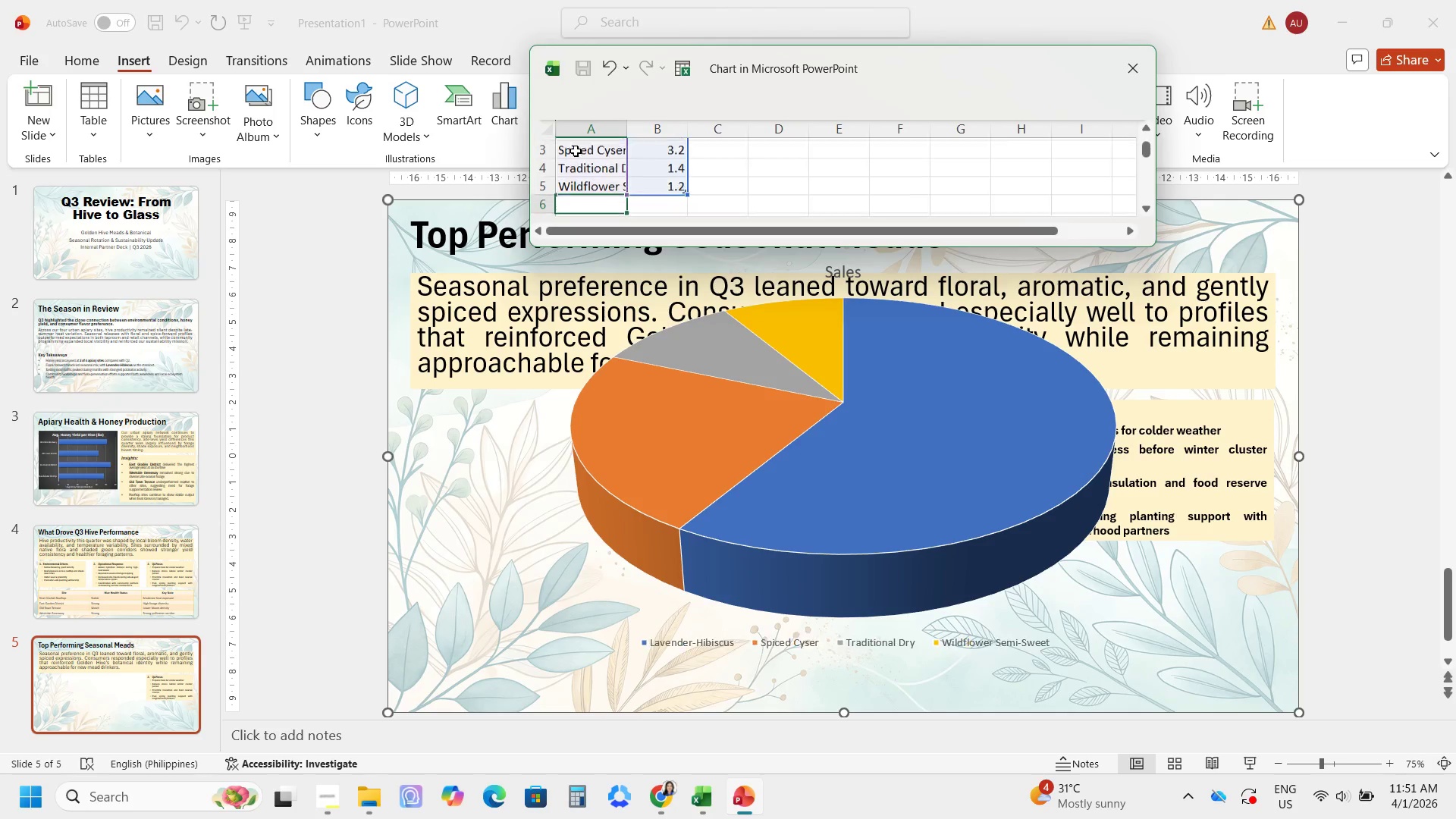 
key(Enter)
 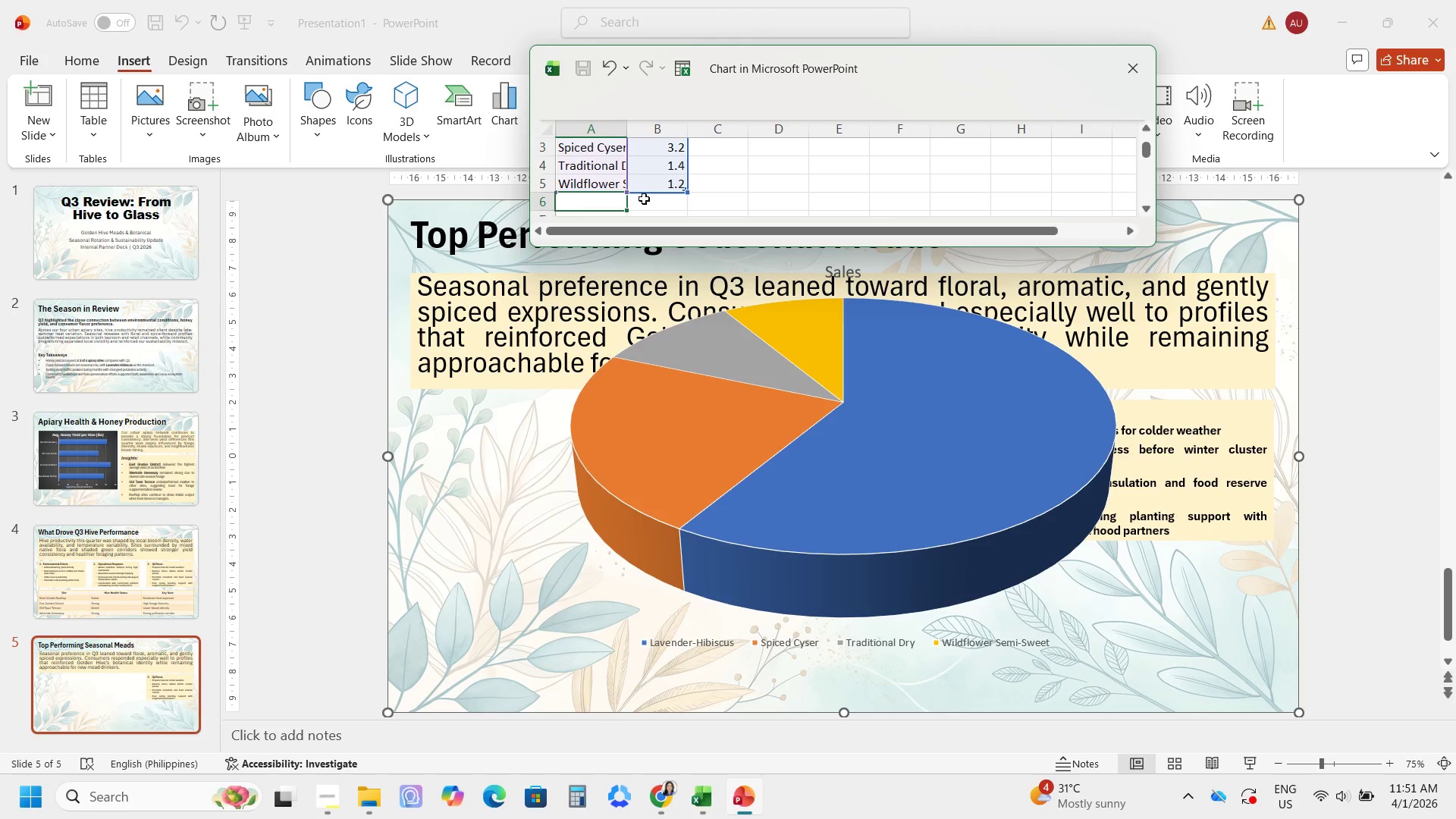 
scroll: coordinate [645, 200], scroll_direction: up, amount: 2.0
 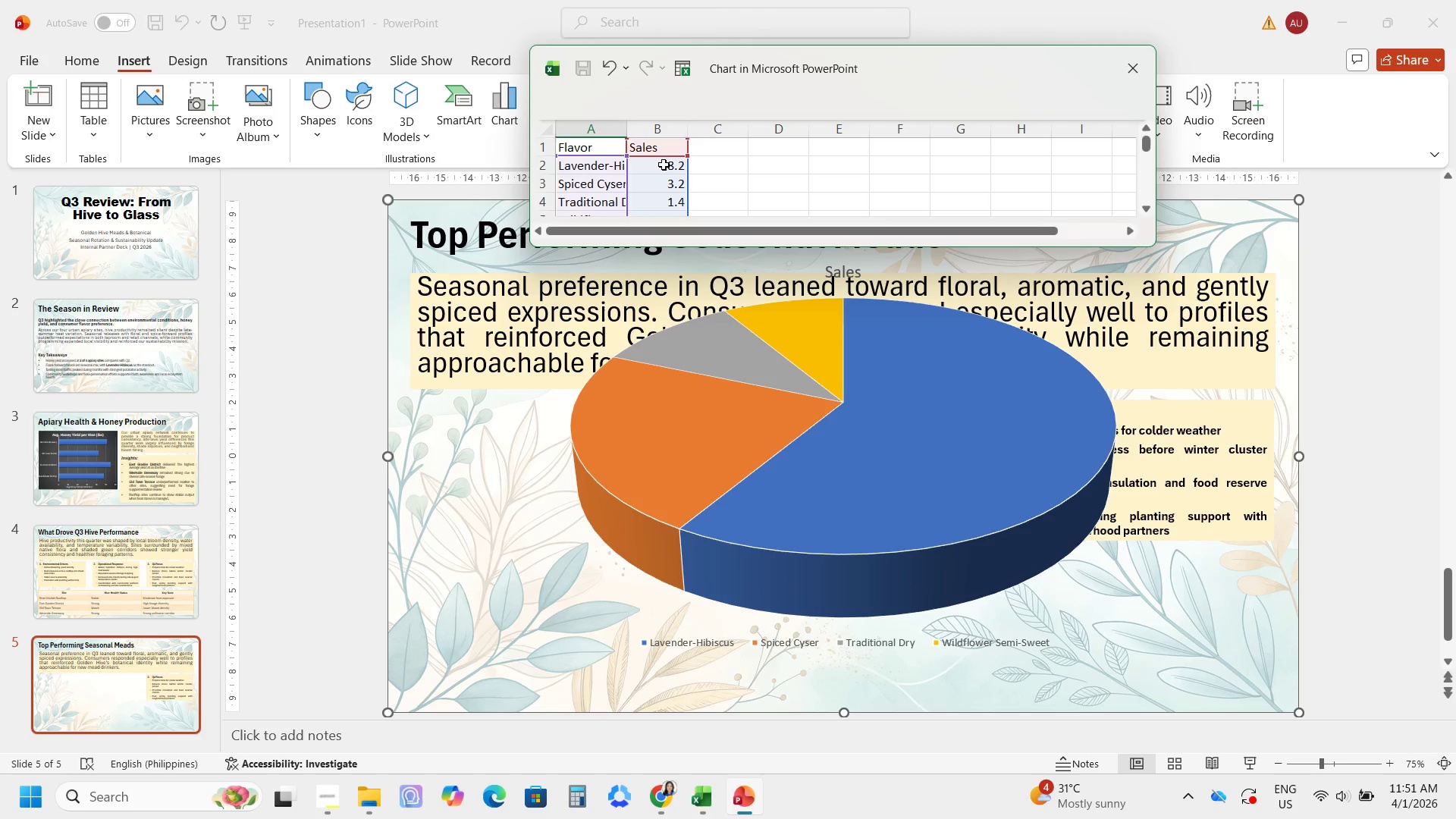 
left_click([664, 165])
 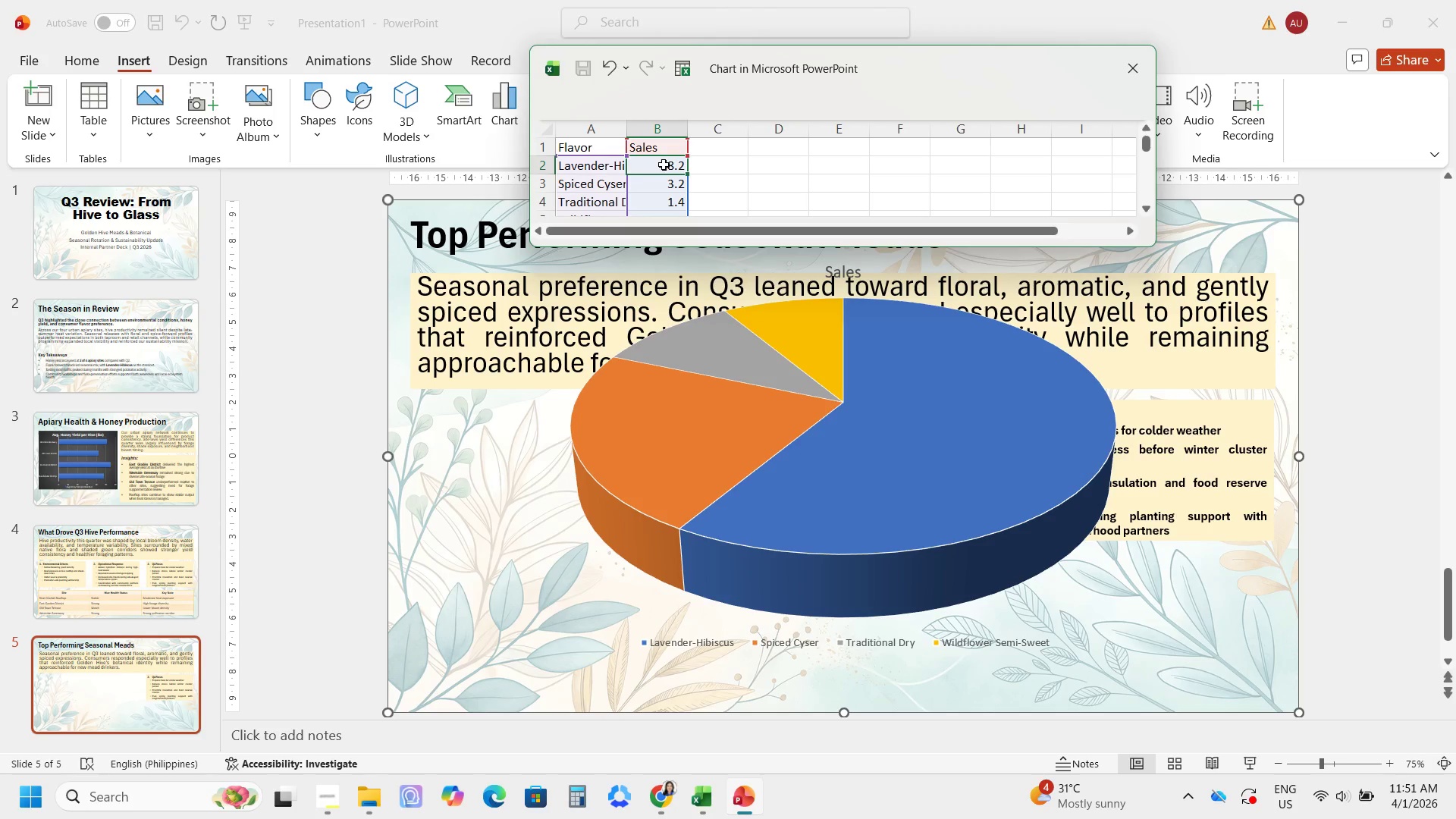 
key(Numpad3)
 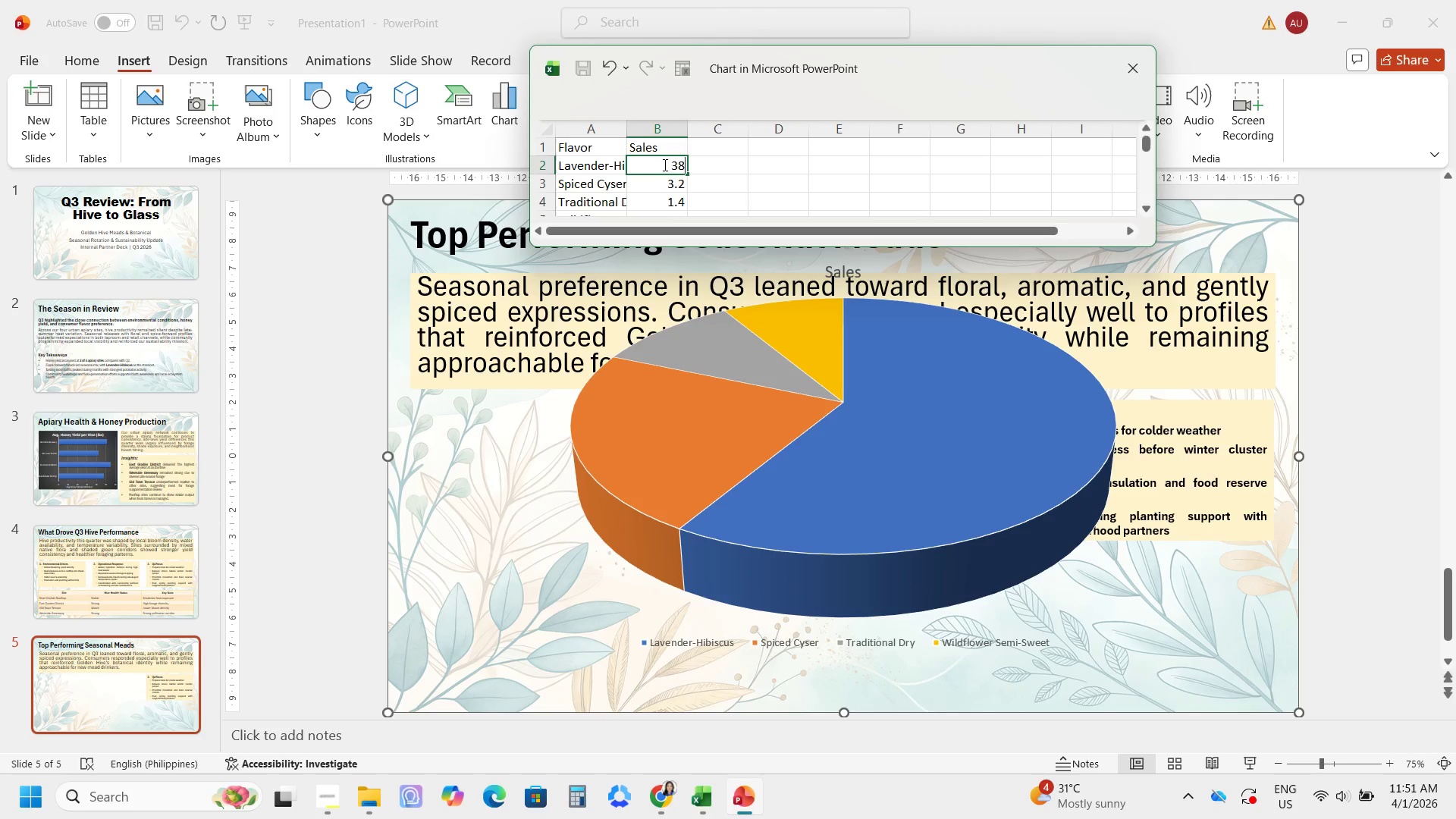 
key(Numpad8)
 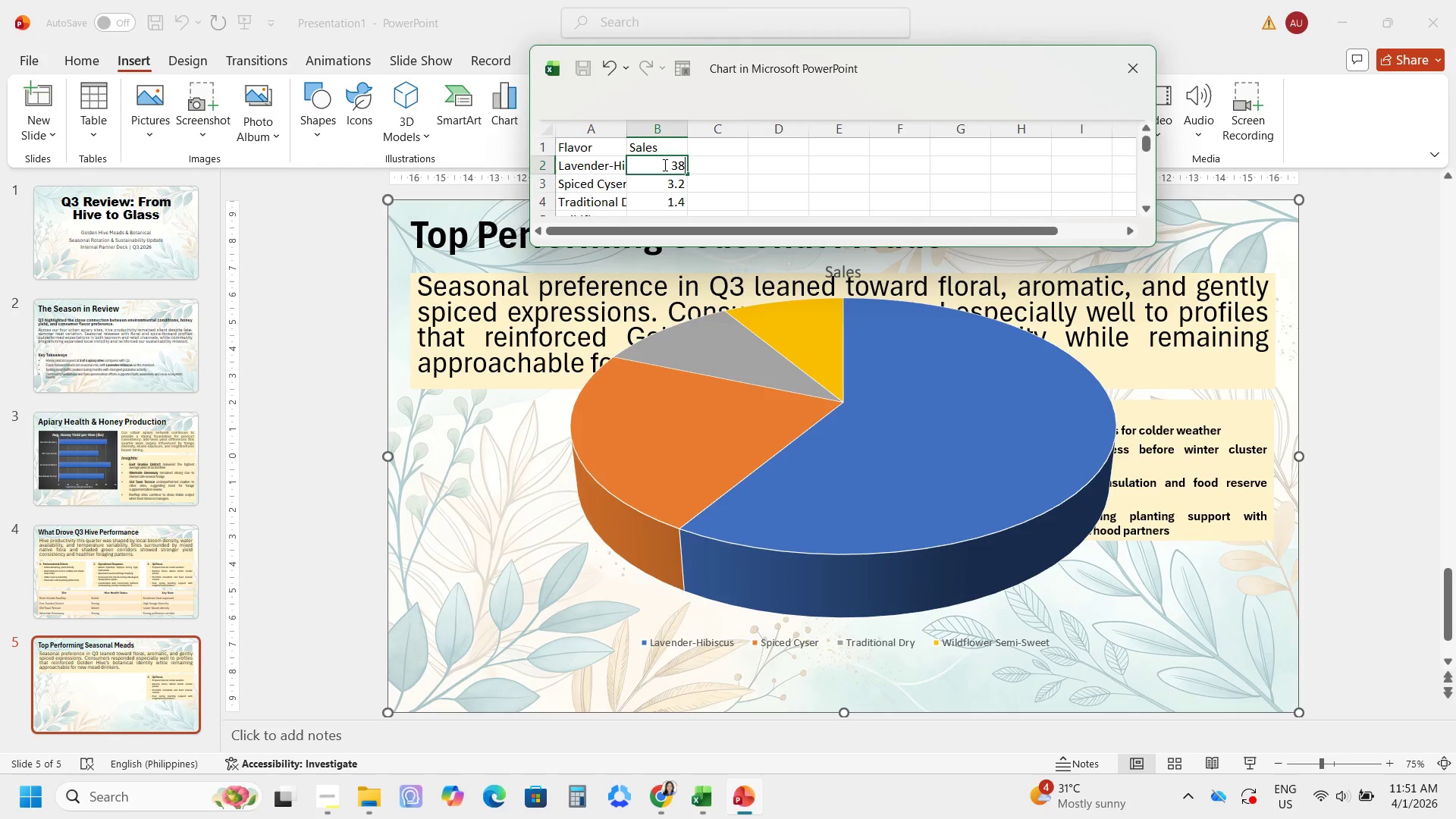 
key(Shift+5)
 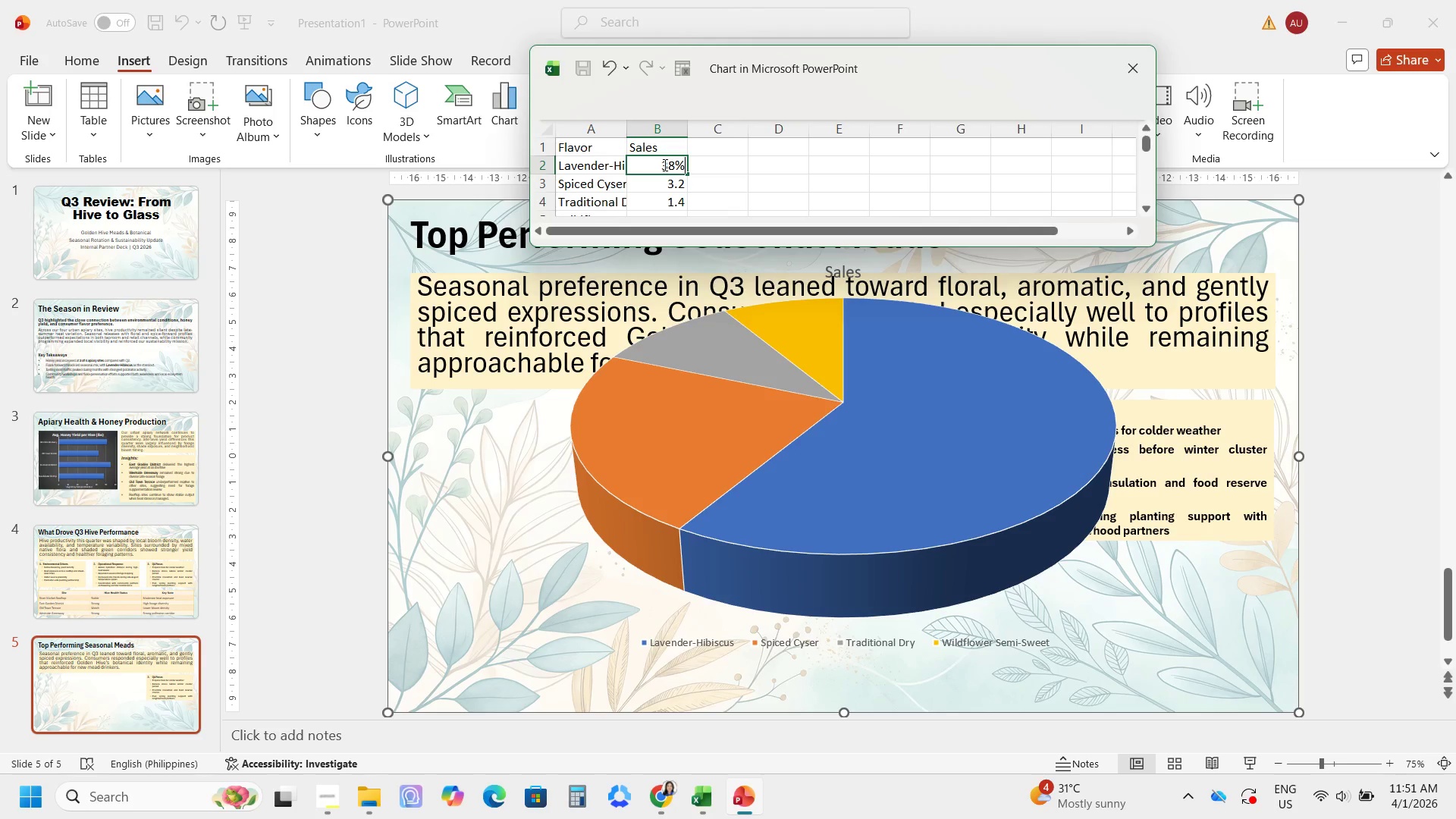 
key(Enter)
 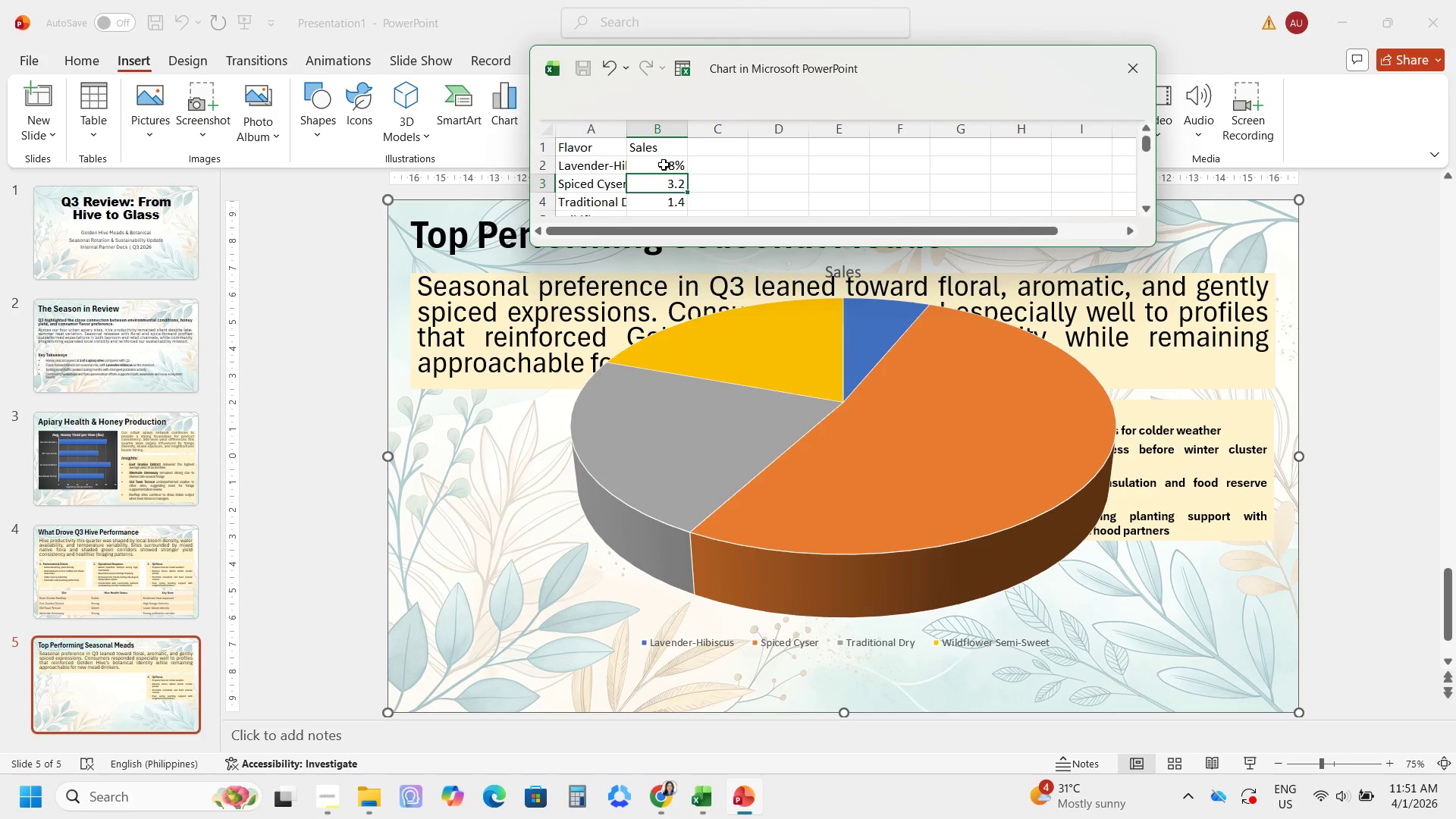 
key(Numpad2)
 